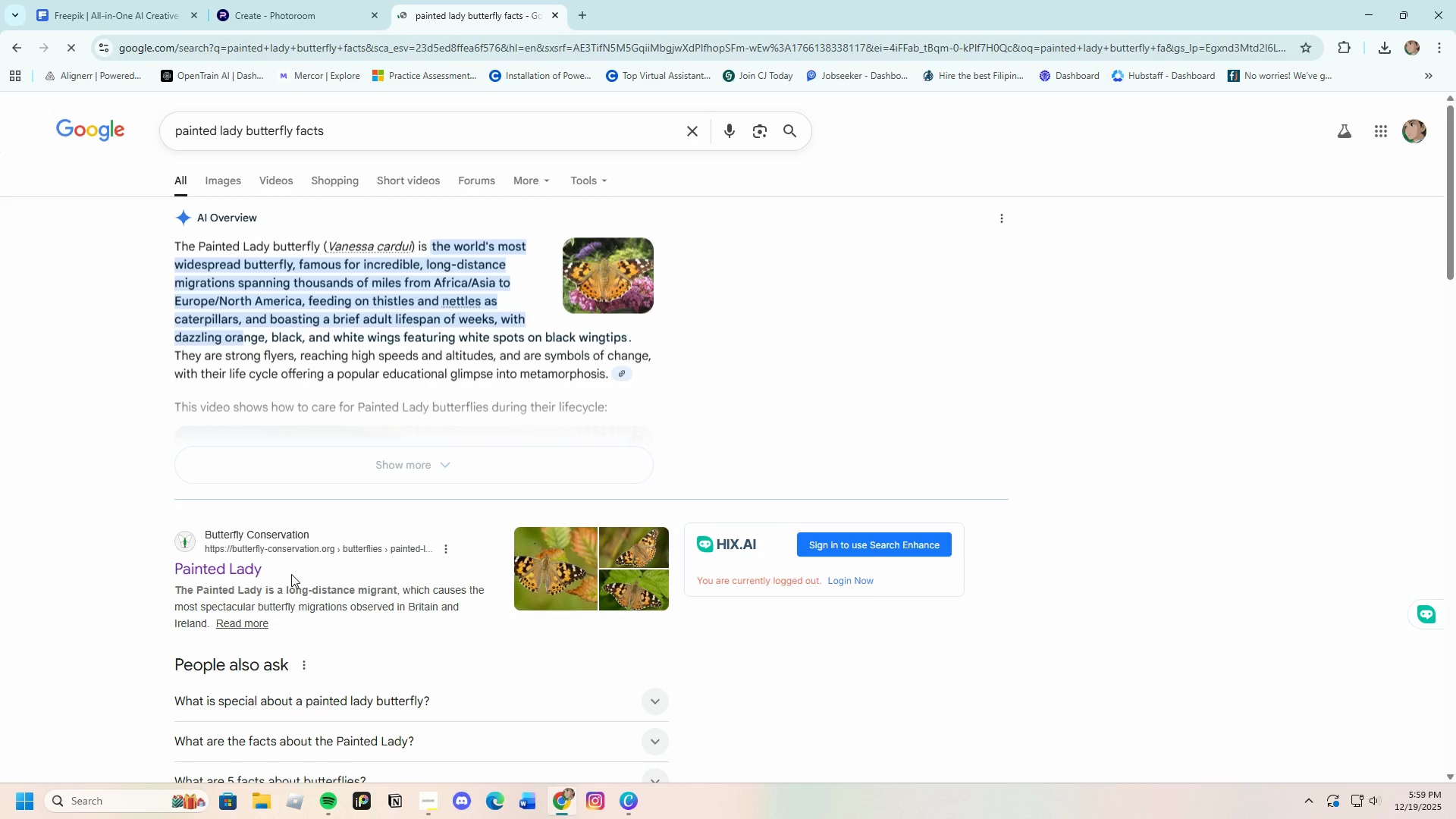 
scroll: coordinate [345, 594], scroll_direction: down, amount: 6.0
 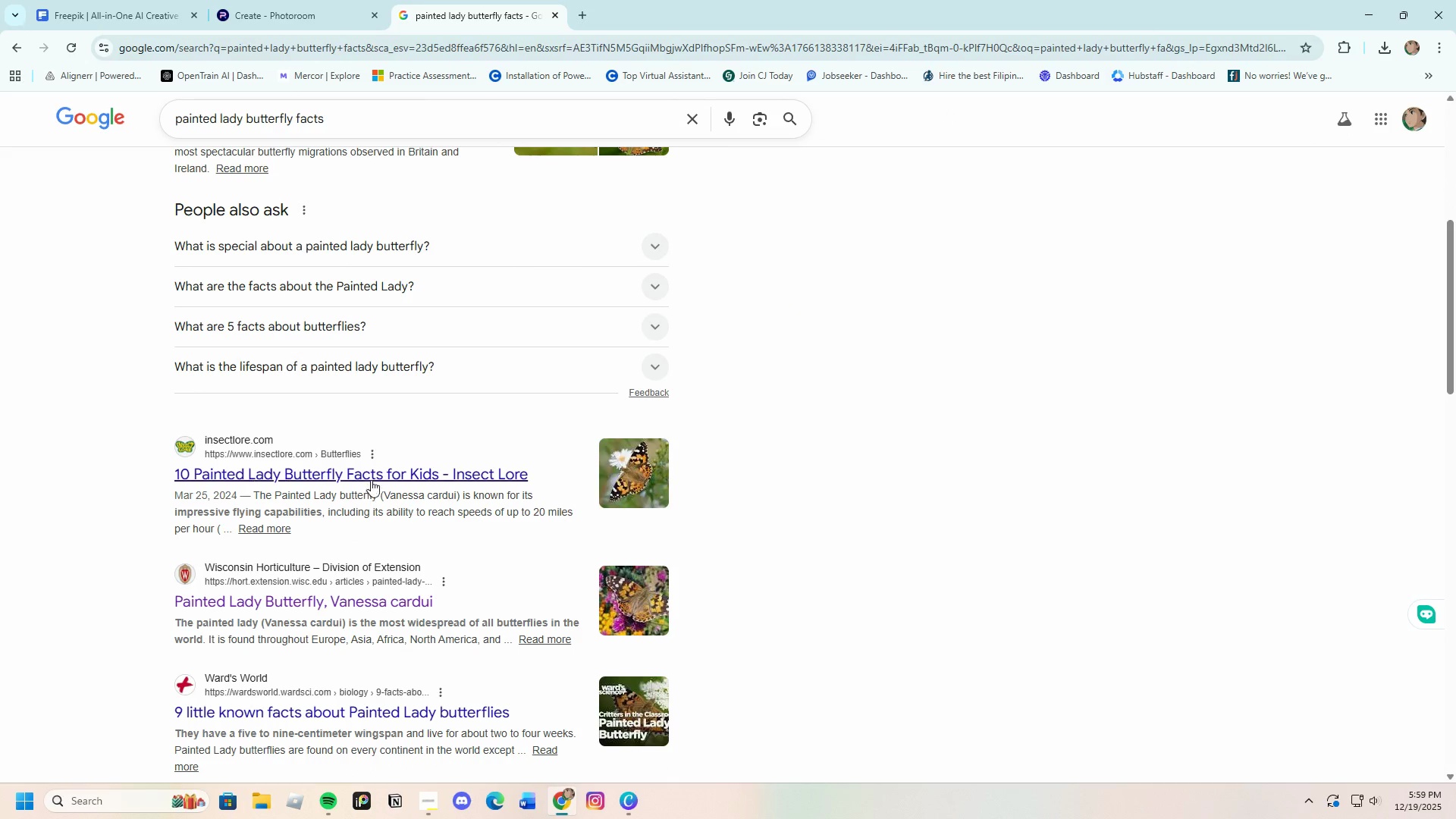 
left_click([375, 474])
 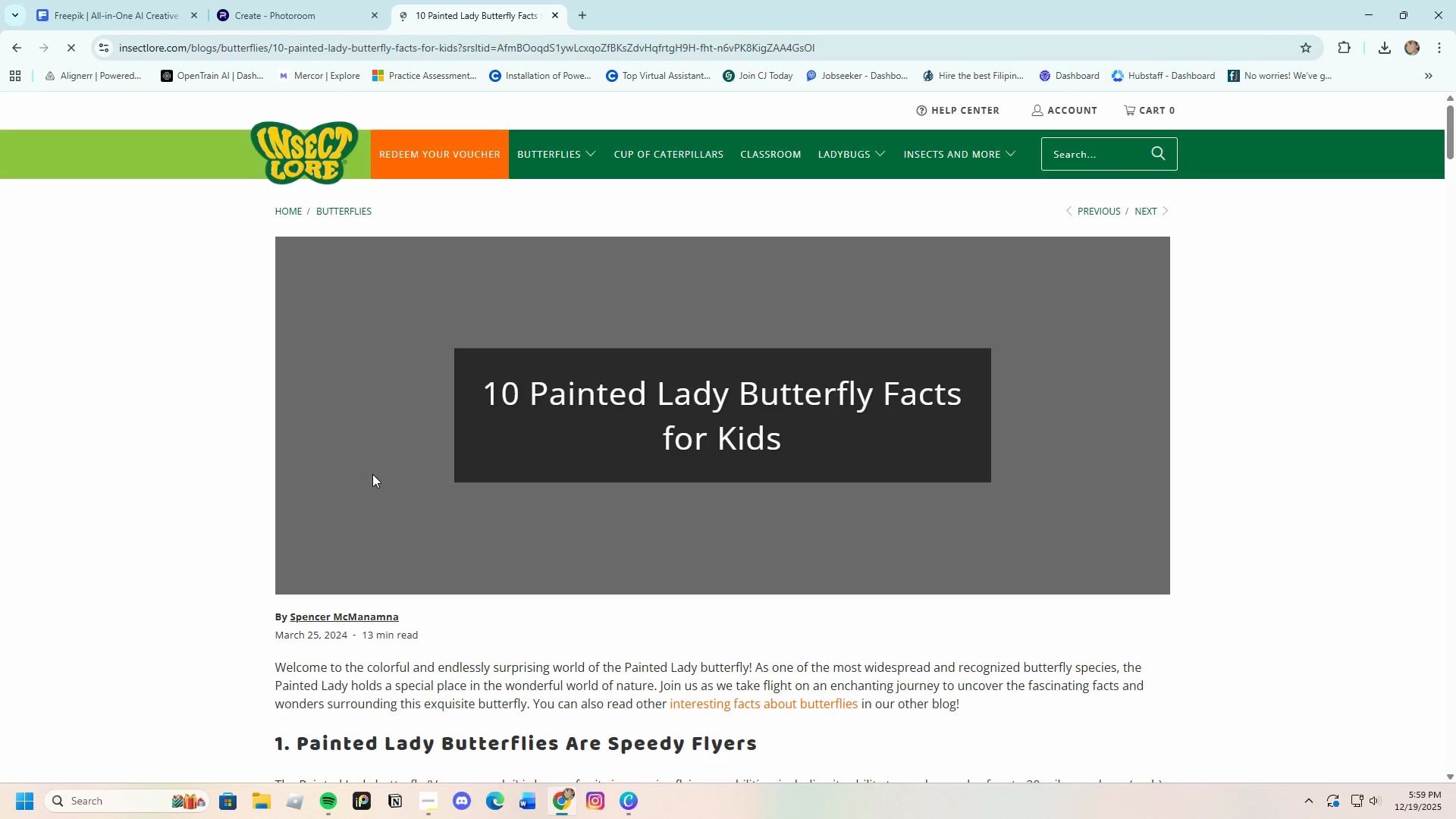 
scroll: coordinate [501, 626], scroll_direction: down, amount: 11.0
 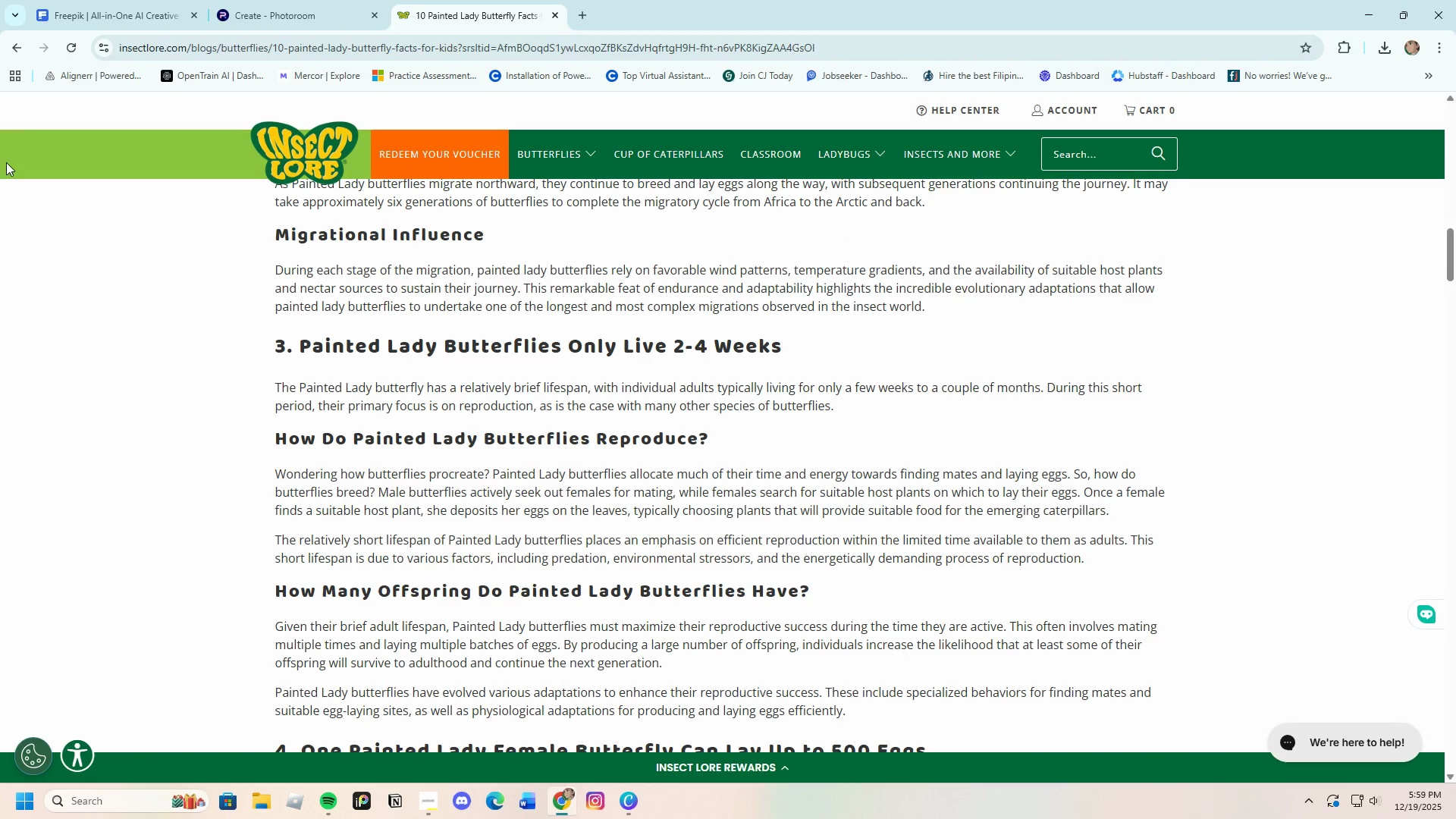 
left_click([14, 49])
 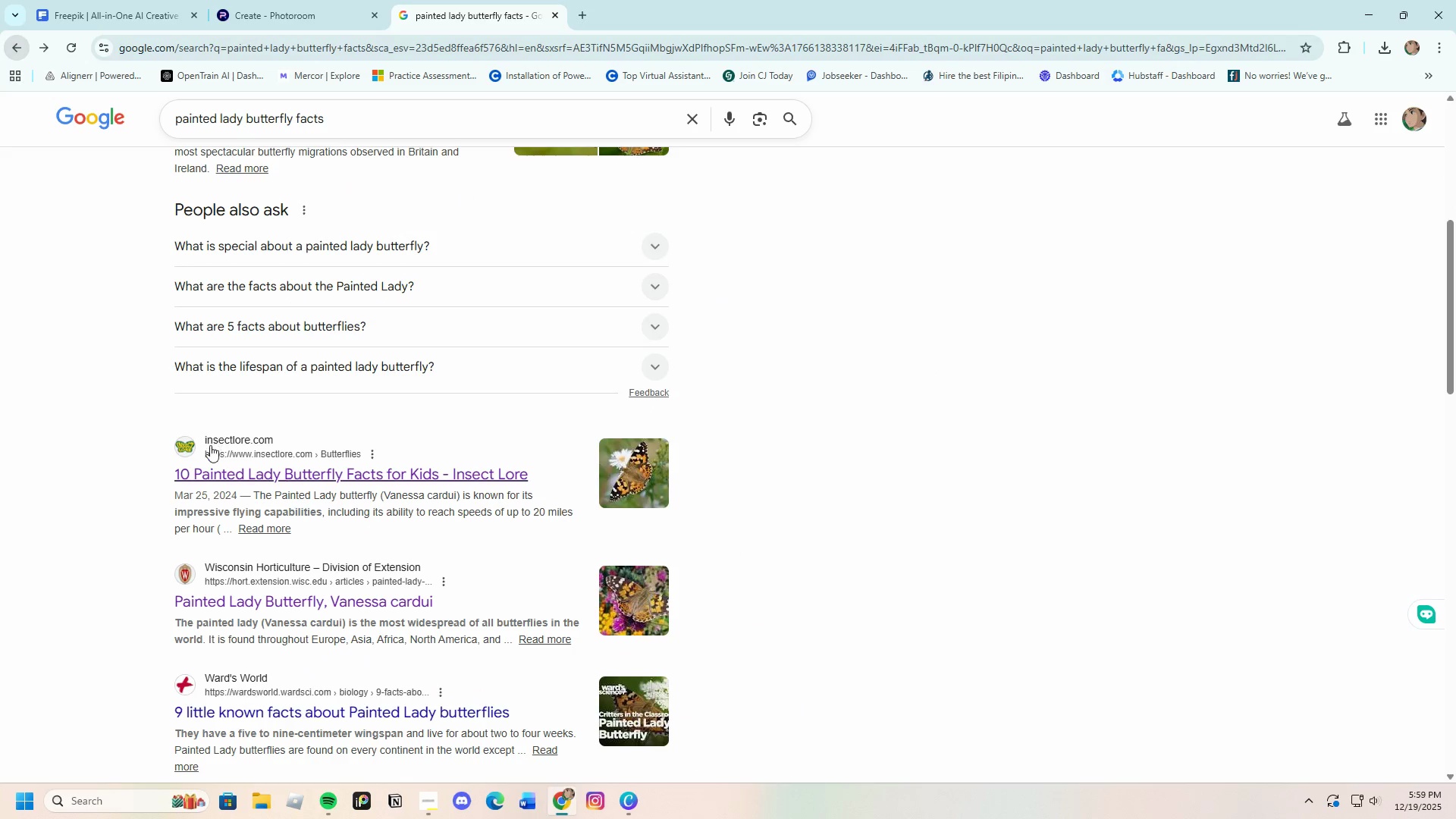 
scroll: coordinate [209, 448], scroll_direction: down, amount: 3.0
 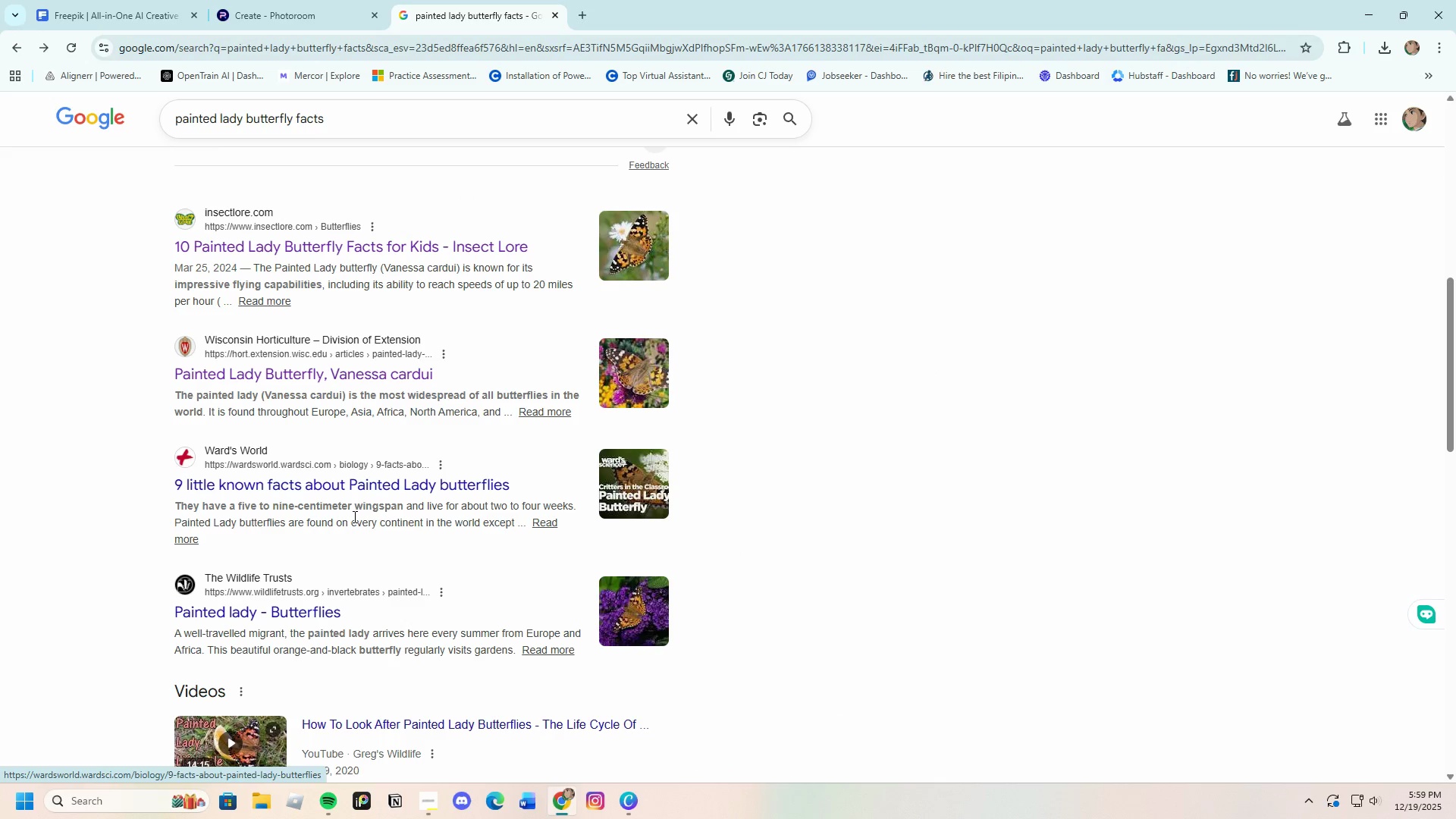 
left_click([353, 489])
 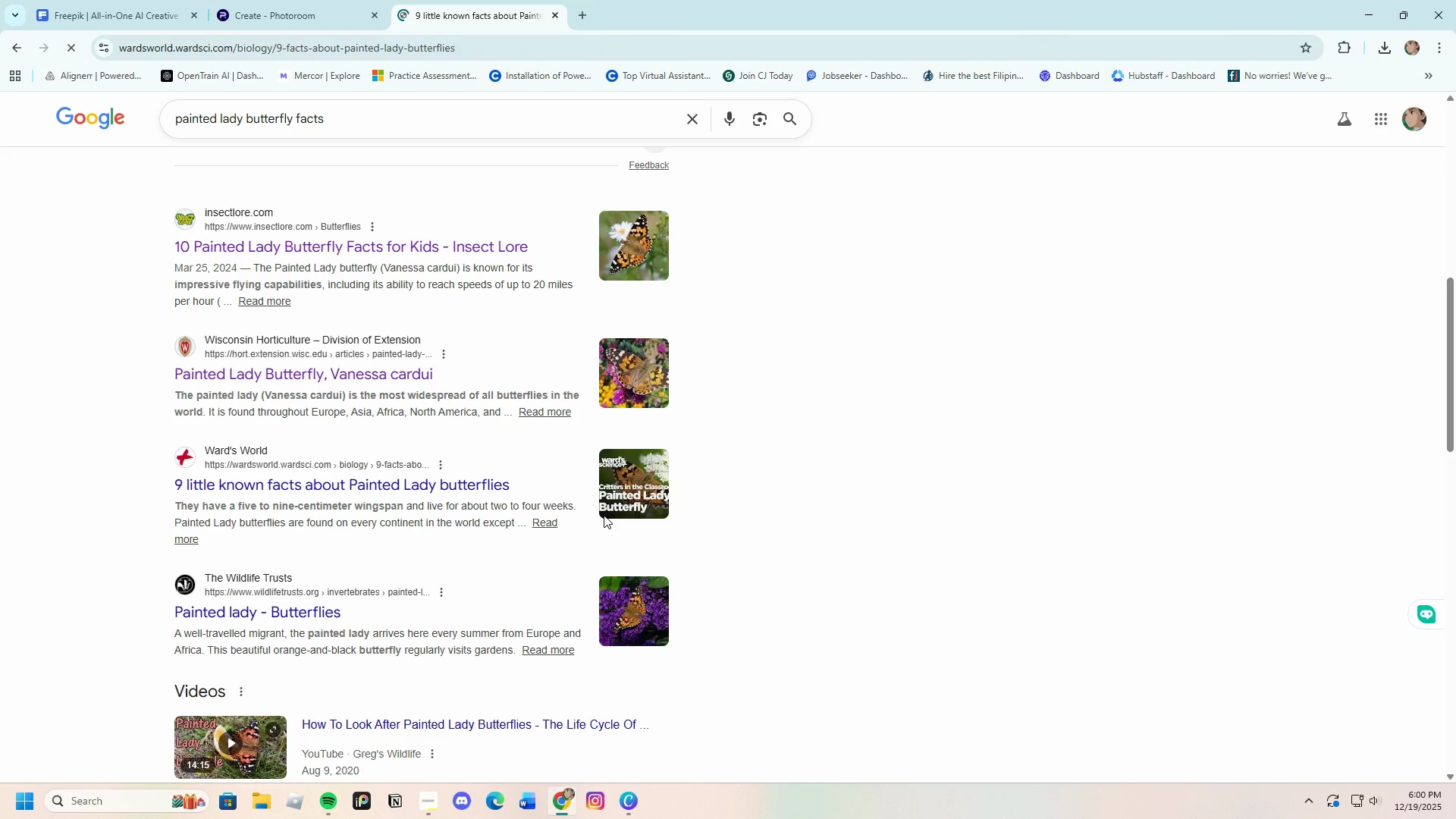 
scroll: coordinate [457, 513], scroll_direction: down, amount: 20.0
 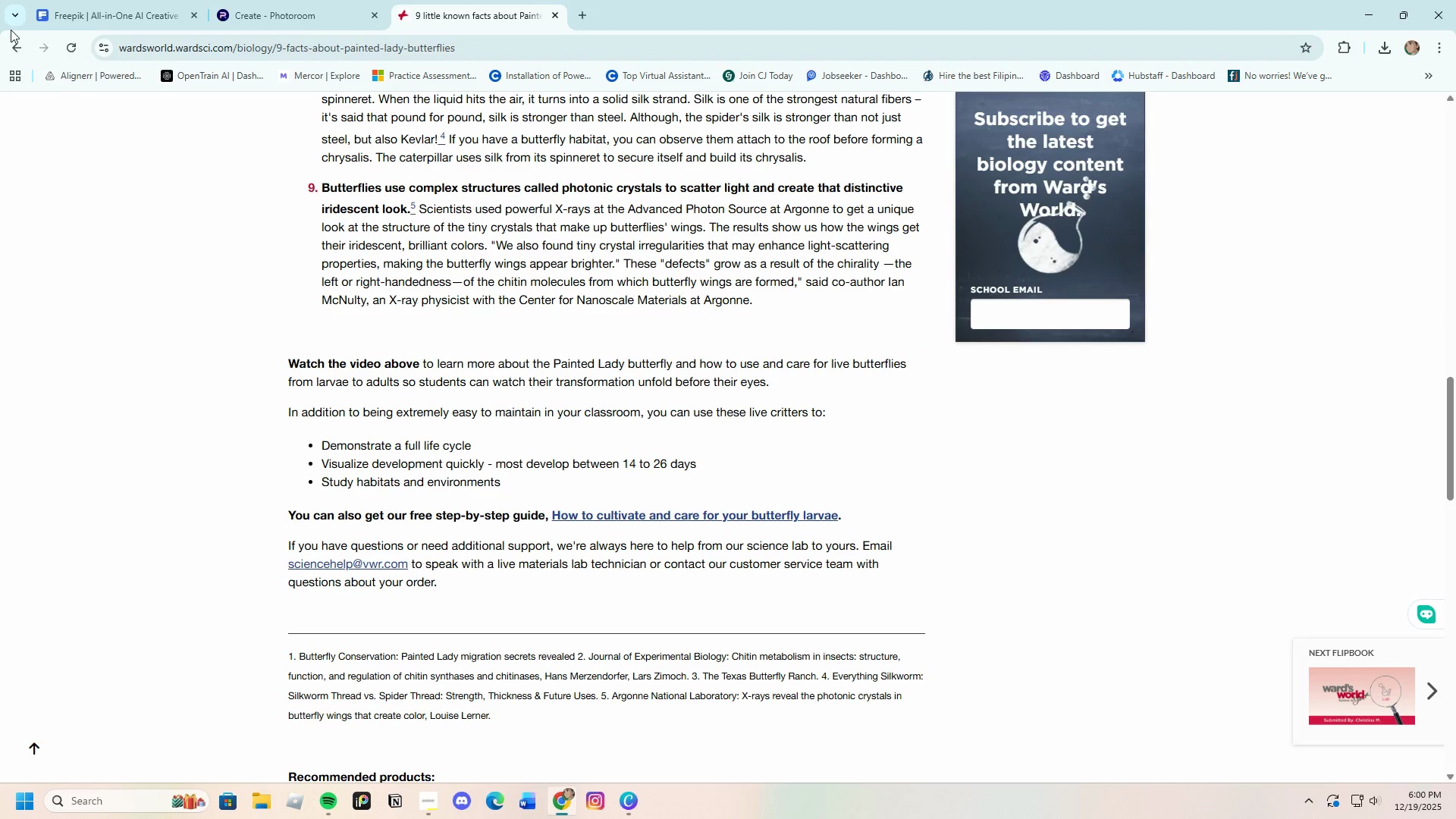 
left_click([8, 44])
 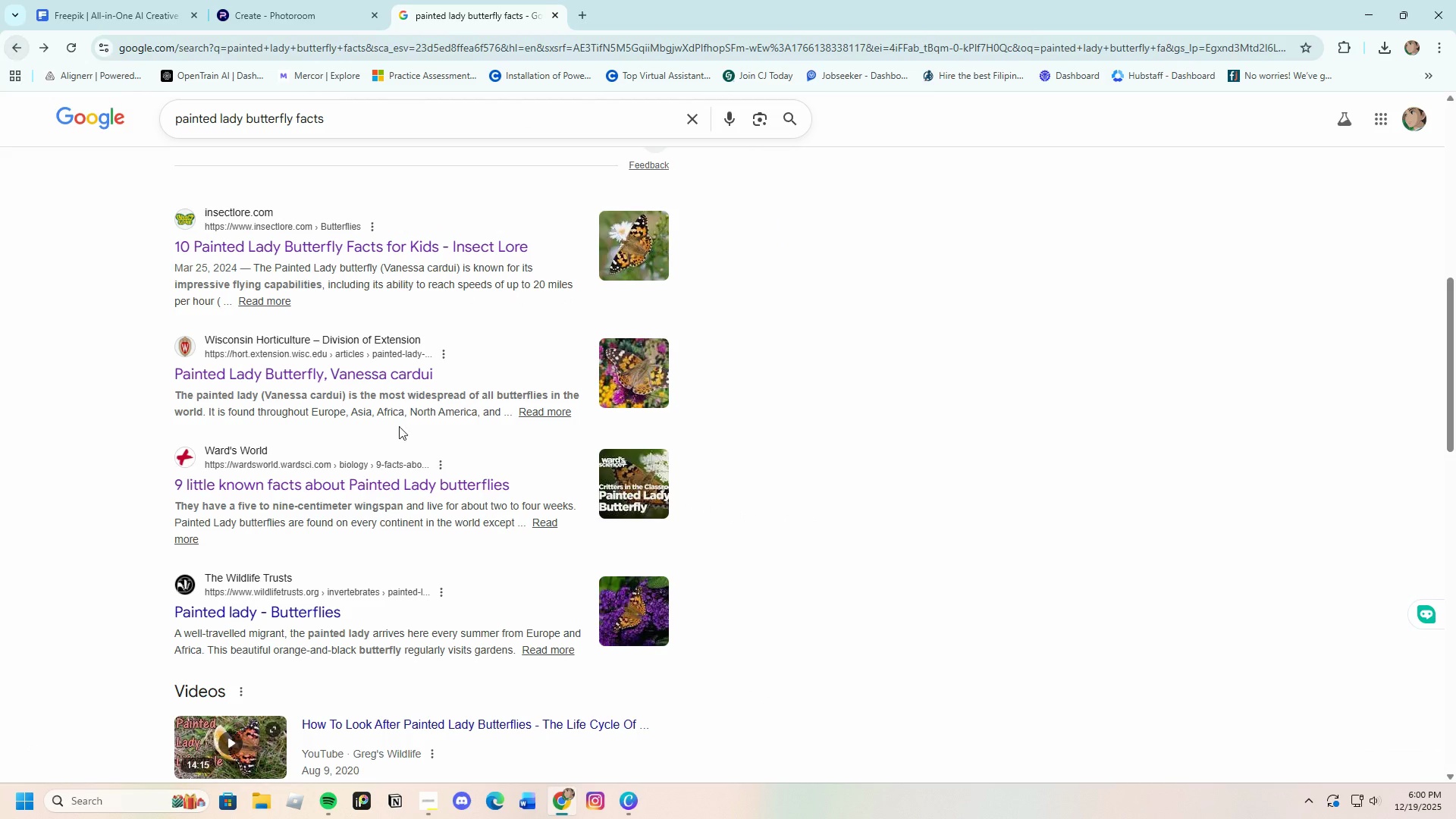 
scroll: coordinate [412, 660], scroll_direction: down, amount: 8.0
 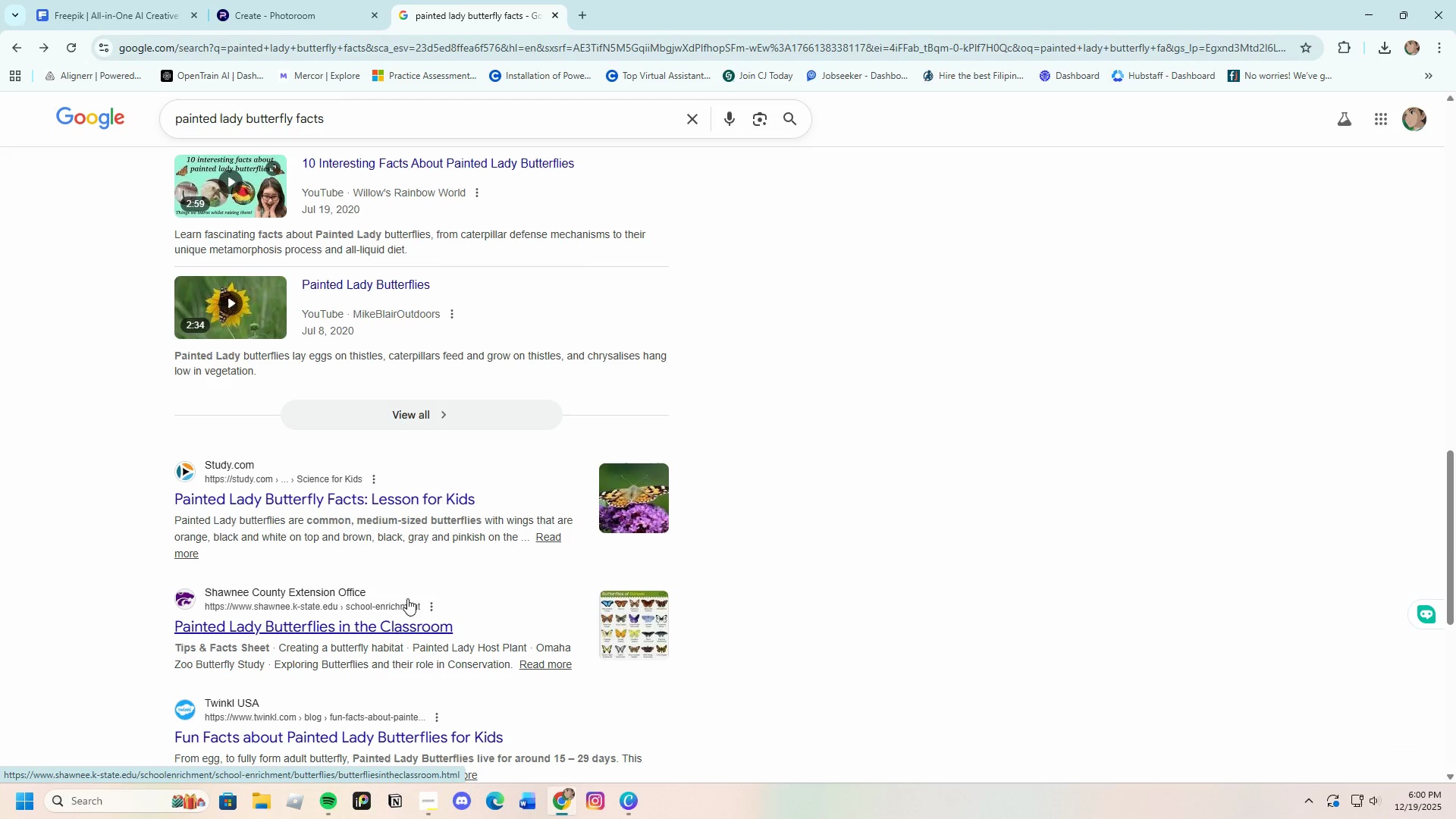 
left_click([416, 629])
 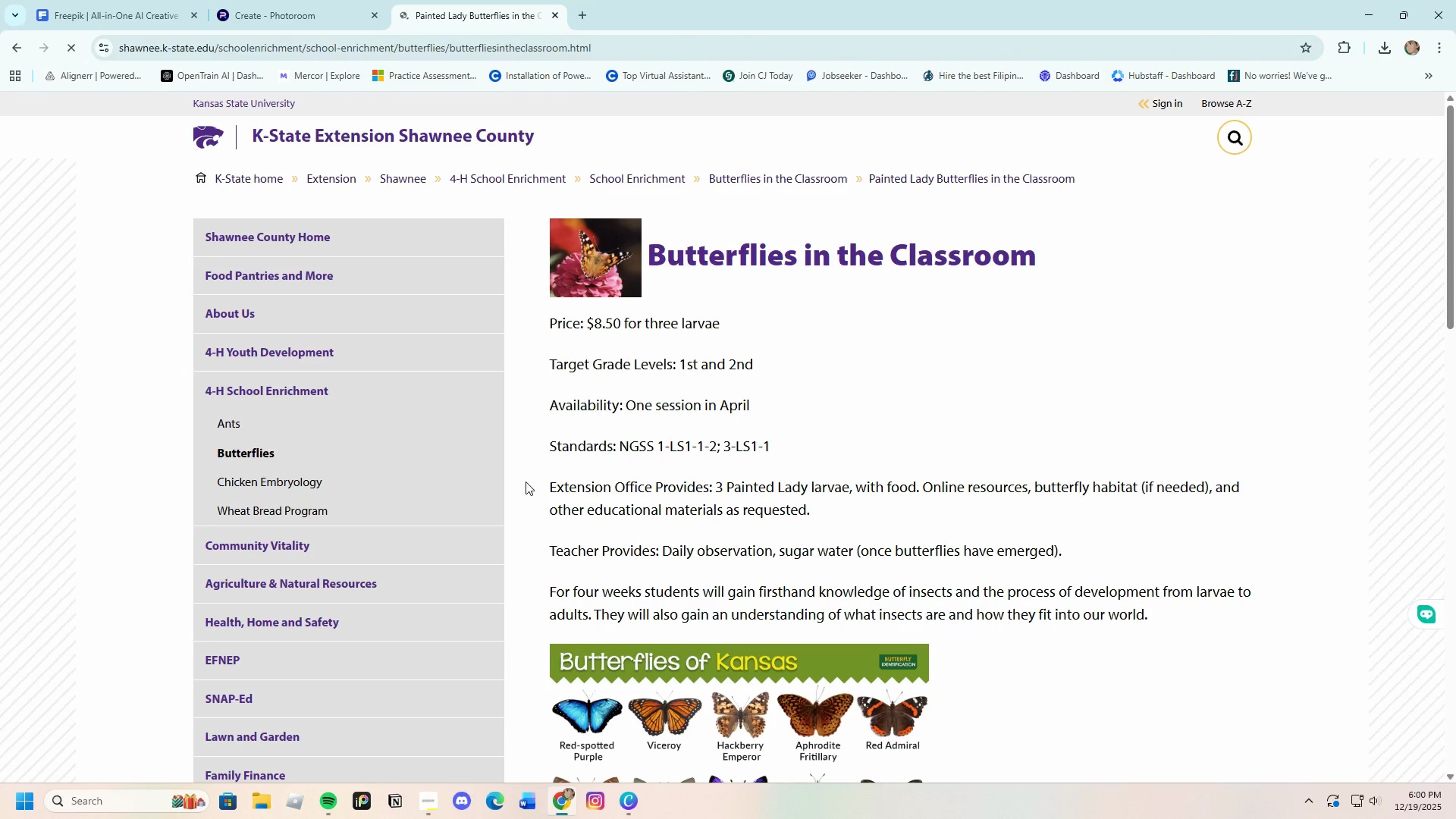 
wait(7.33)
 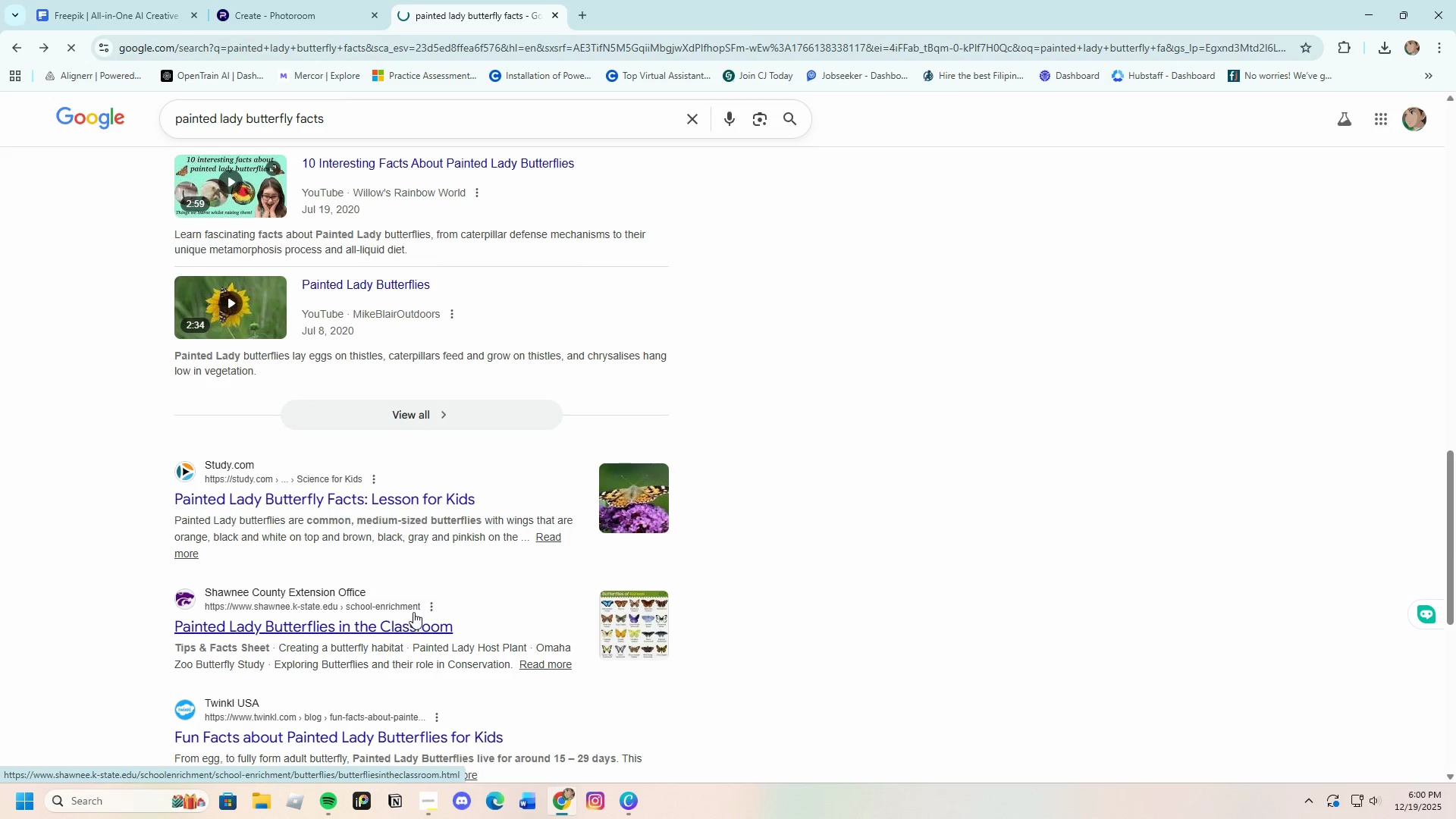 
left_click([17, 49])
 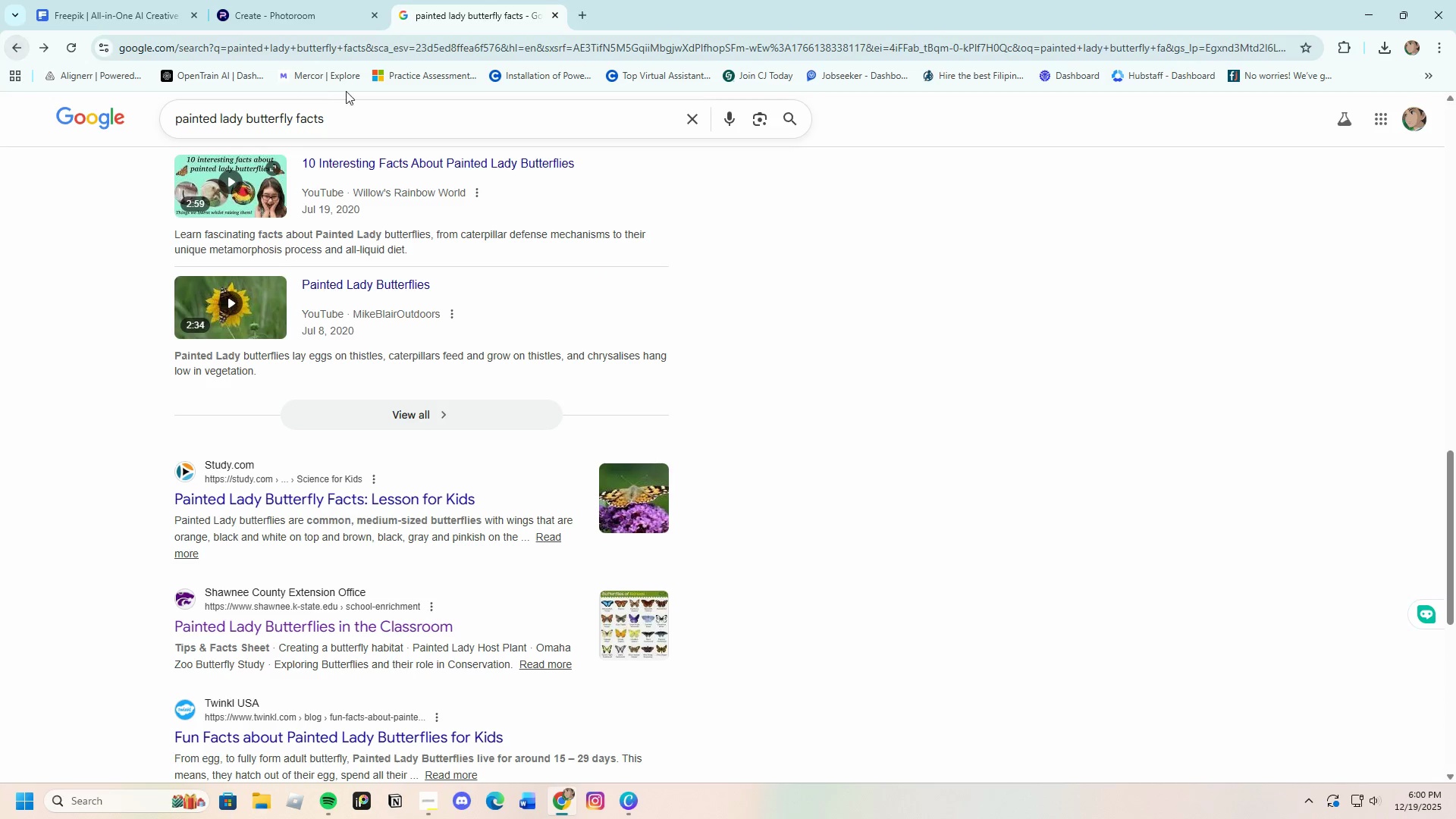 
left_click_drag(start_coordinate=[349, 119], to_coordinate=[300, 127])
 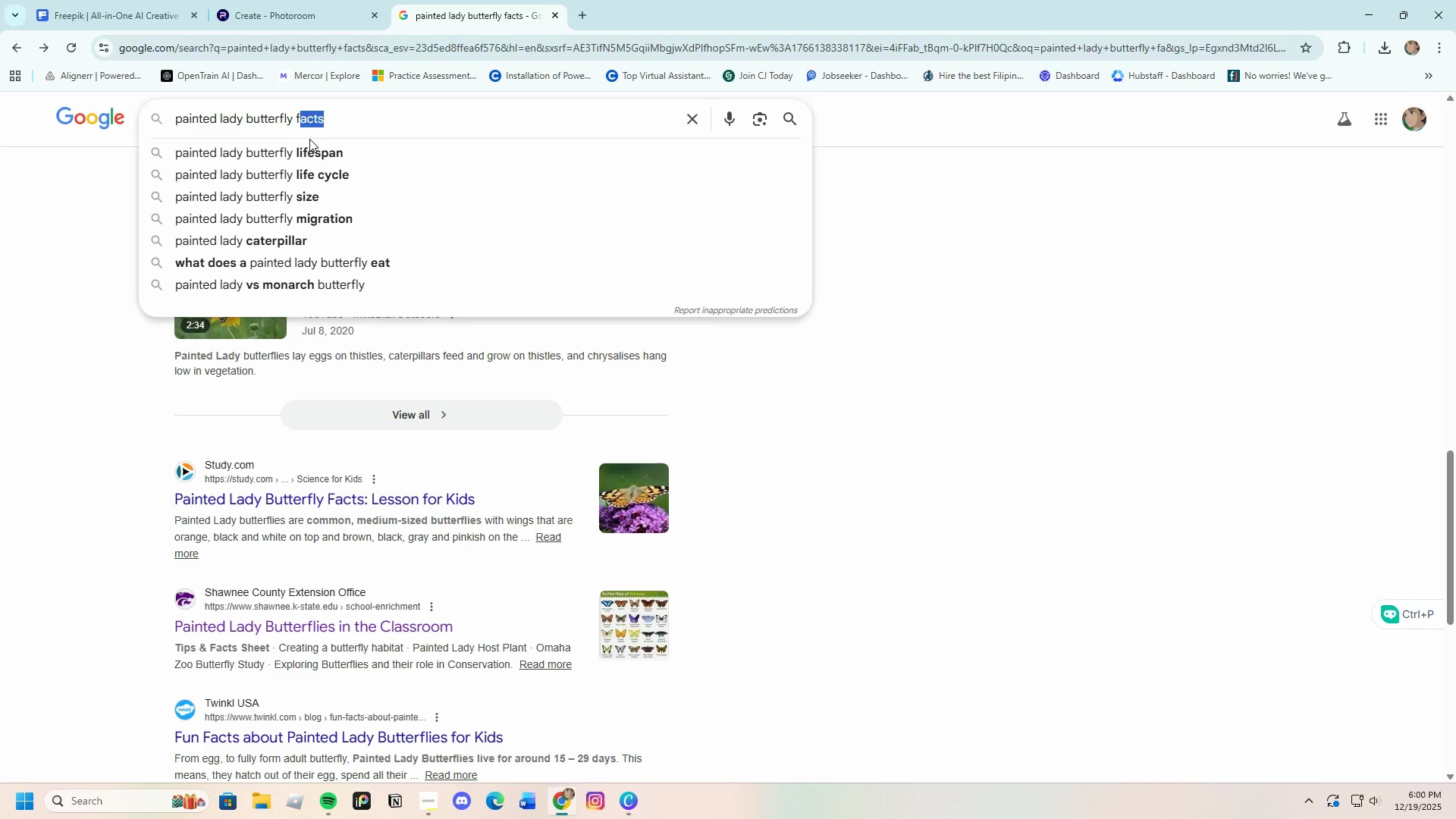 
key(Backspace)
 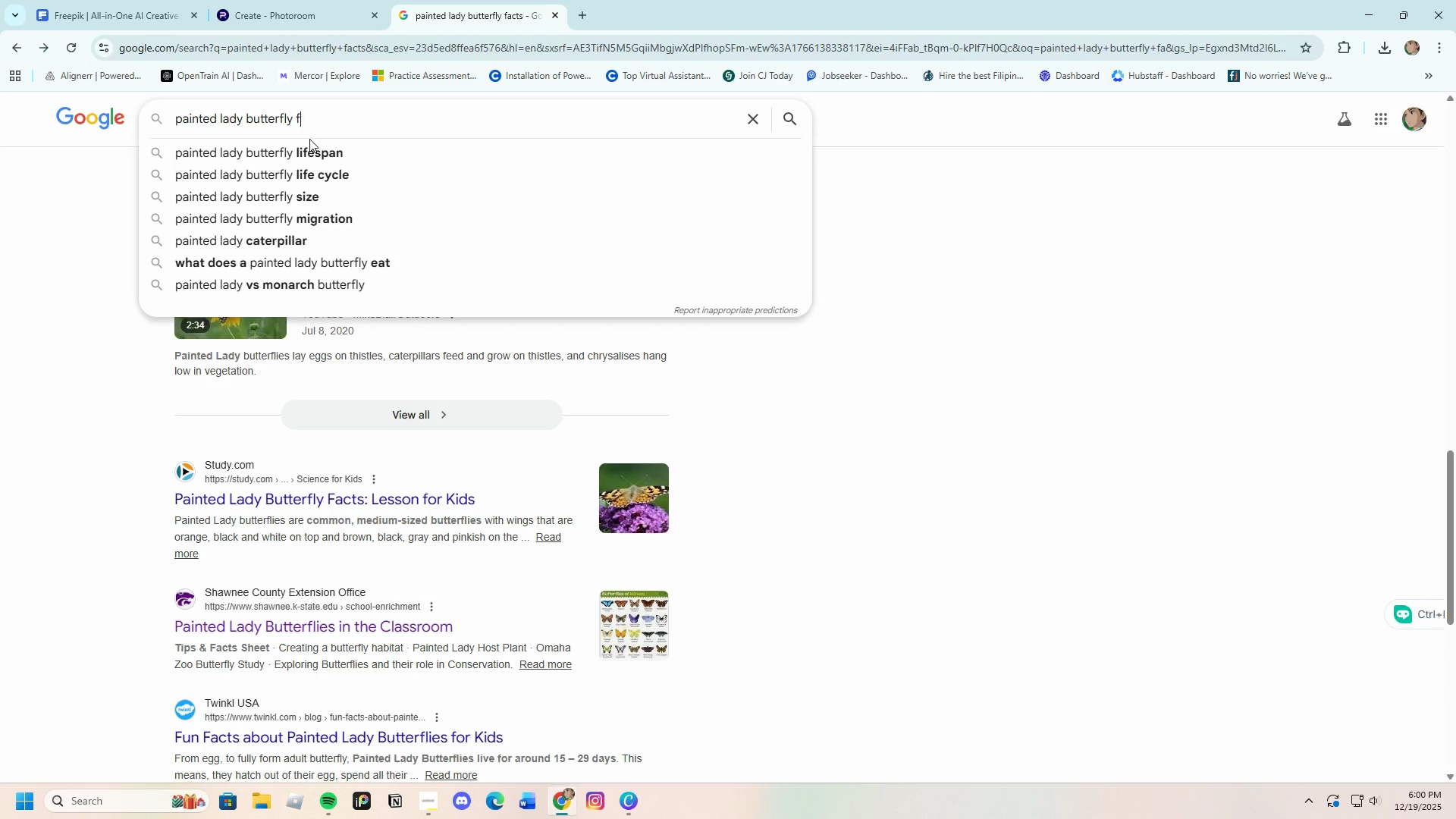 
key(Backspace)
 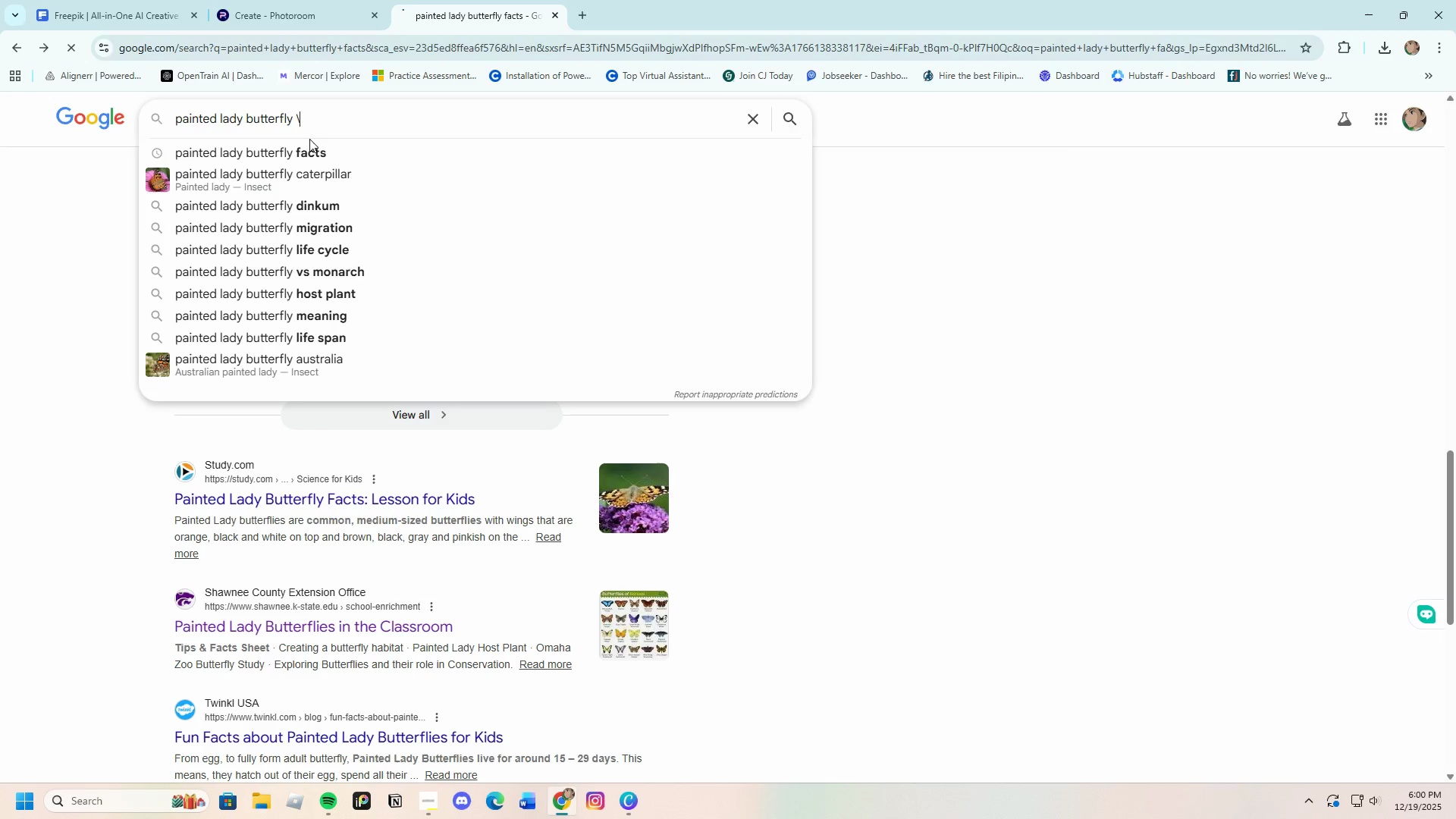 
key(Backslash)
 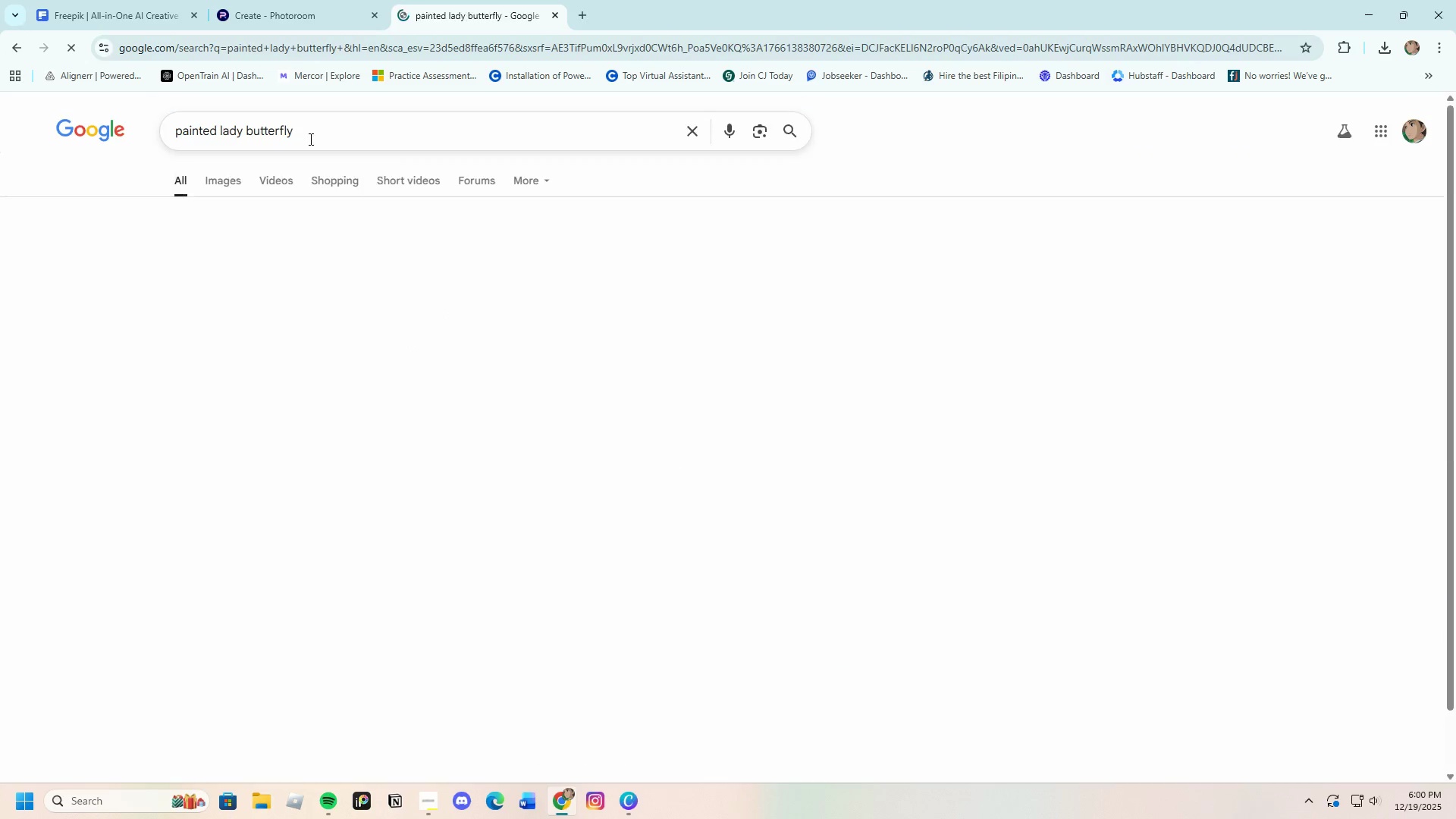 
key(Enter)
 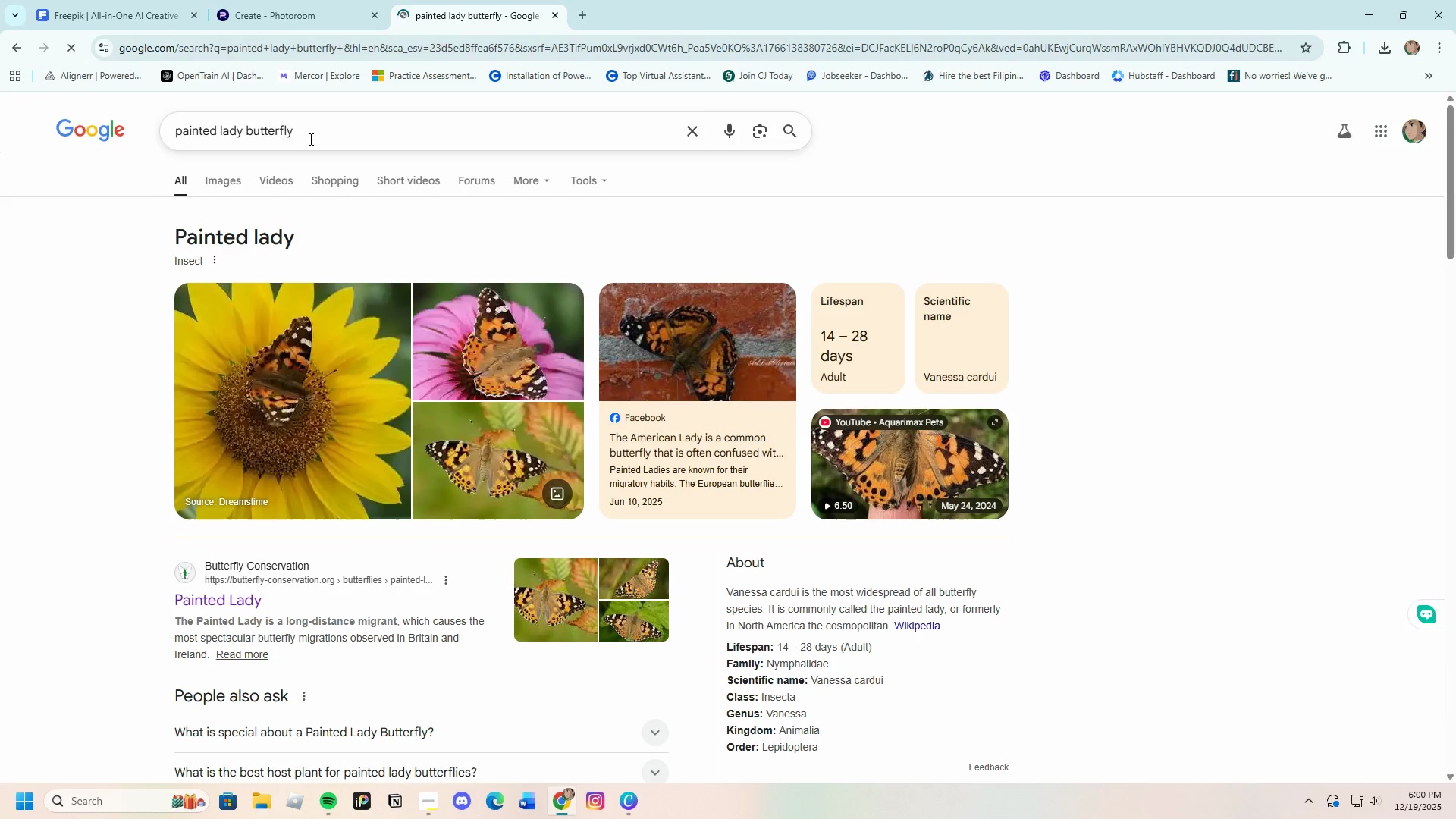 
left_click([214, 375])
 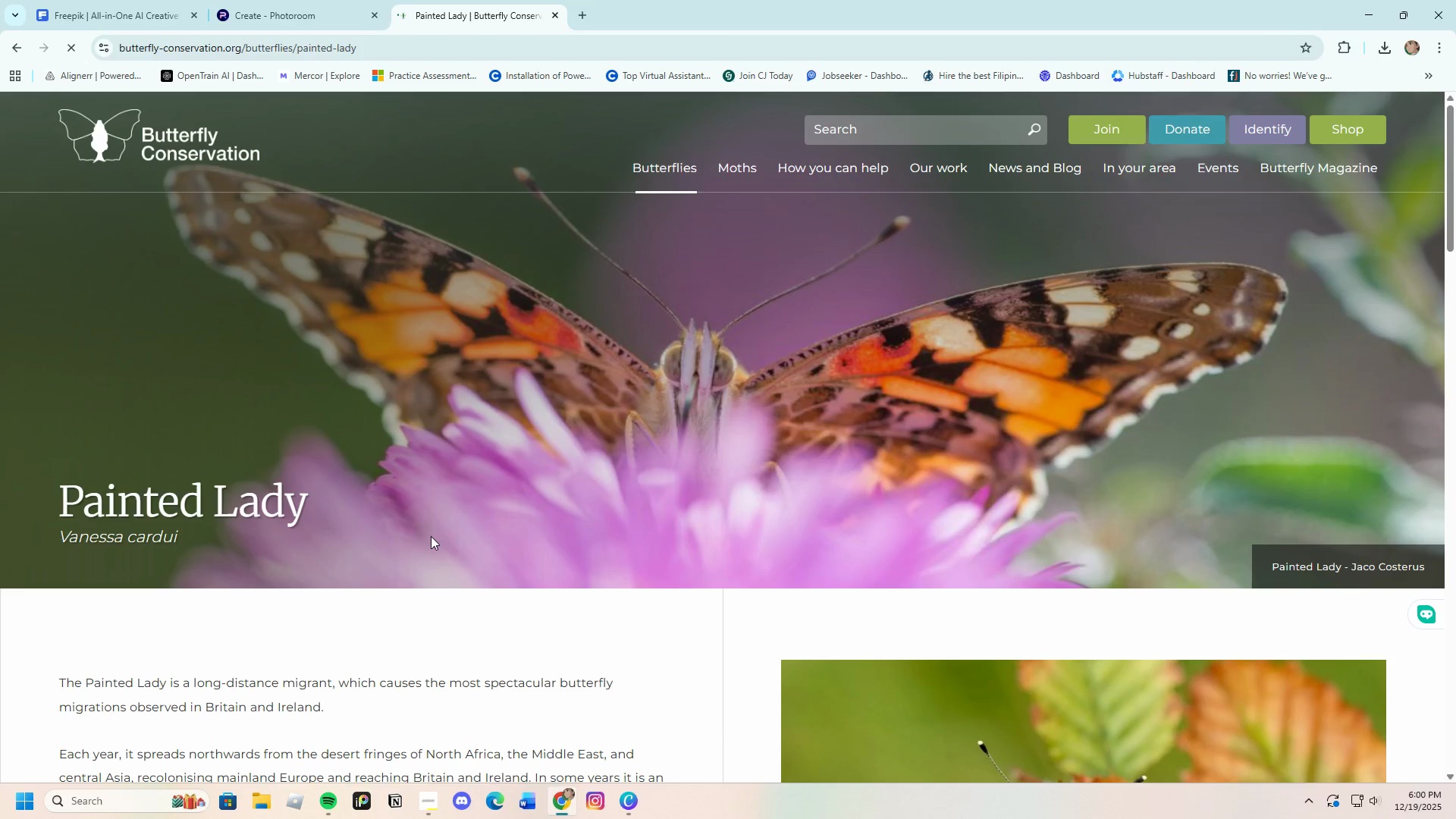 
scroll: coordinate [383, 585], scroll_direction: down, amount: 6.0
 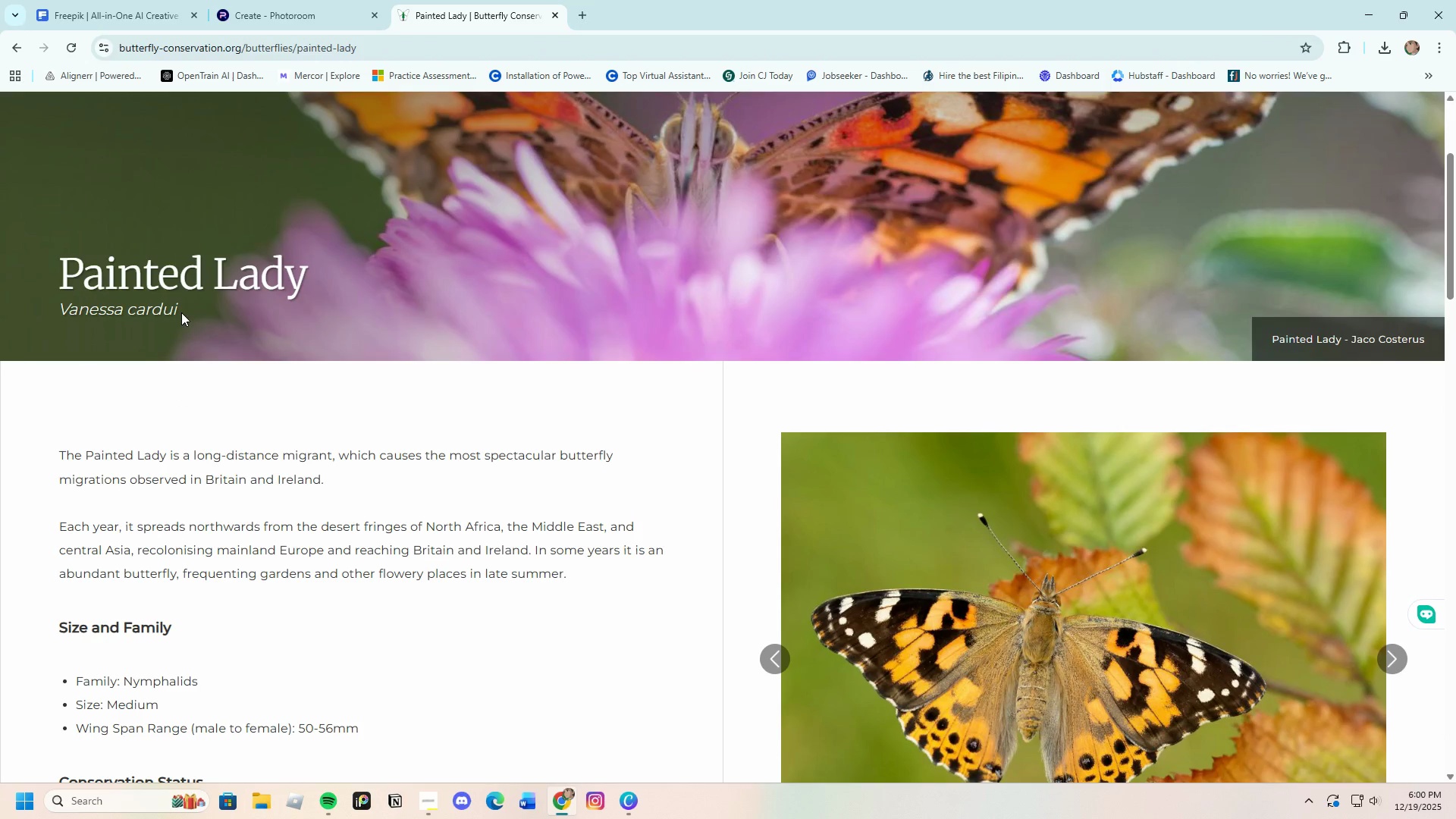 
left_click([173, 311])
 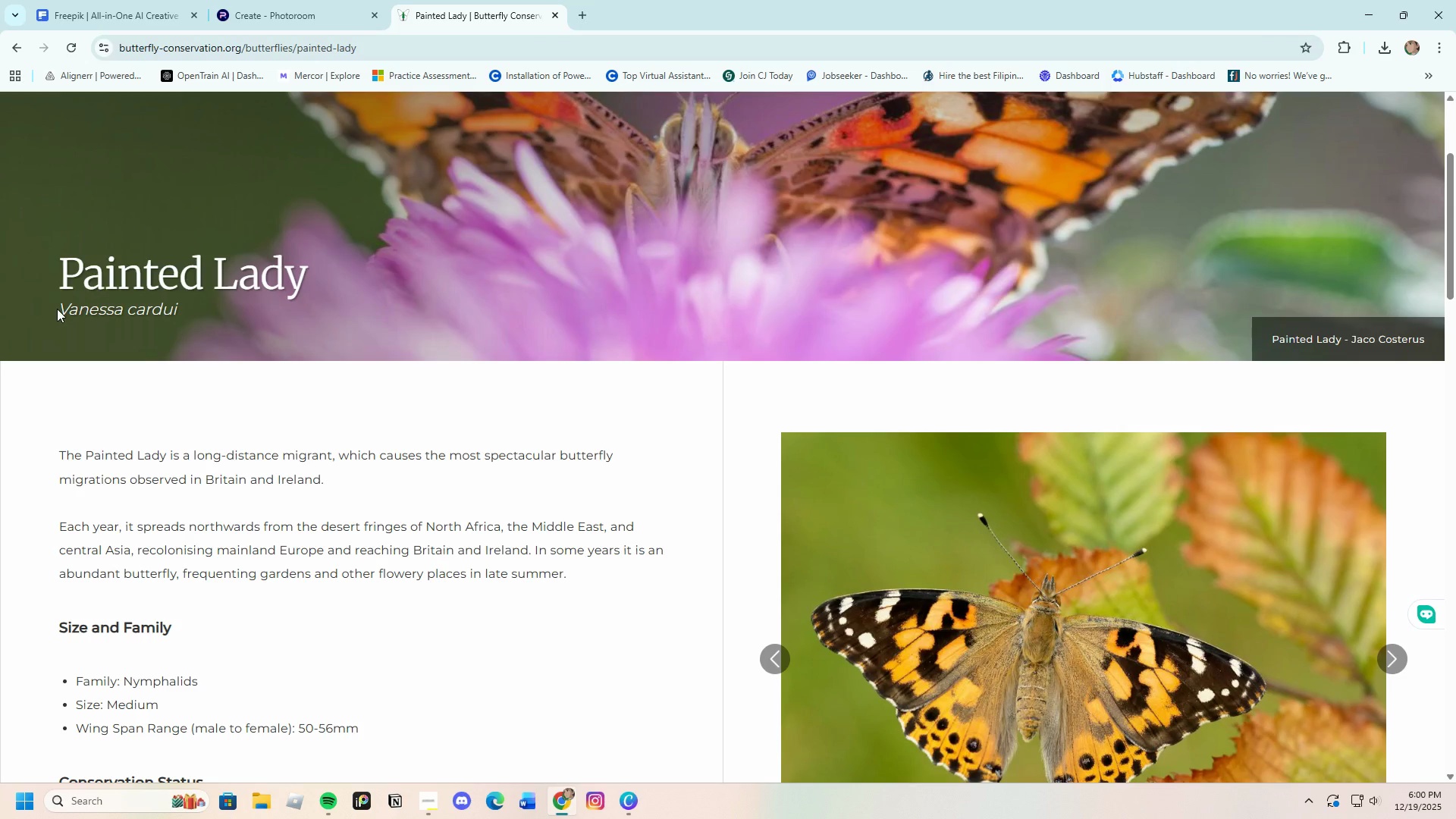 
left_click_drag(start_coordinate=[58, 308], to_coordinate=[184, 314])
 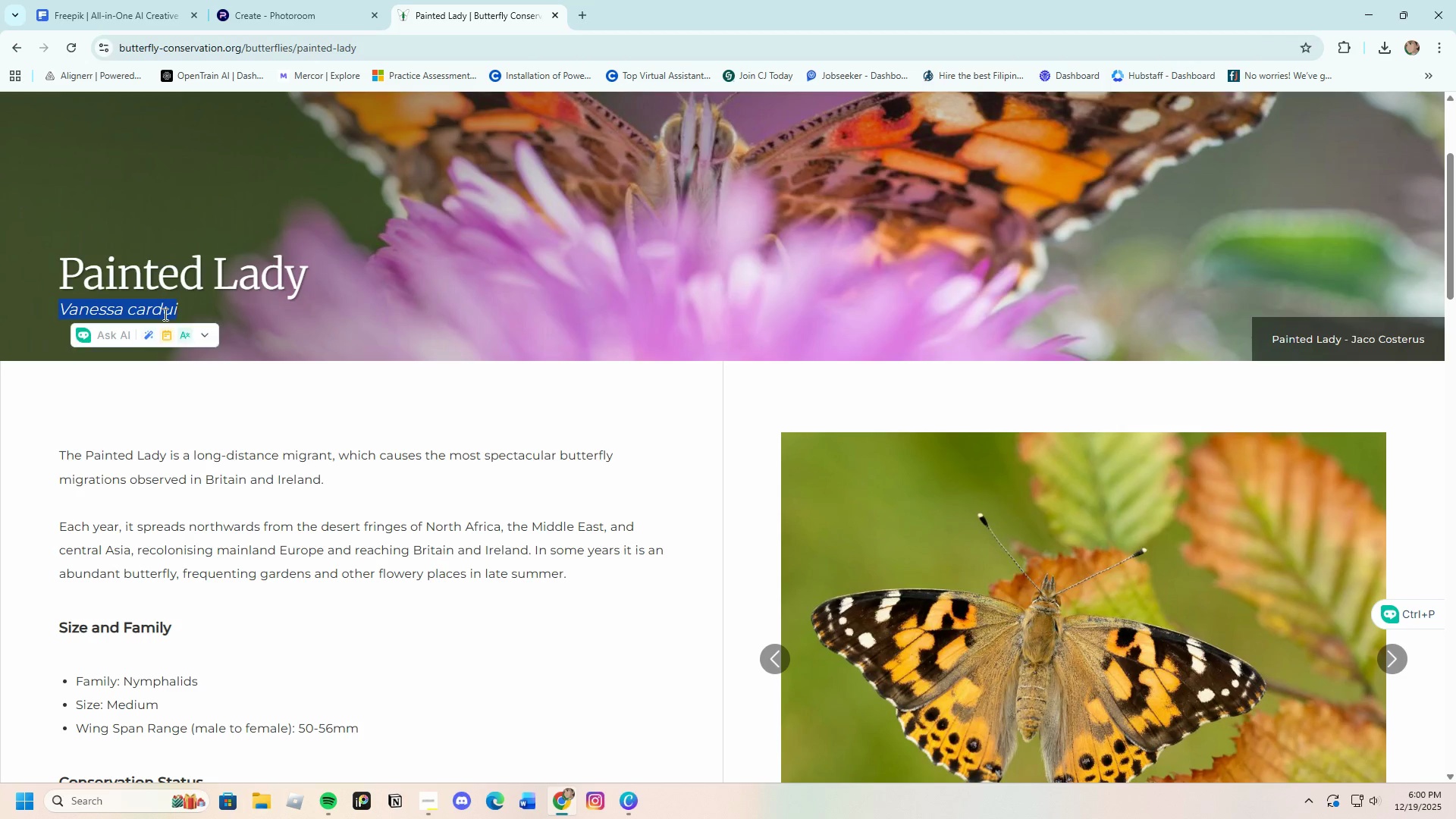 
right_click([164, 314])
 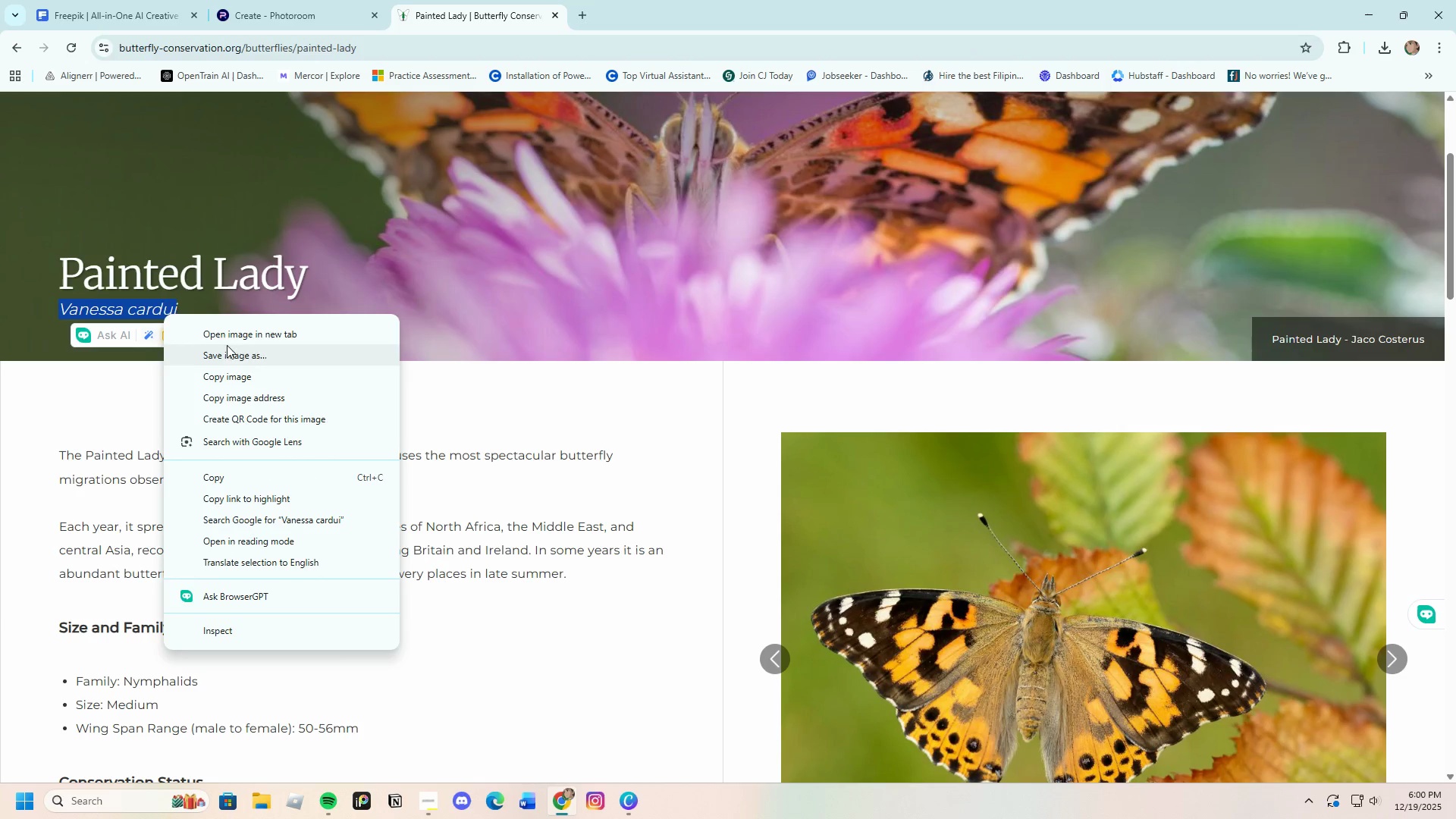 
left_click([249, 381])
 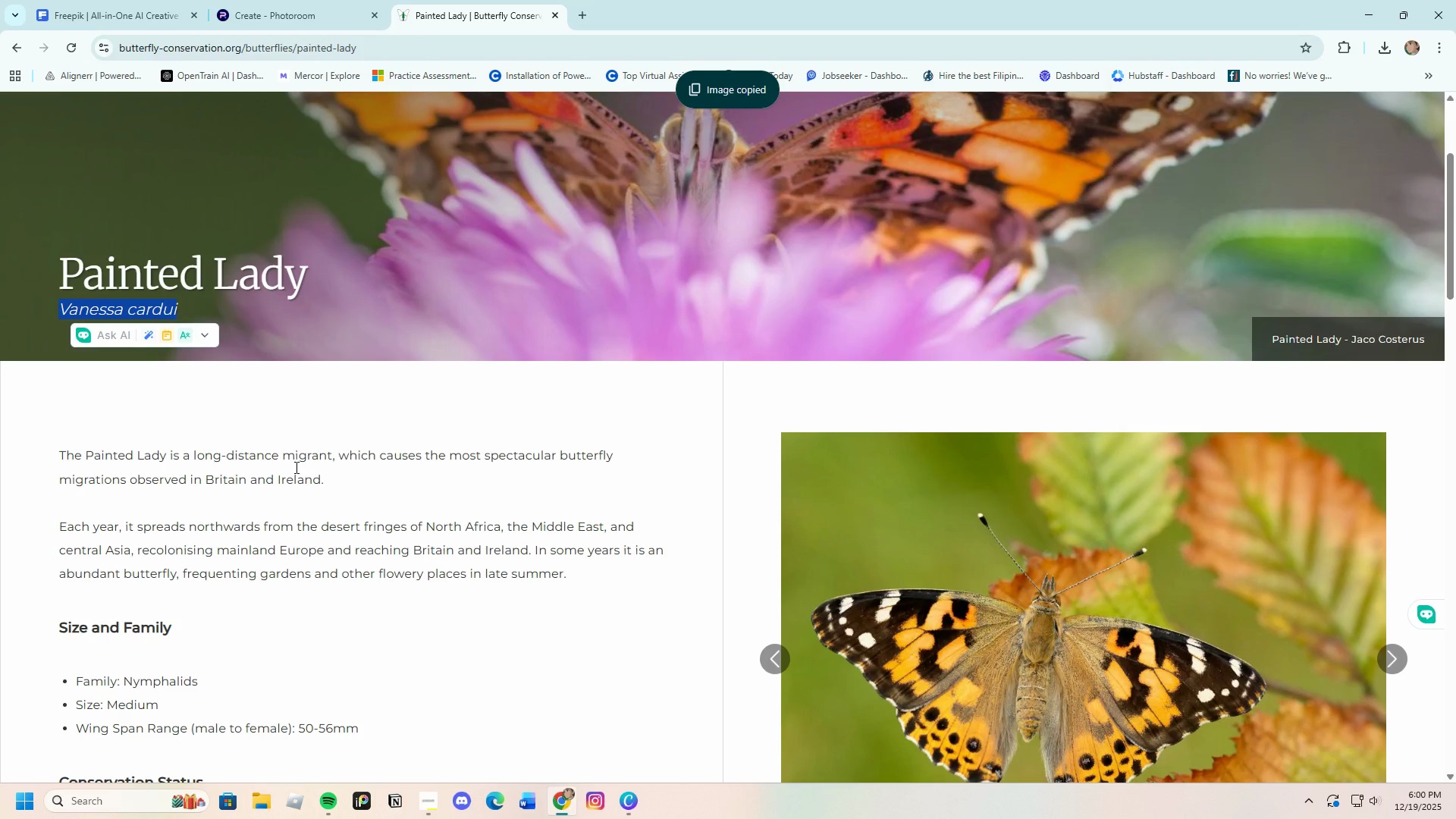 
scroll: coordinate [315, 517], scroll_direction: down, amount: 1.0
 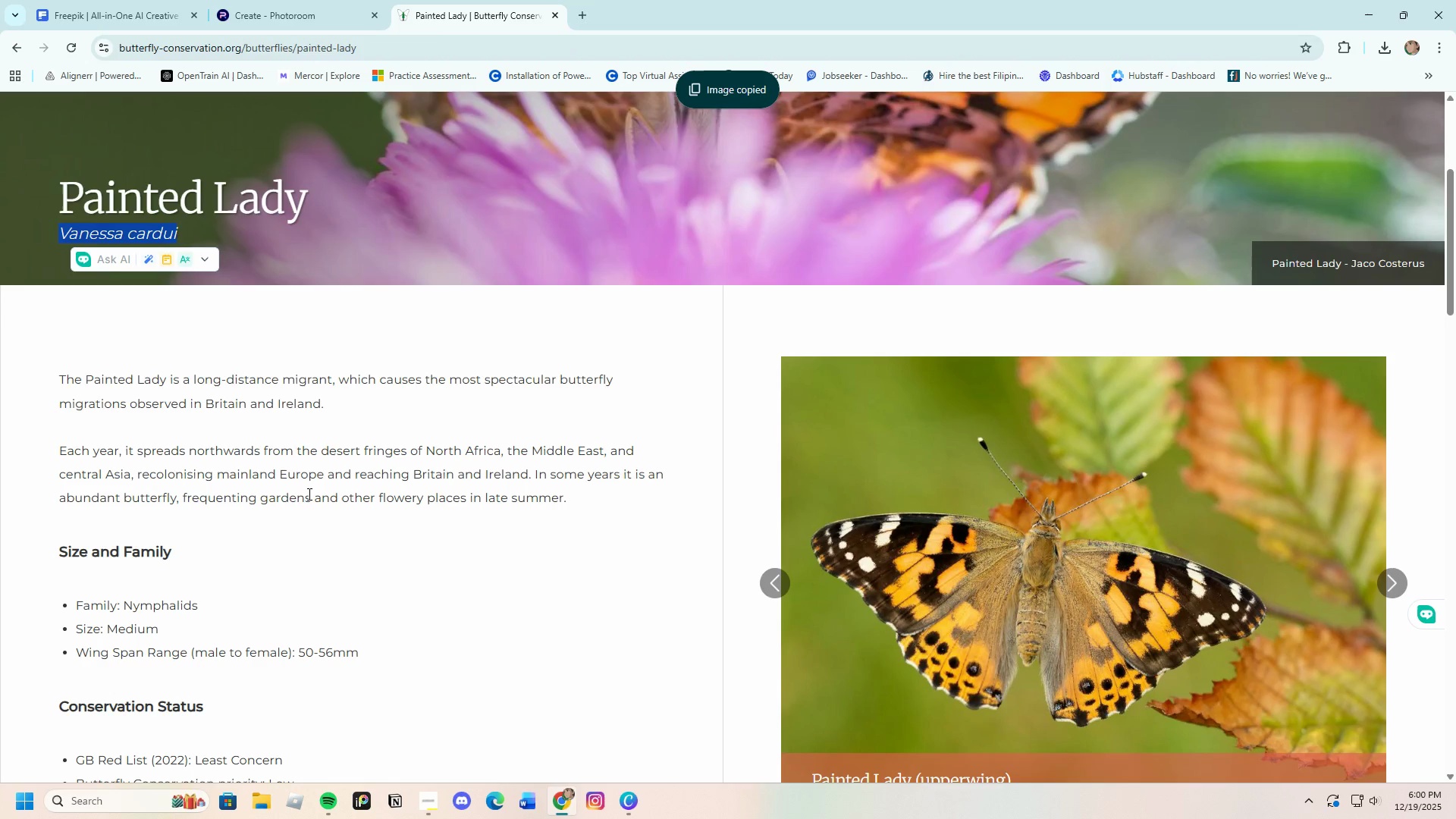 
left_click([308, 494])
 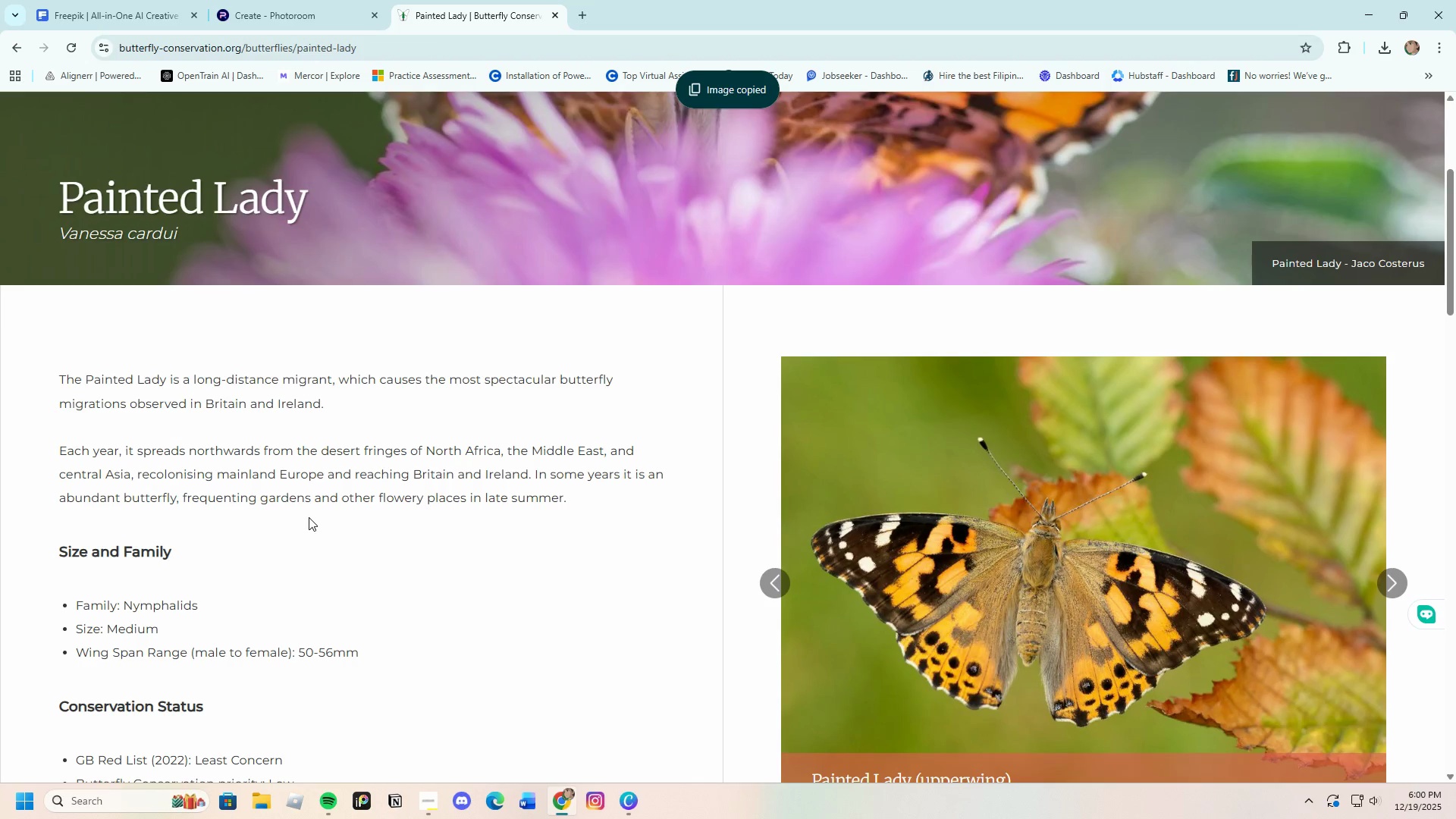 
scroll: coordinate [309, 516], scroll_direction: down, amount: 10.0
 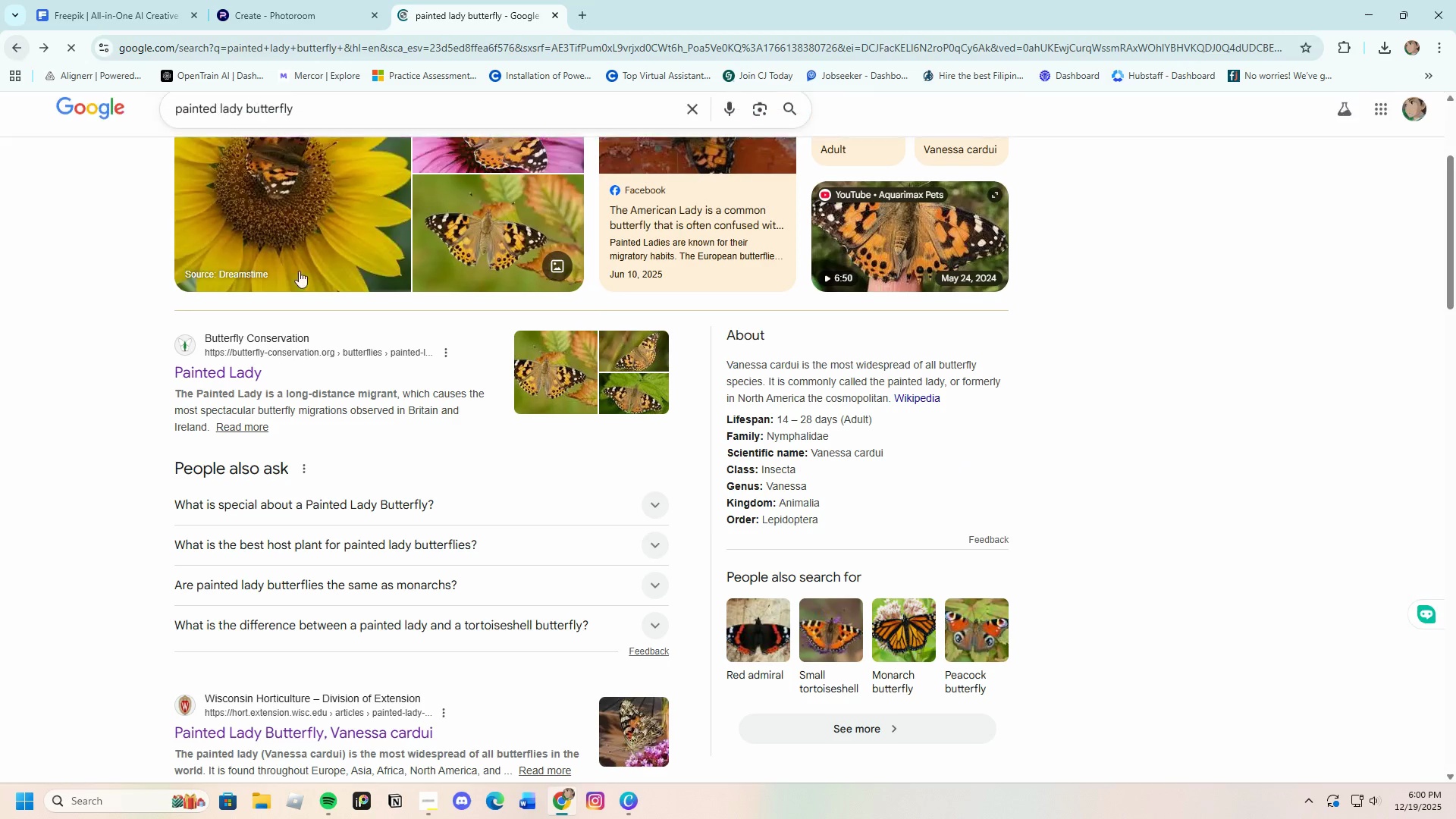 
left_click([242, 375])
 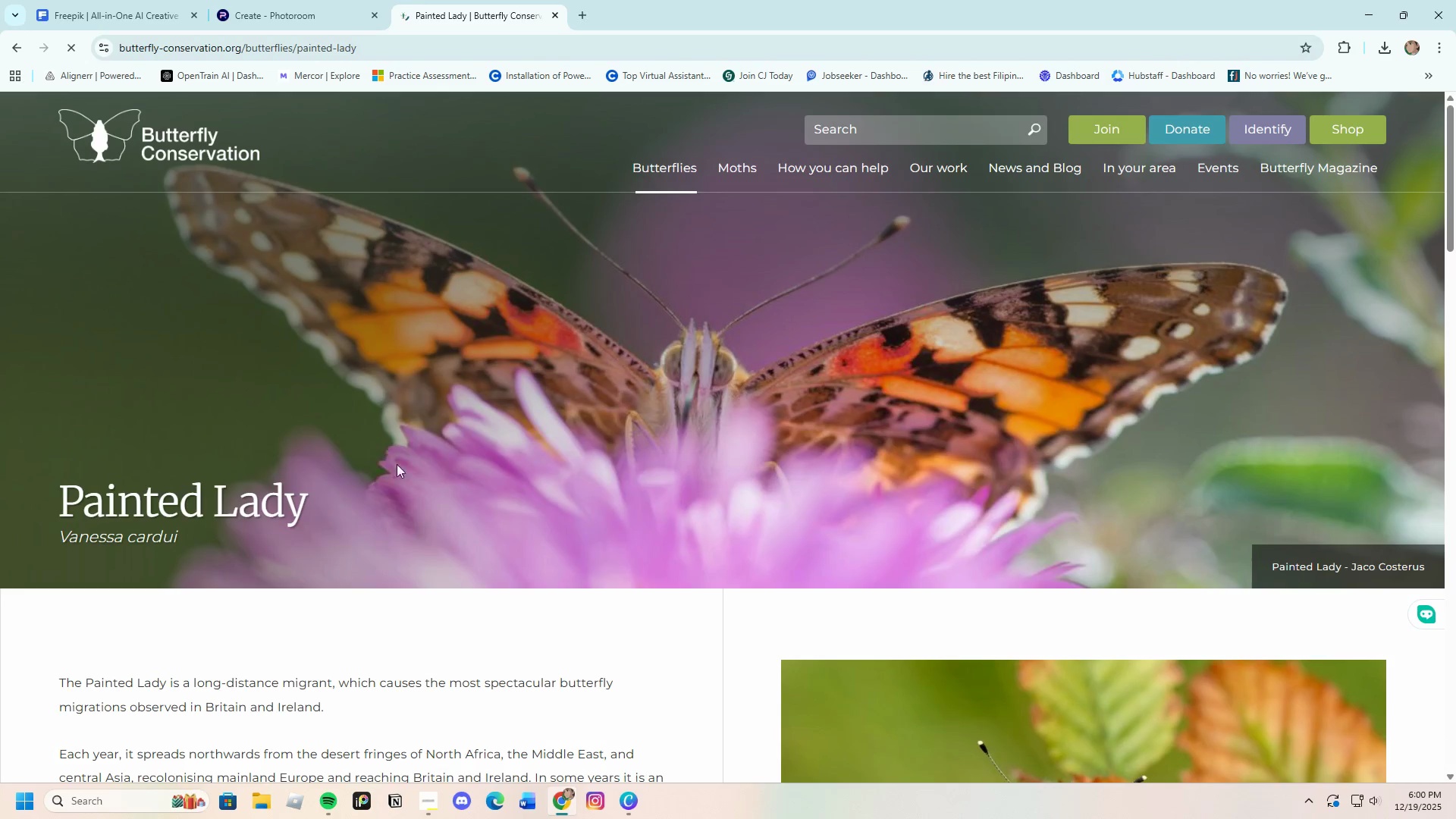 
scroll: coordinate [254, 605], scroll_direction: down, amount: 10.0
 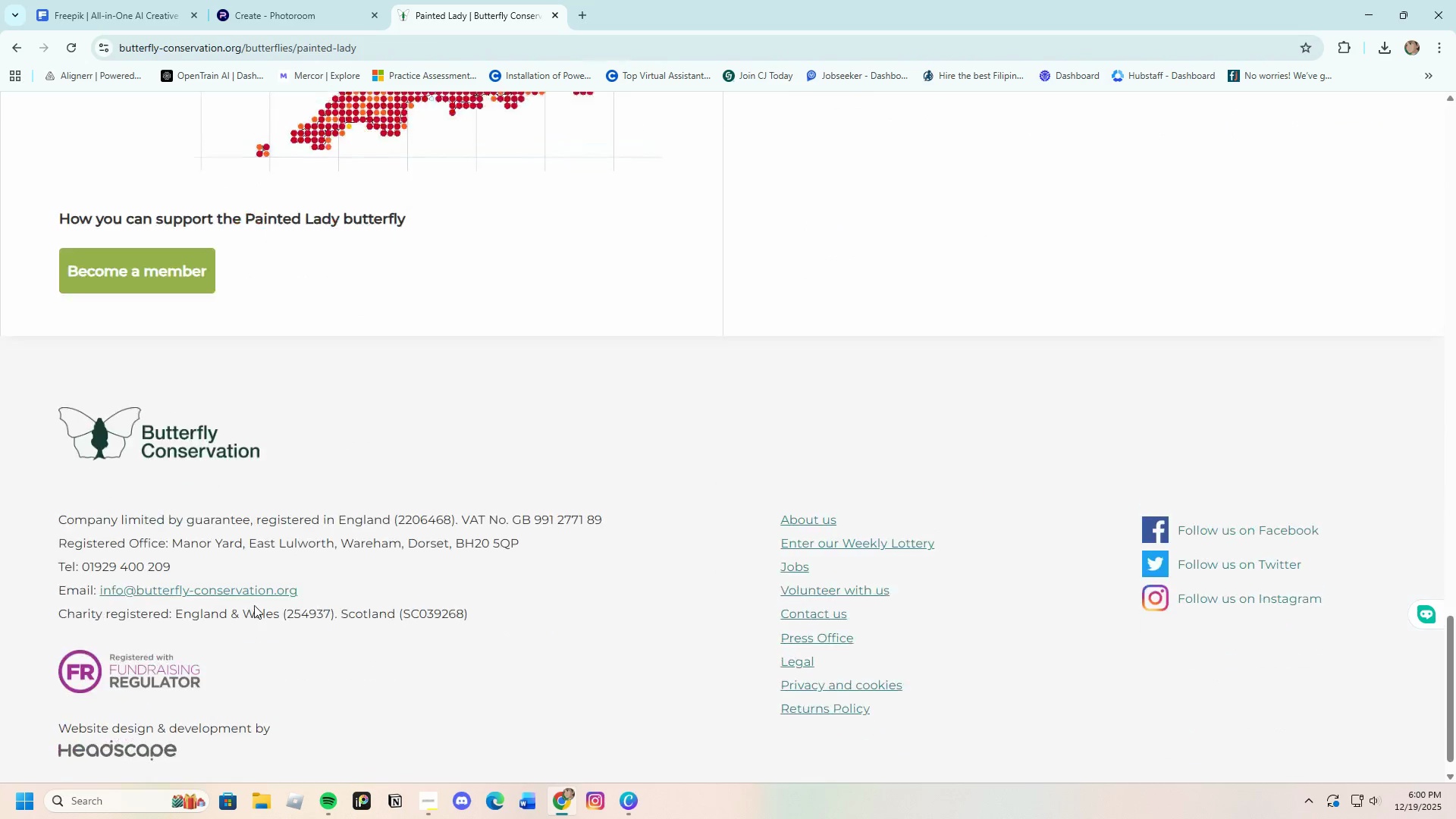 
left_click([14, 39])
 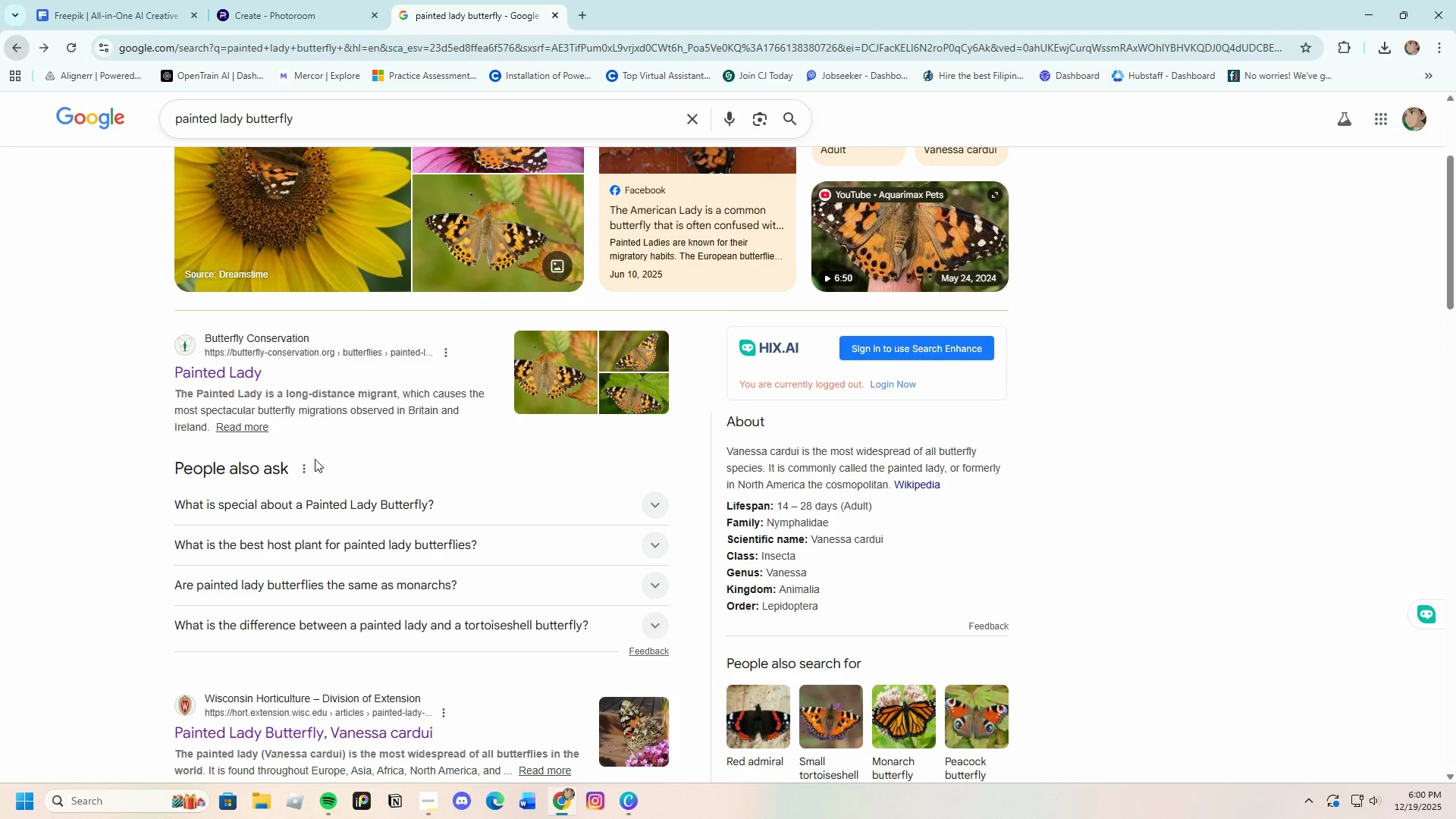 
scroll: coordinate [331, 511], scroll_direction: down, amount: 7.0
 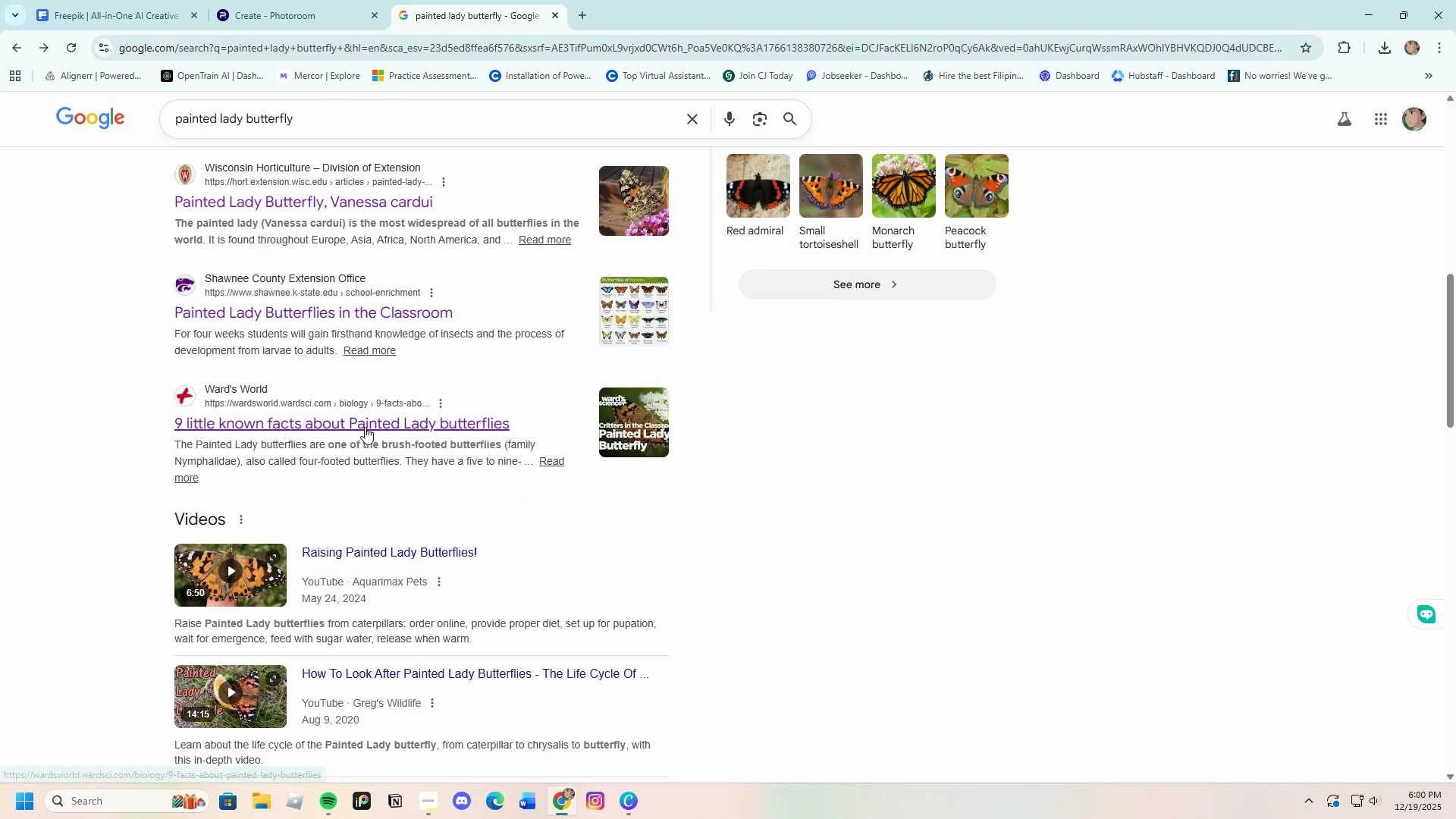 
left_click([366, 425])
 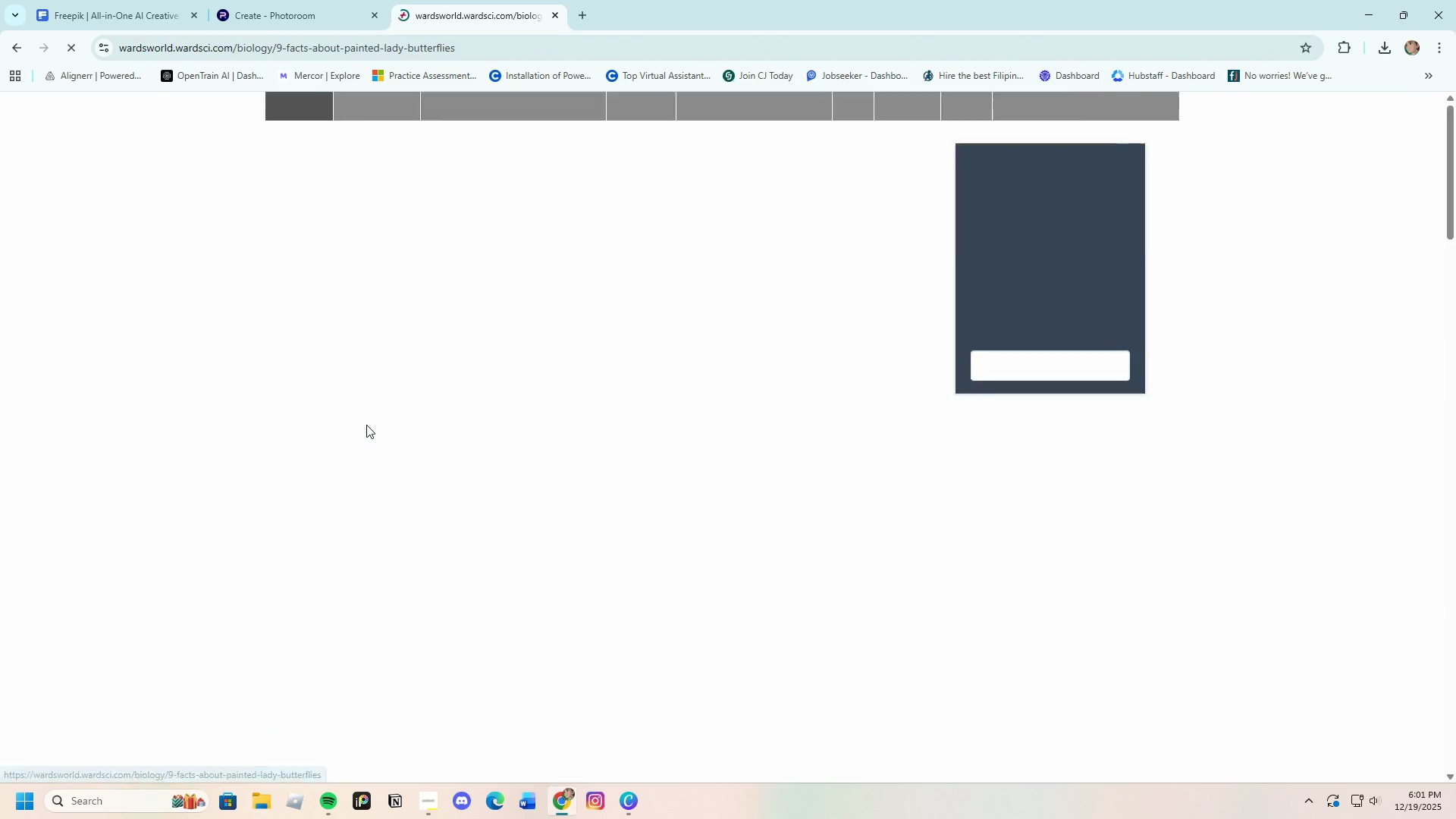 
scroll: coordinate [416, 544], scroll_direction: down, amount: 23.0
 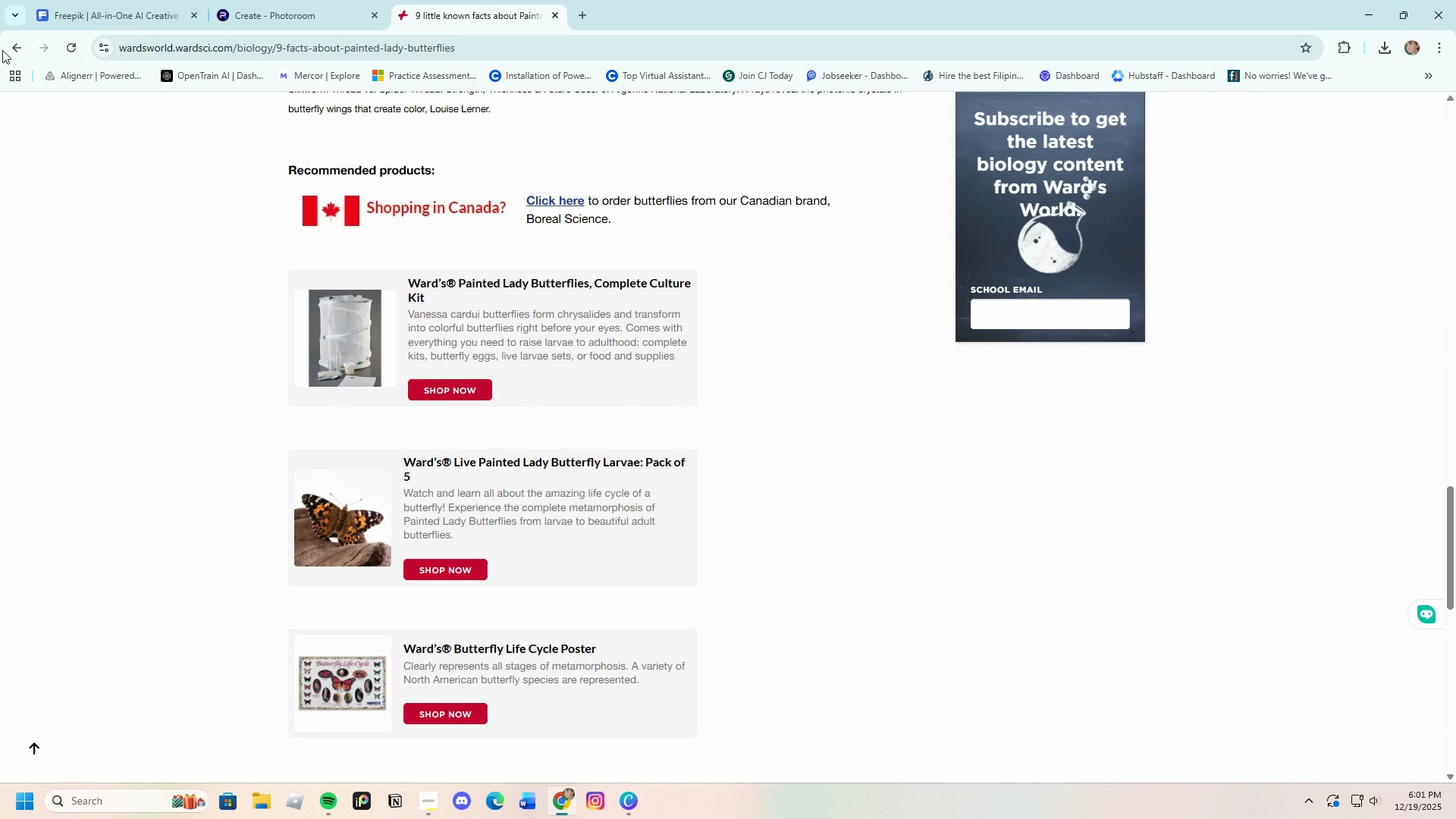 
left_click([8, 44])
 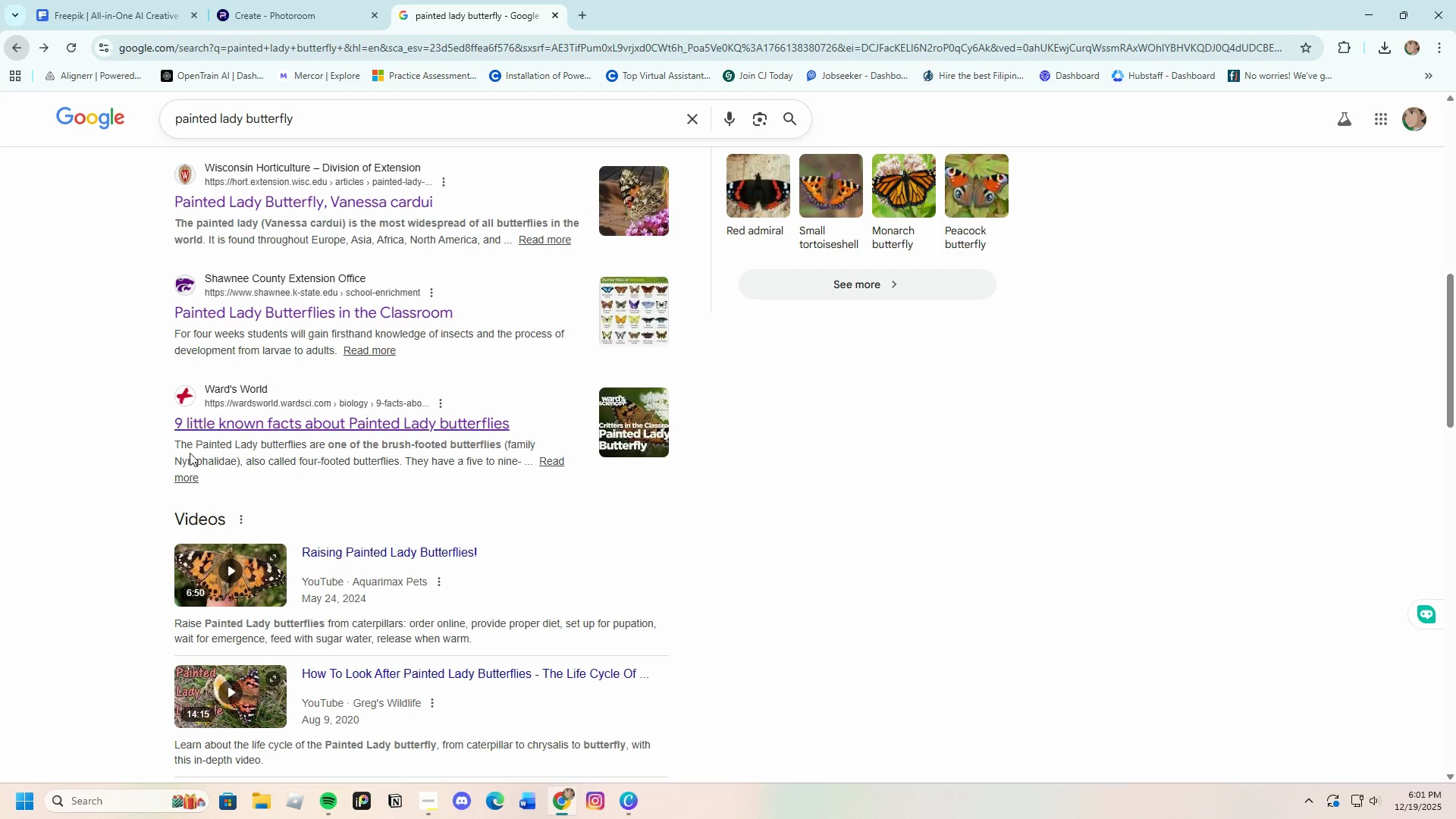 
scroll: coordinate [223, 537], scroll_direction: down, amount: 8.0
 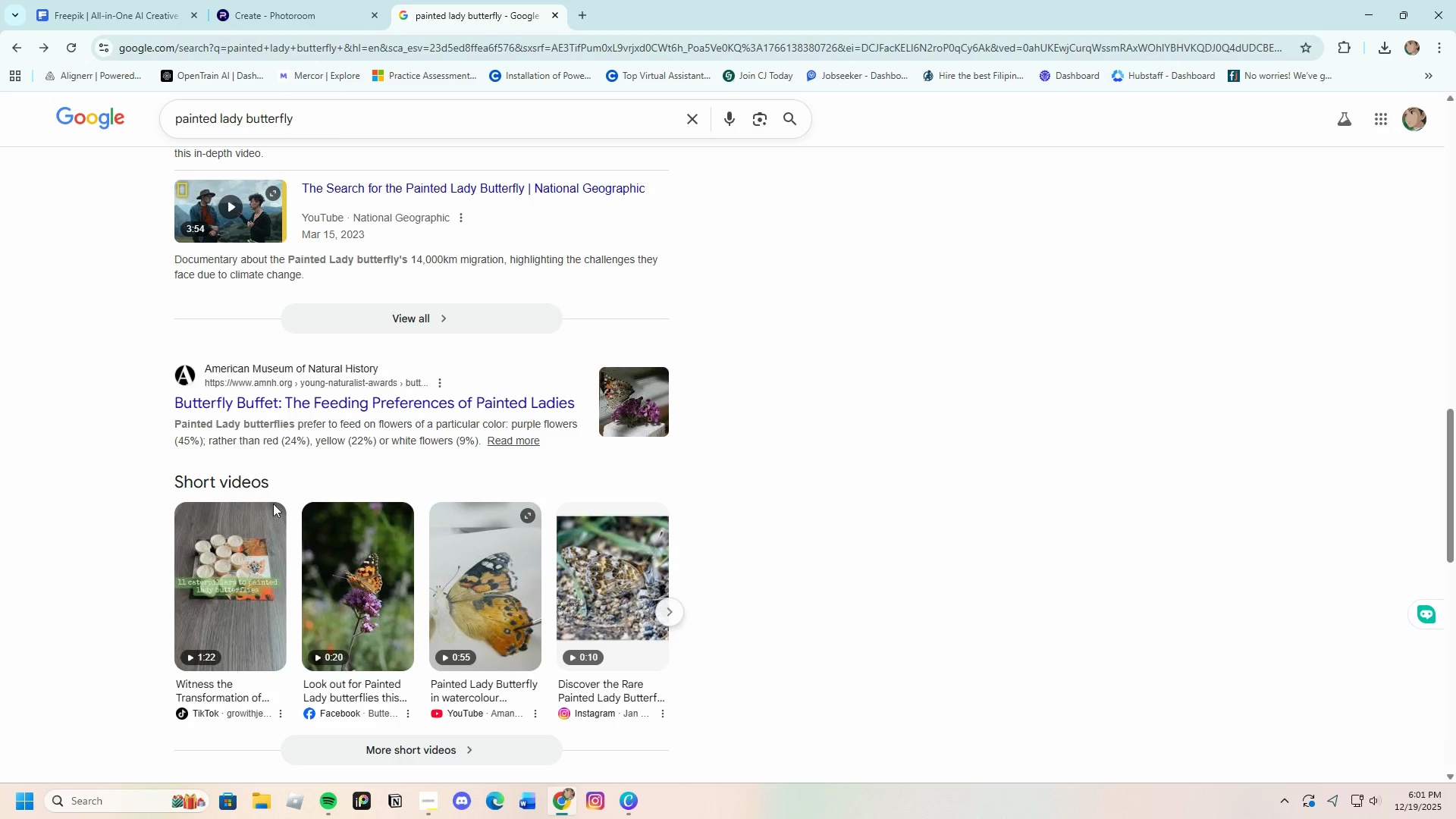 
left_click([298, 405])
 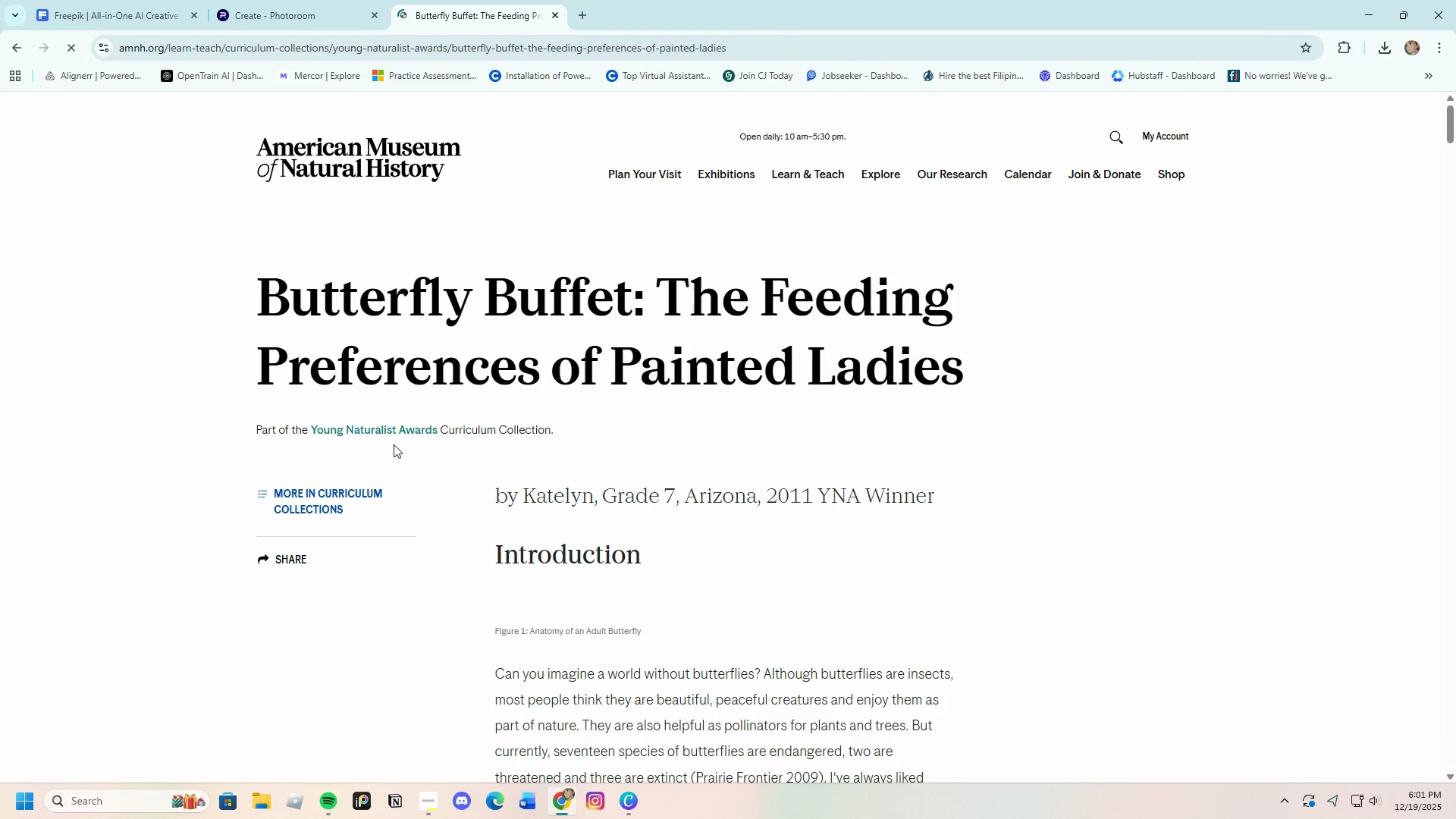 
scroll: coordinate [506, 549], scroll_direction: down, amount: 27.0
 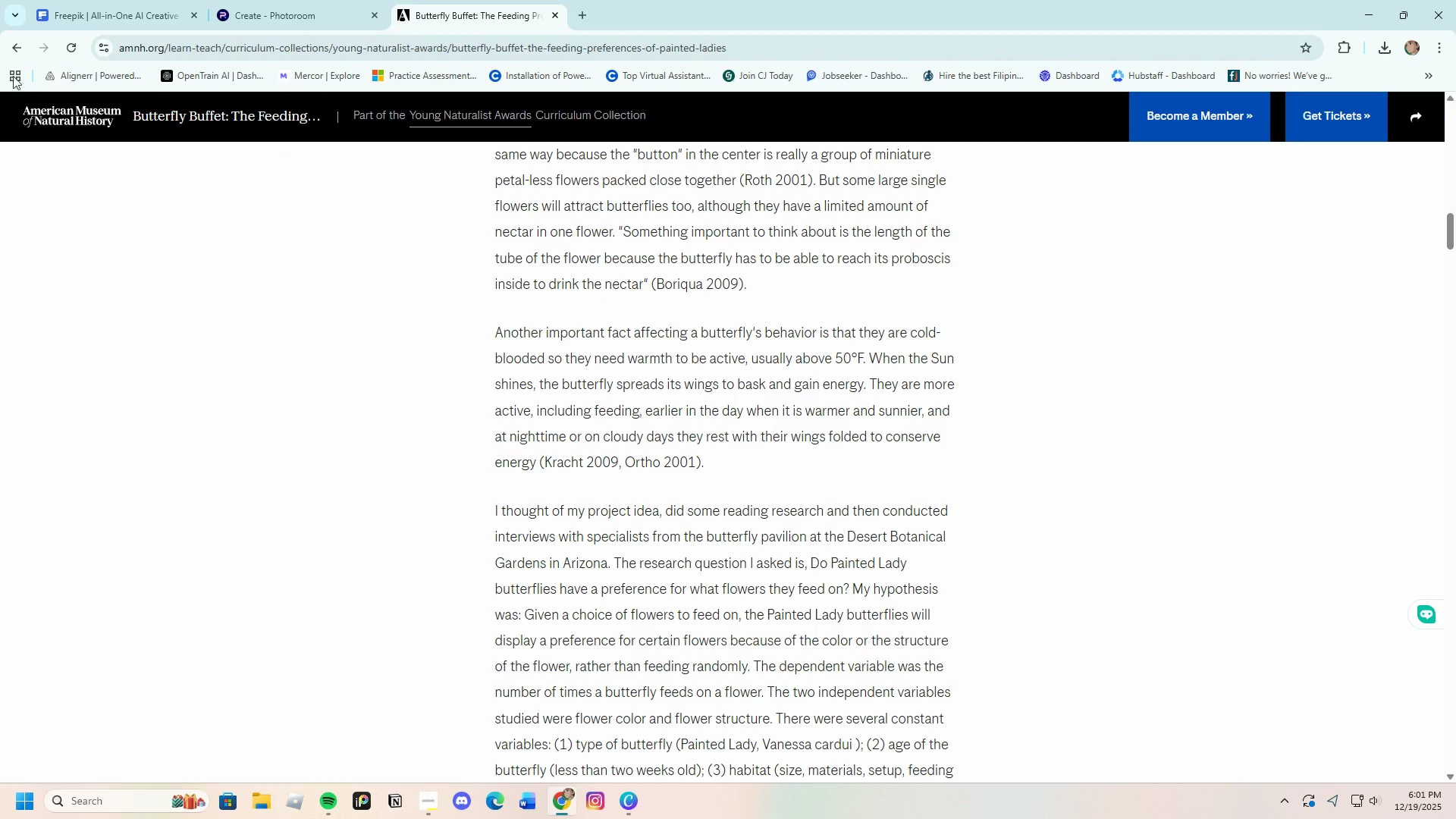 
left_click([22, 42])
 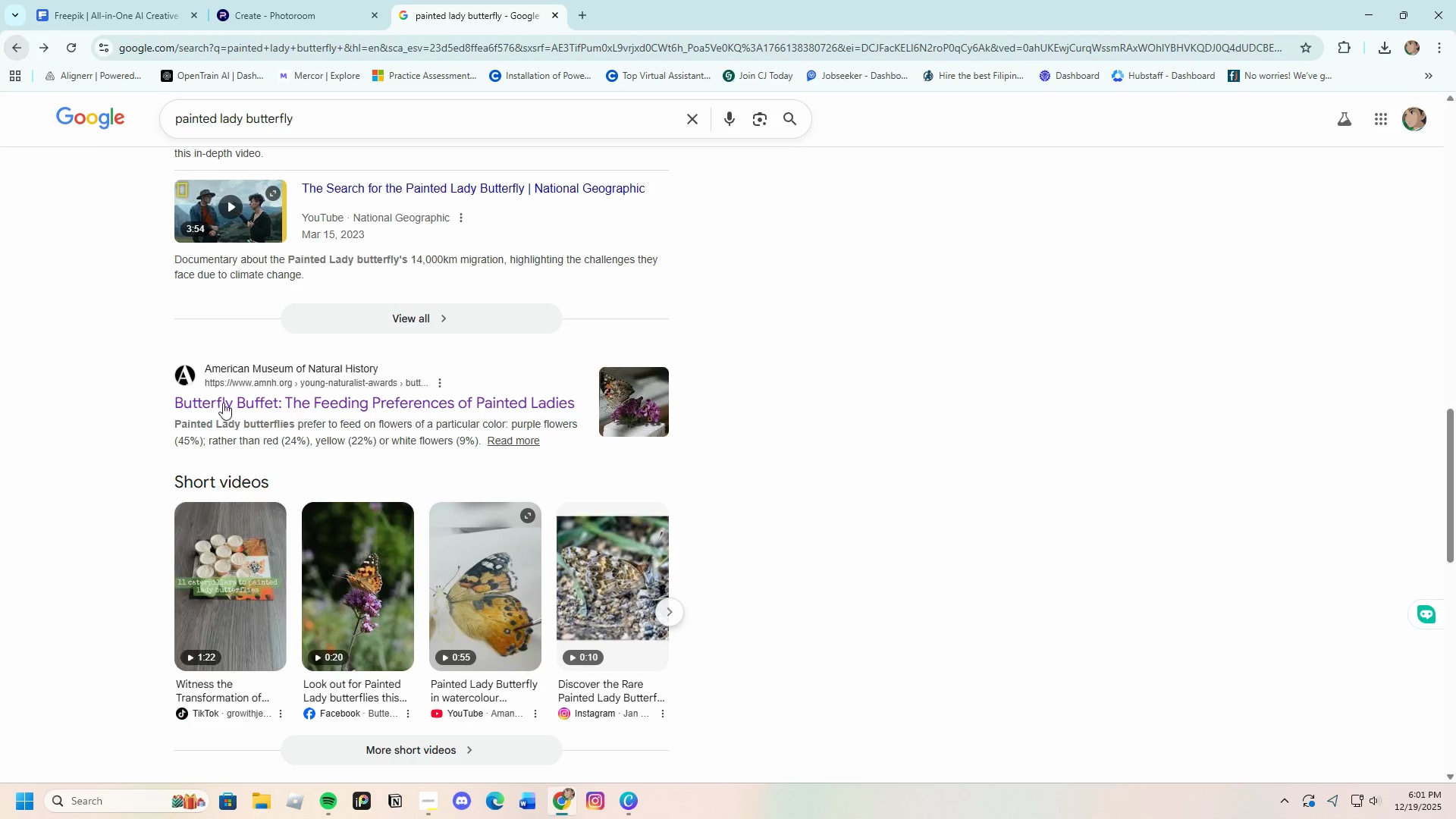 
scroll: coordinate [292, 576], scroll_direction: down, amount: 7.0
 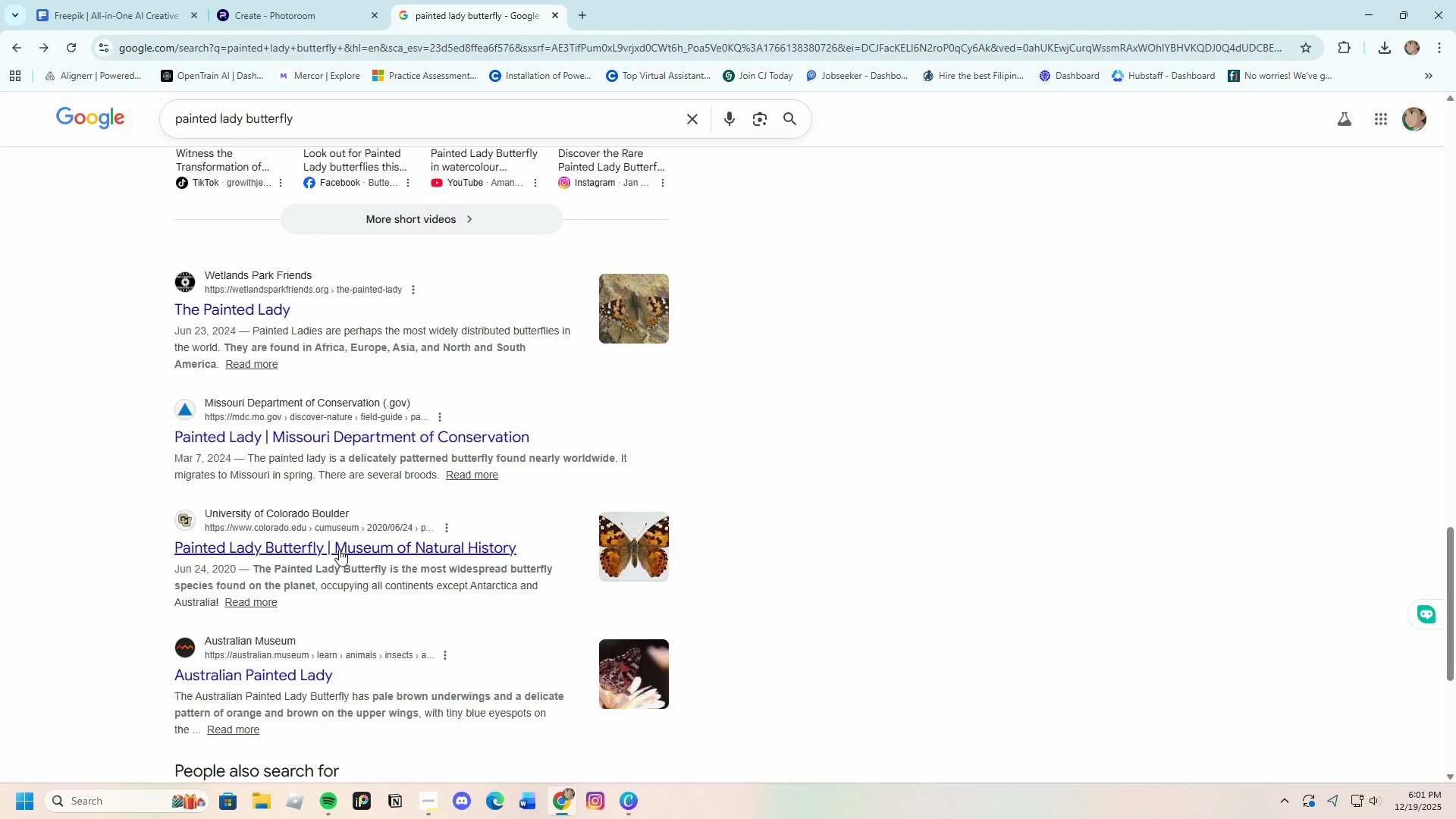 
left_click([339, 549])
 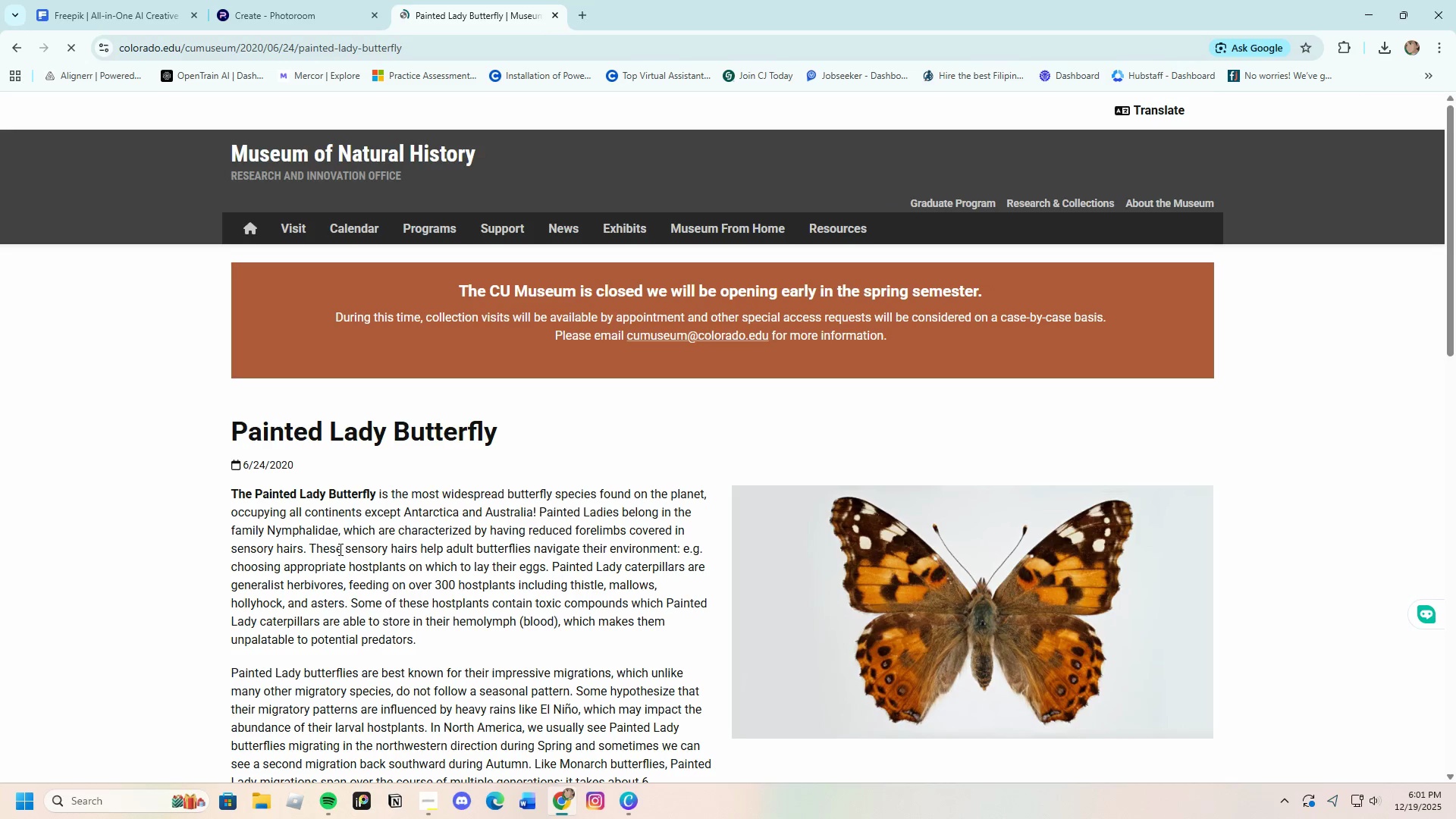 
scroll: coordinate [337, 548], scroll_direction: down, amount: 6.0
 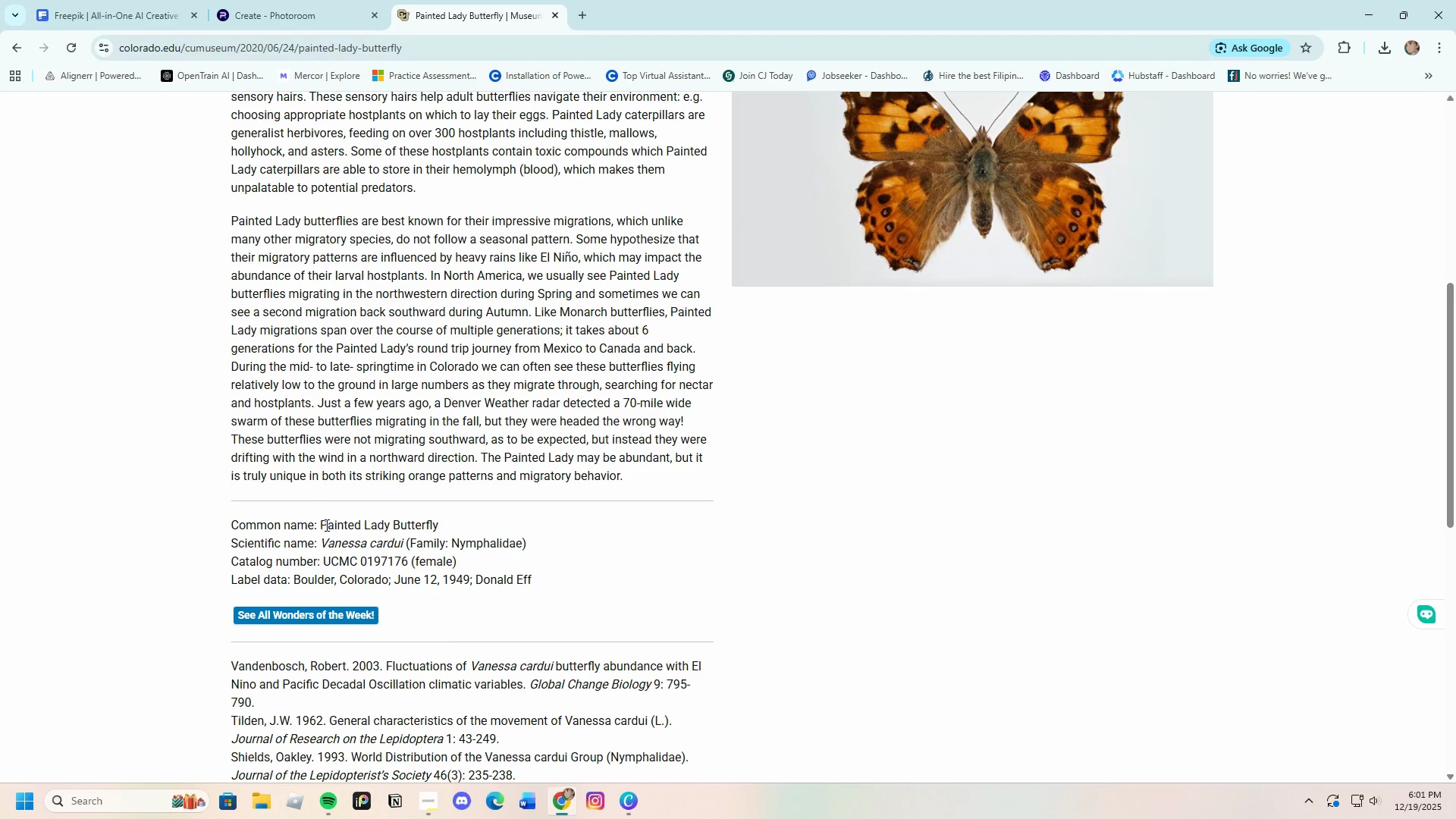 
left_click_drag(start_coordinate=[320, 525], to_coordinate=[444, 522])
 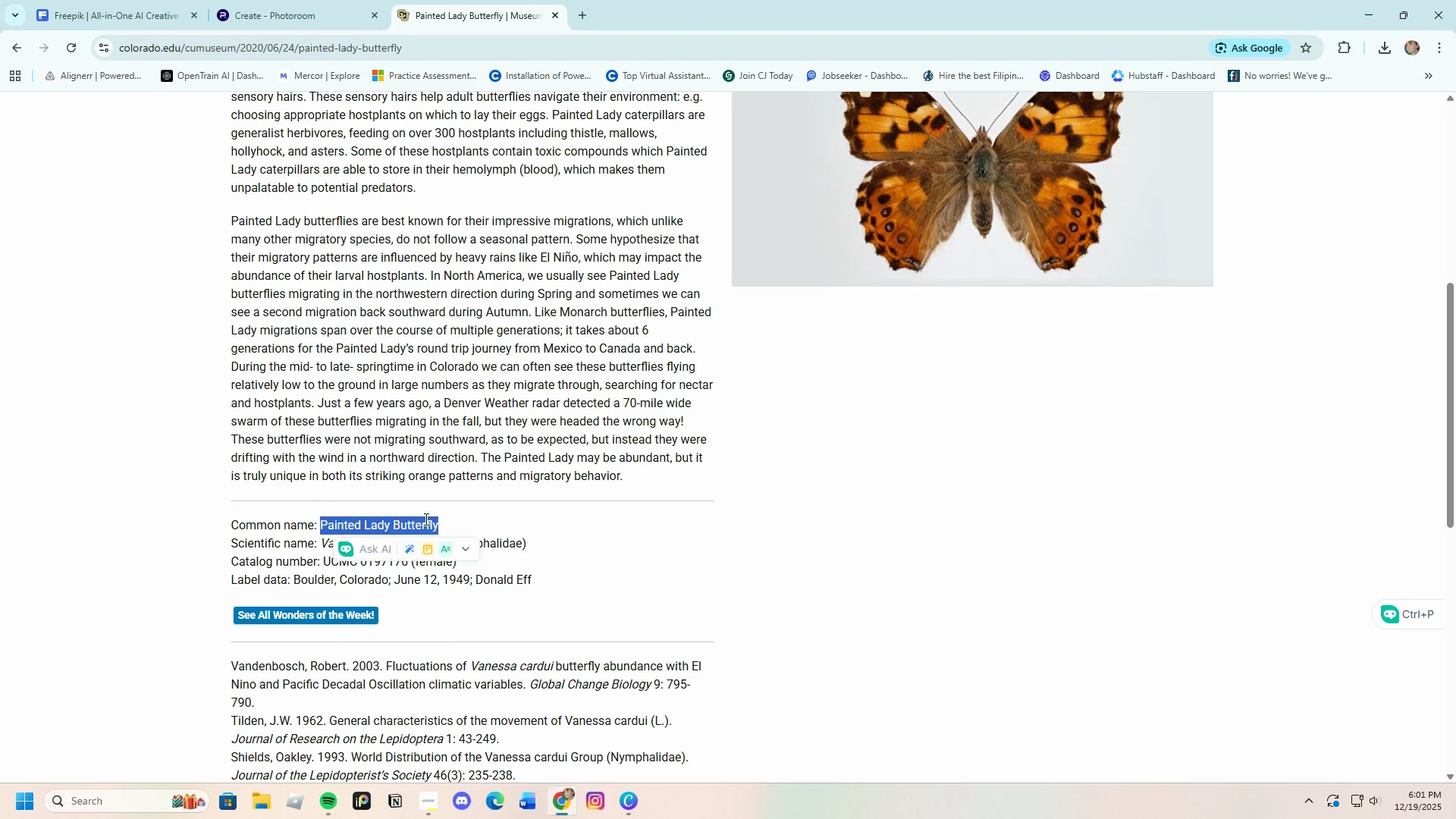 
right_click([425, 519])
 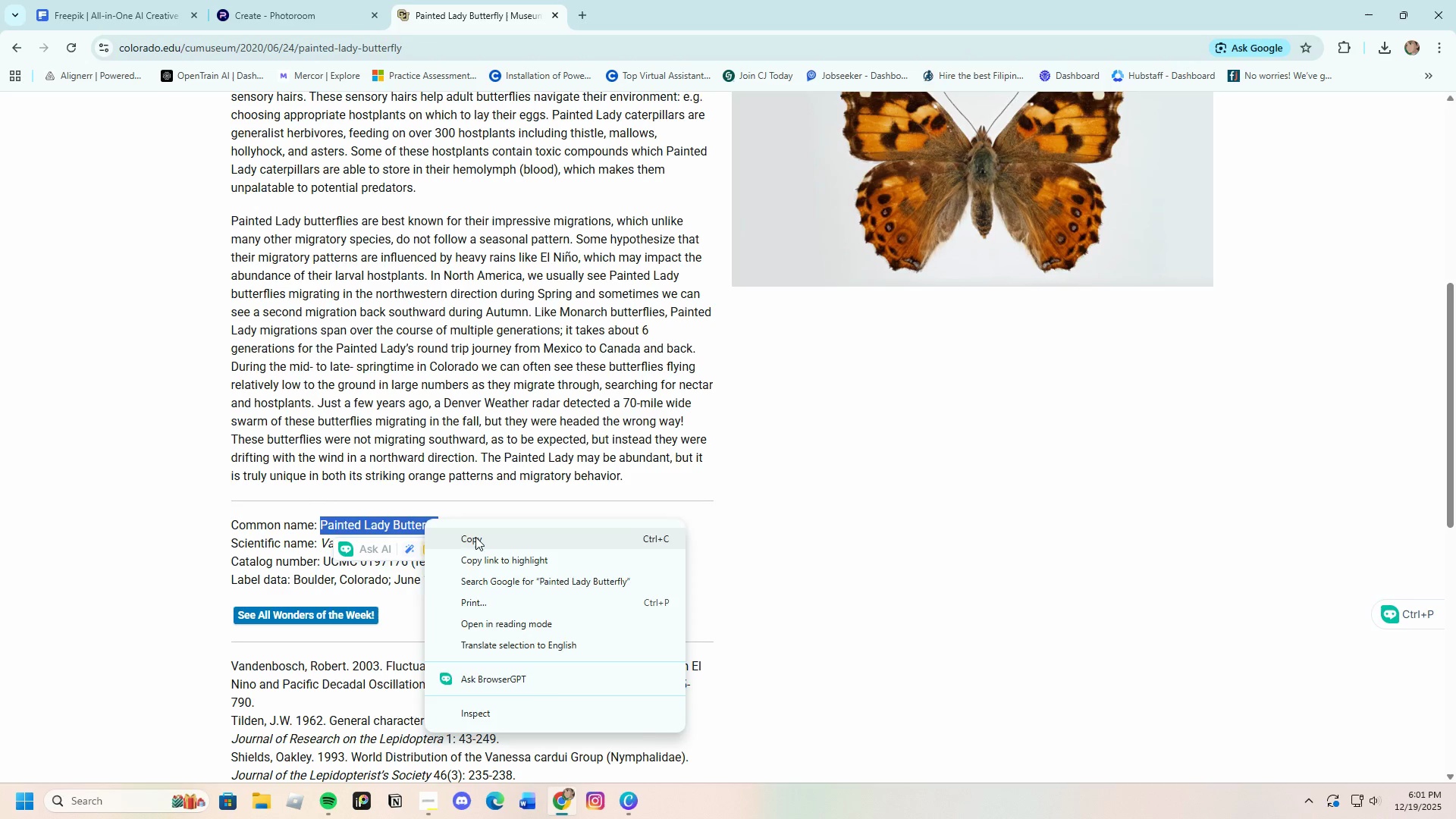 
left_click([475, 537])
 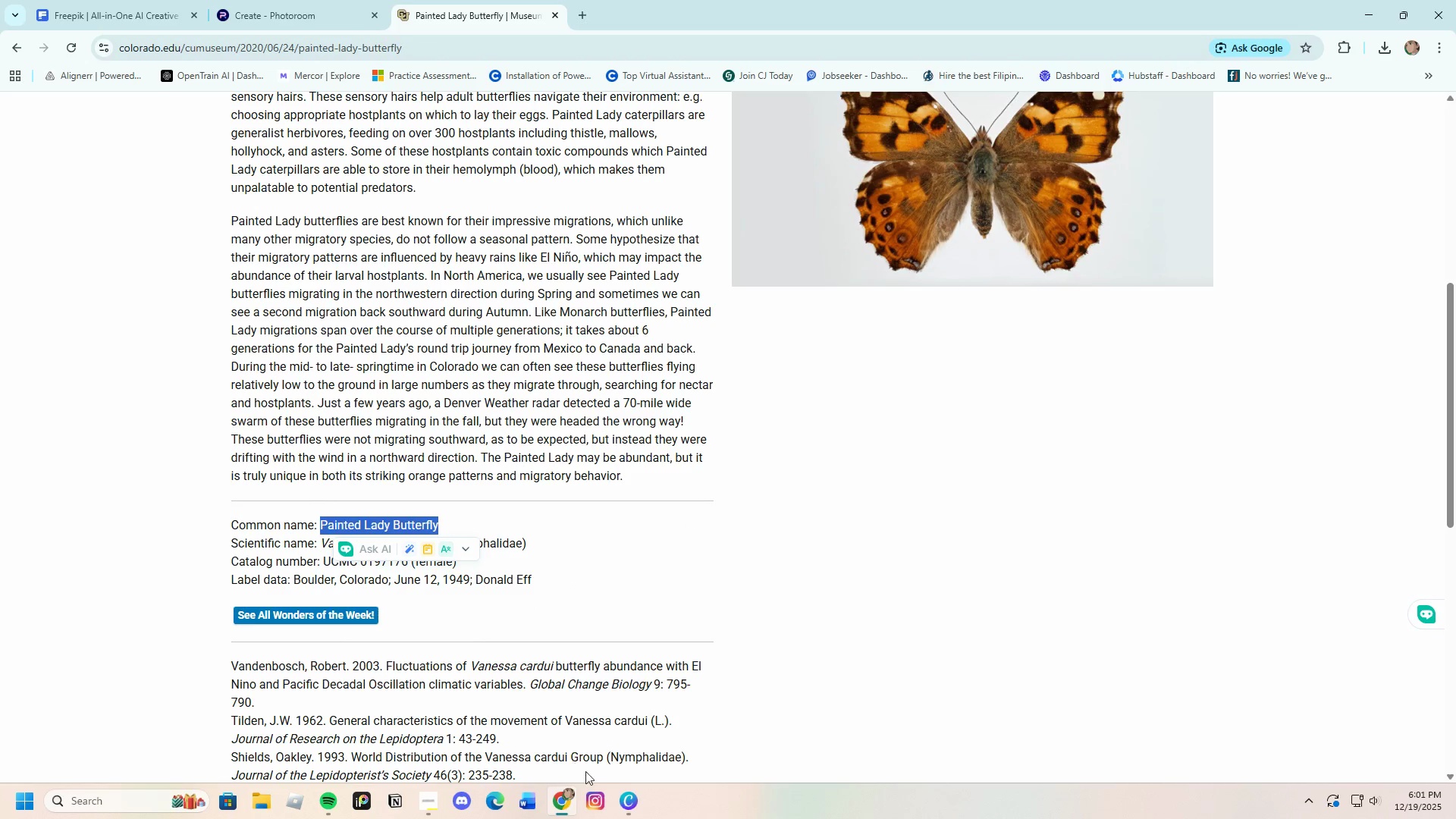 
left_click([632, 813])
 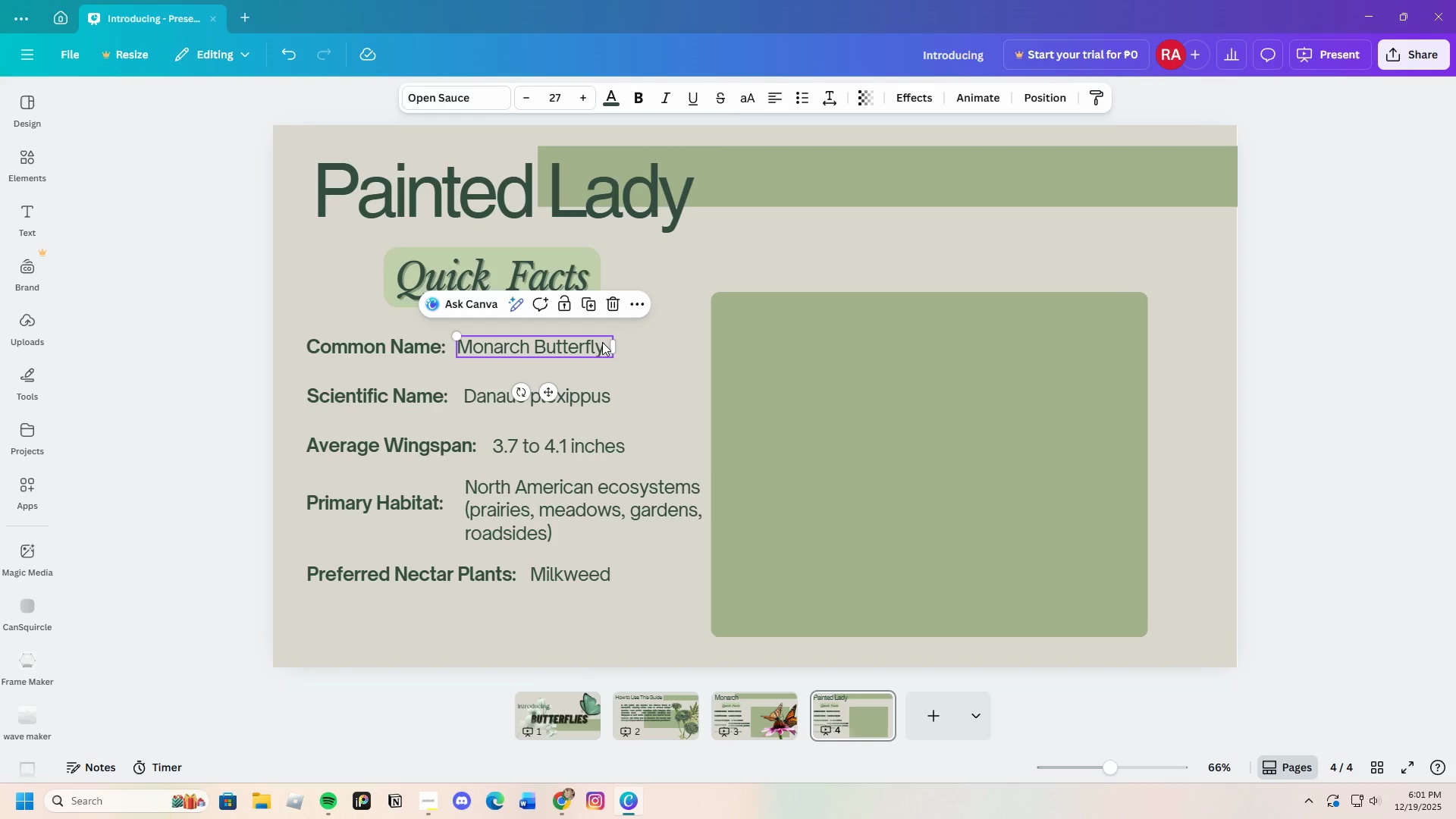 
left_click([604, 342])
 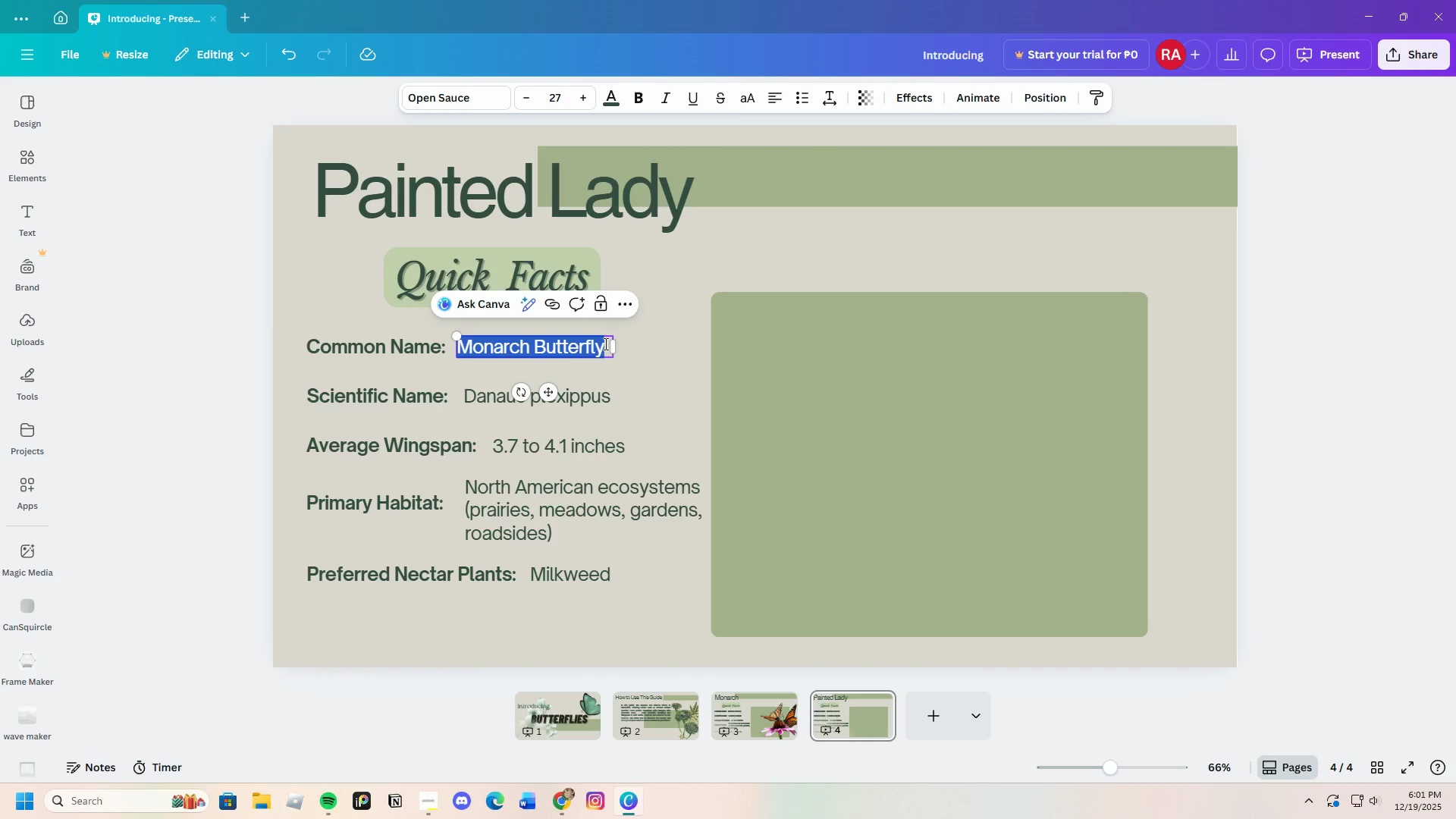 
key(Backspace)
 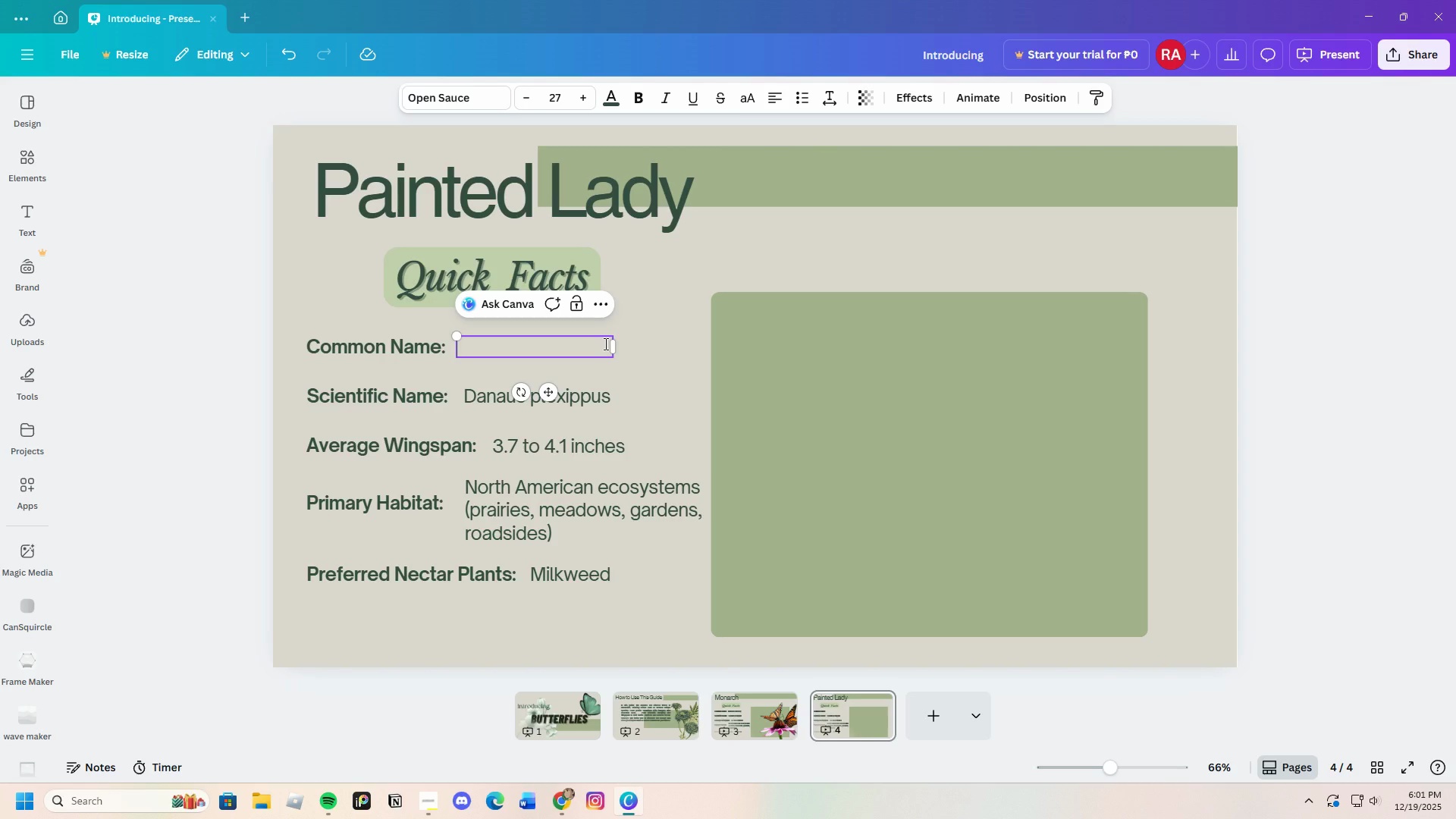 
key(Control+V)
 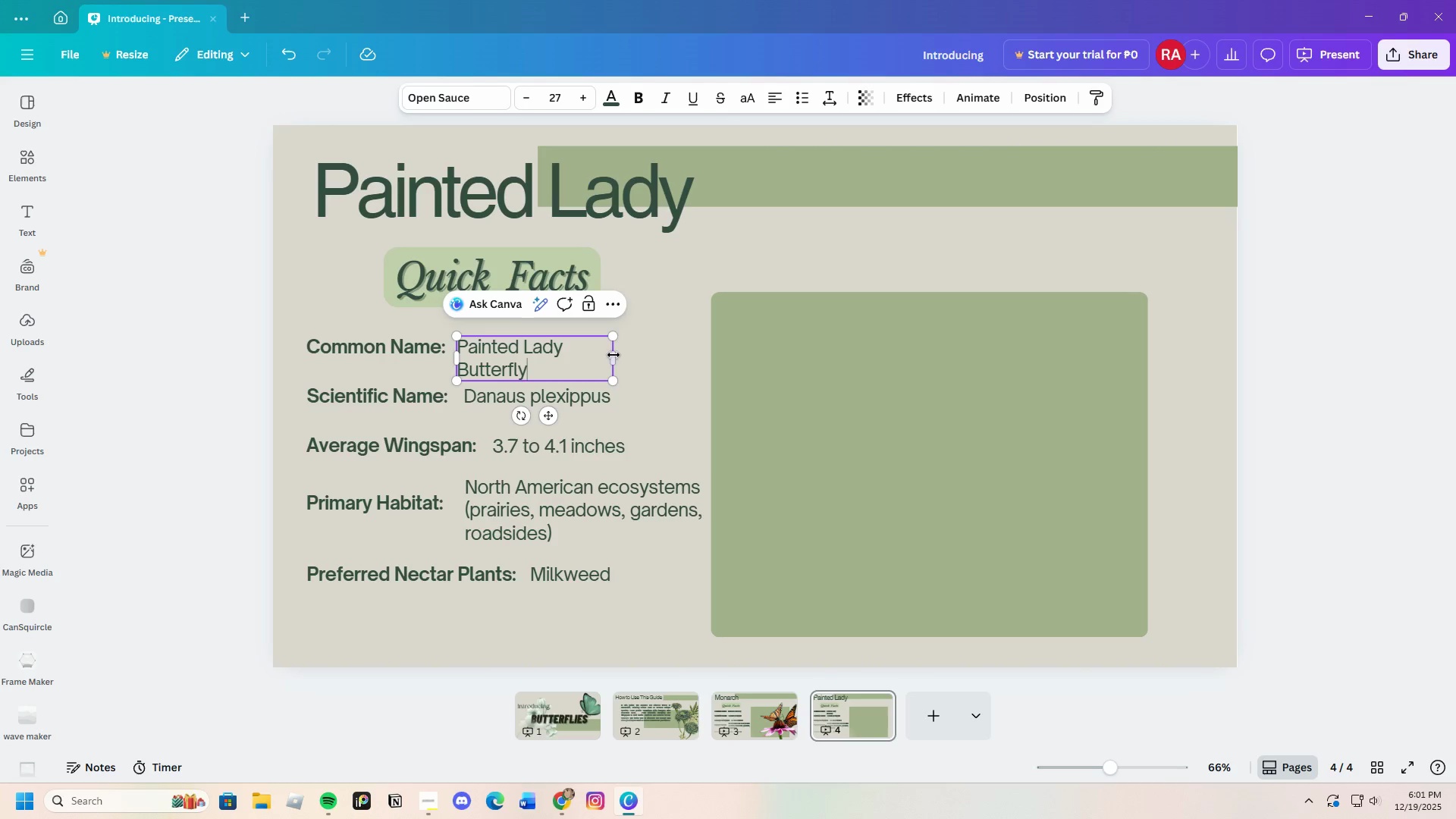 
left_click_drag(start_coordinate=[617, 357], to_coordinate=[661, 353])
 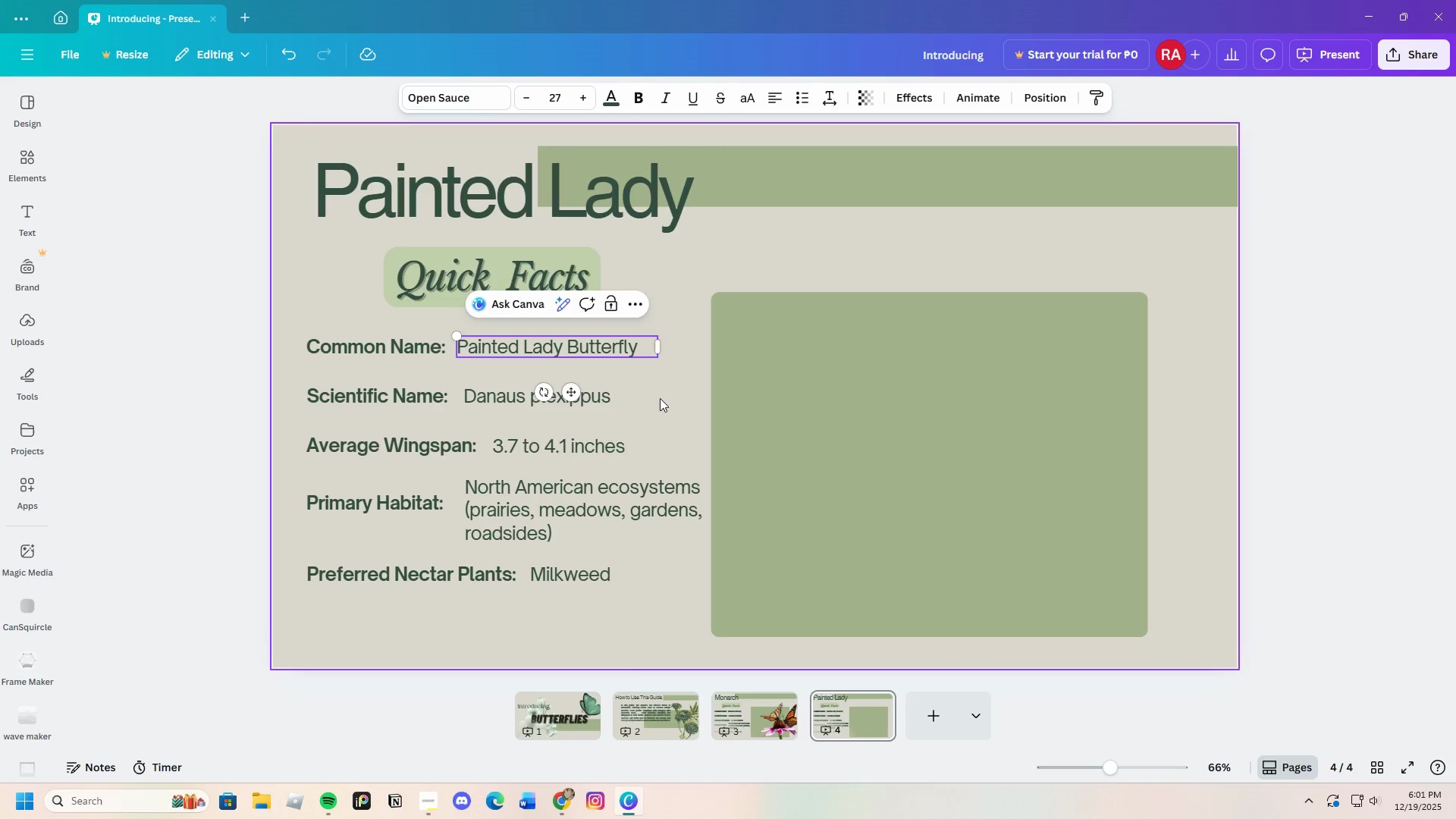 
left_click([660, 398])
 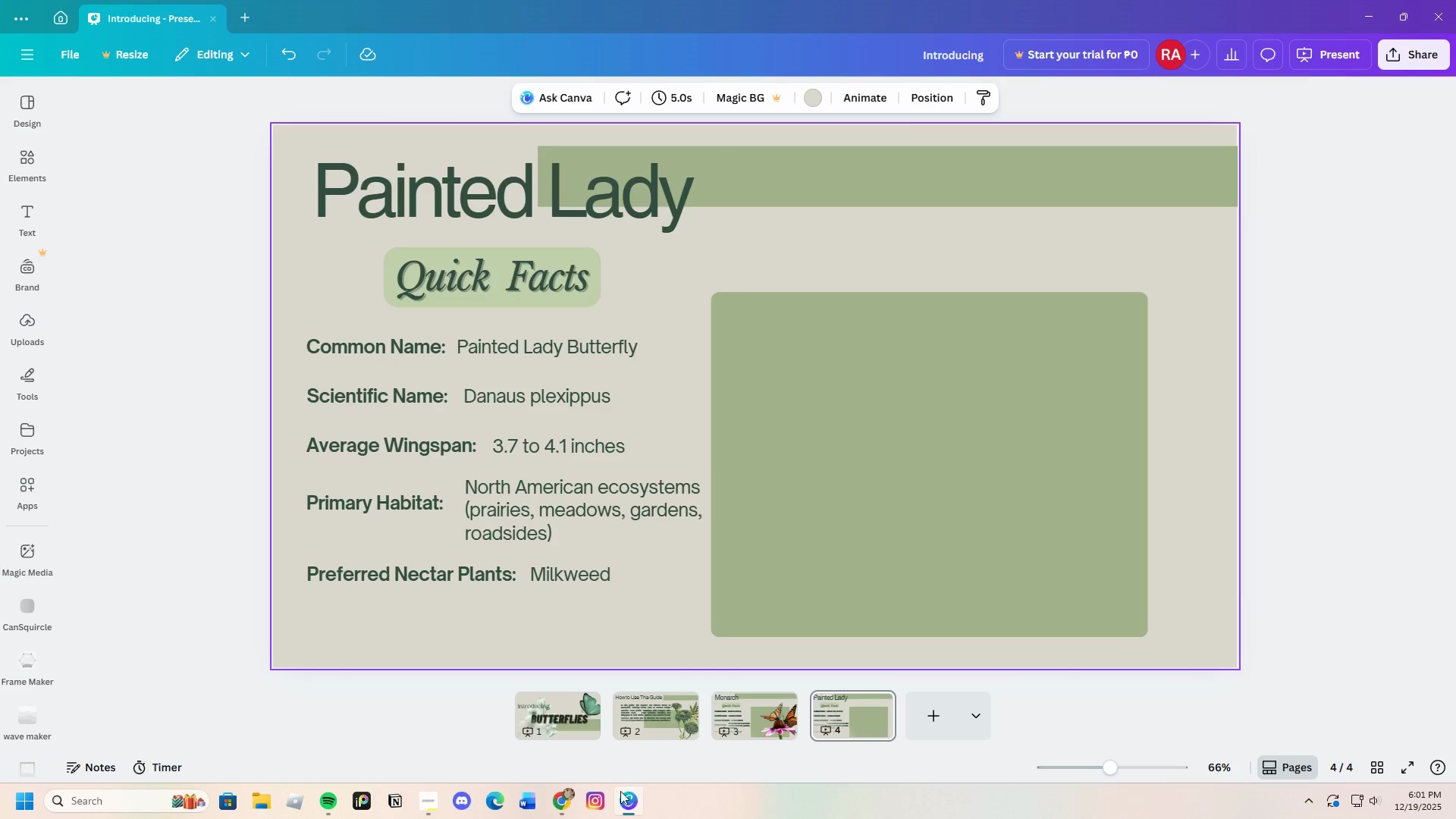 
left_click([569, 797])
 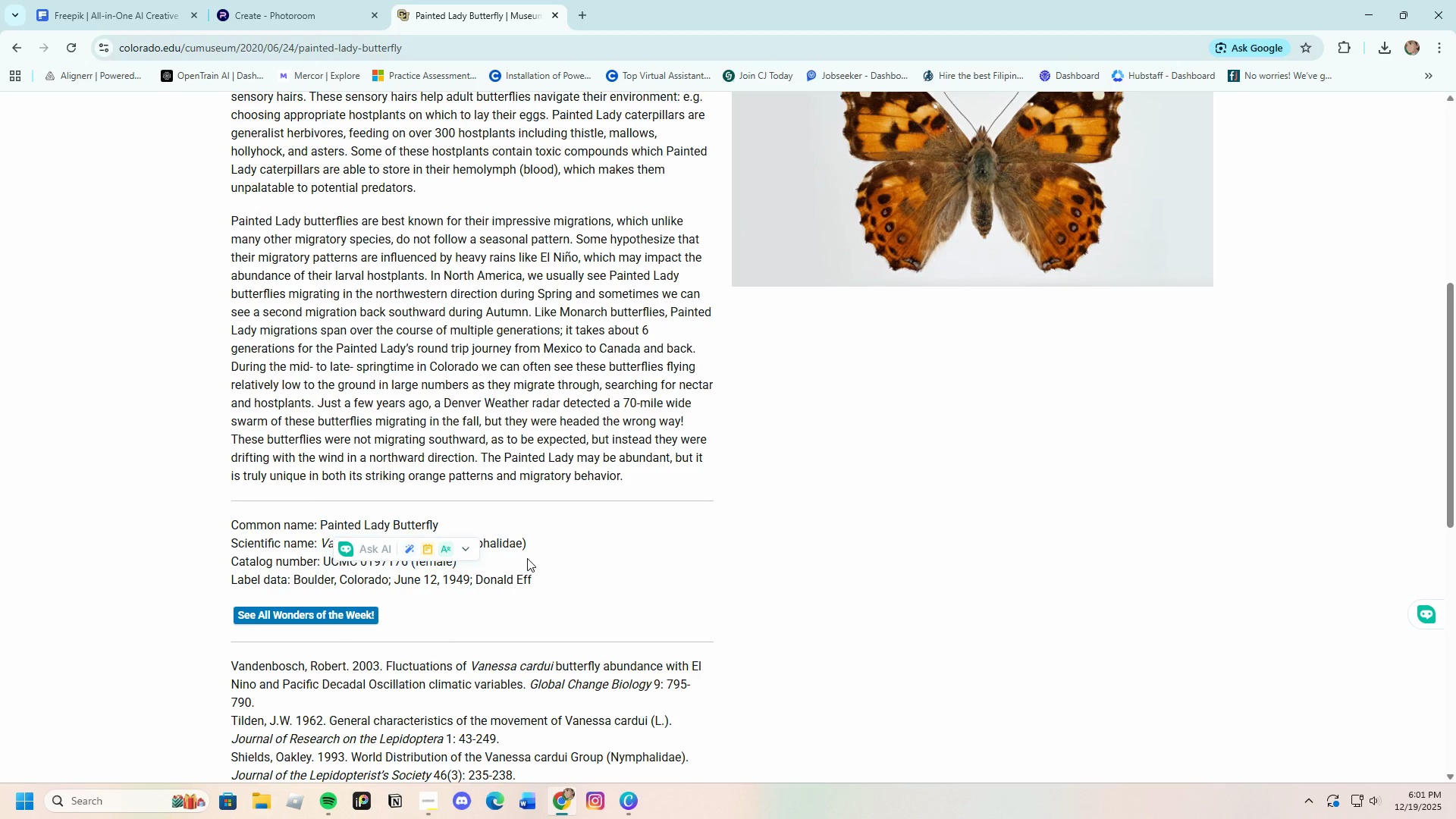 
double_click([501, 544])
 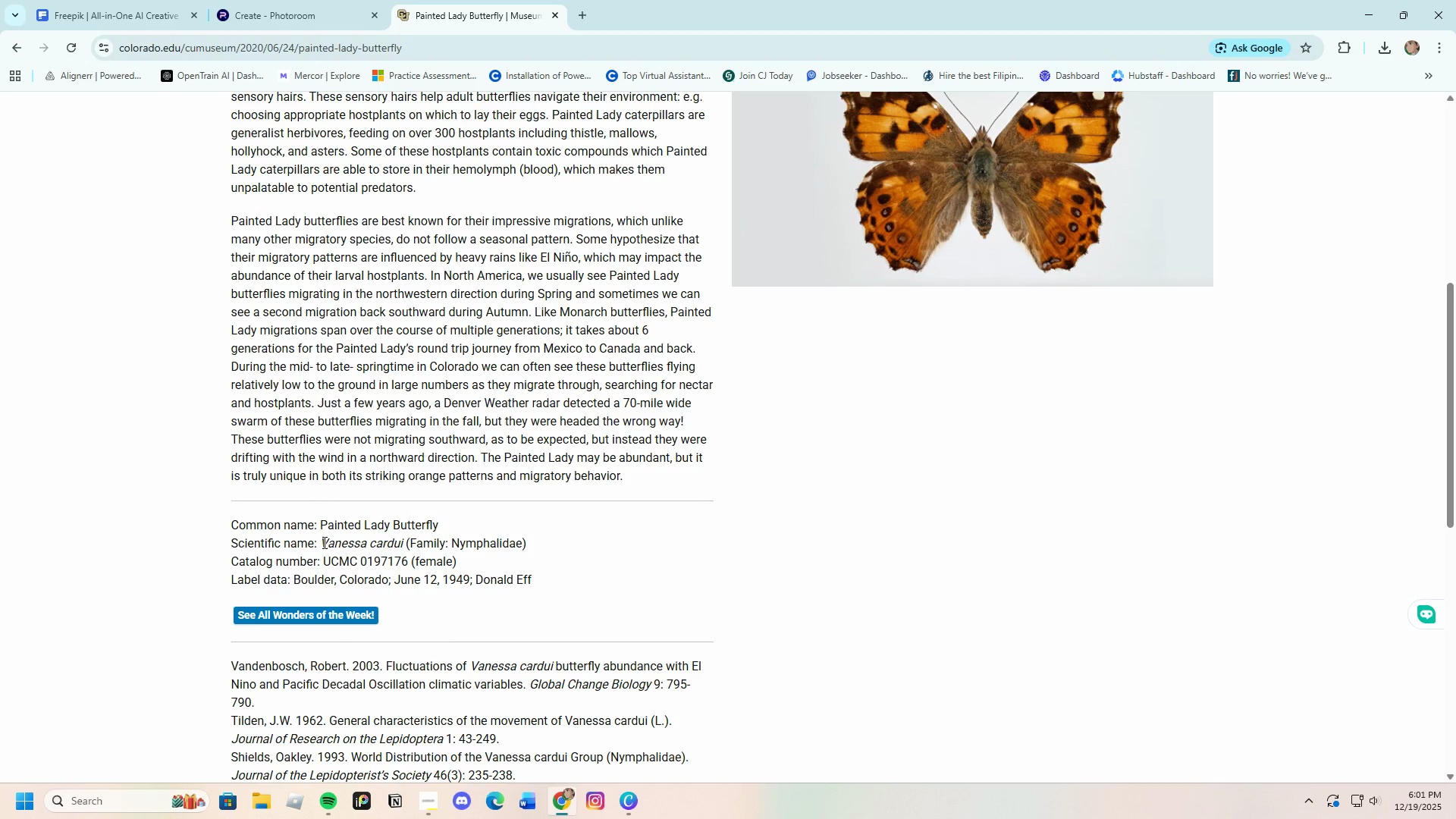 
left_click_drag(start_coordinate=[321, 543], to_coordinate=[405, 538])
 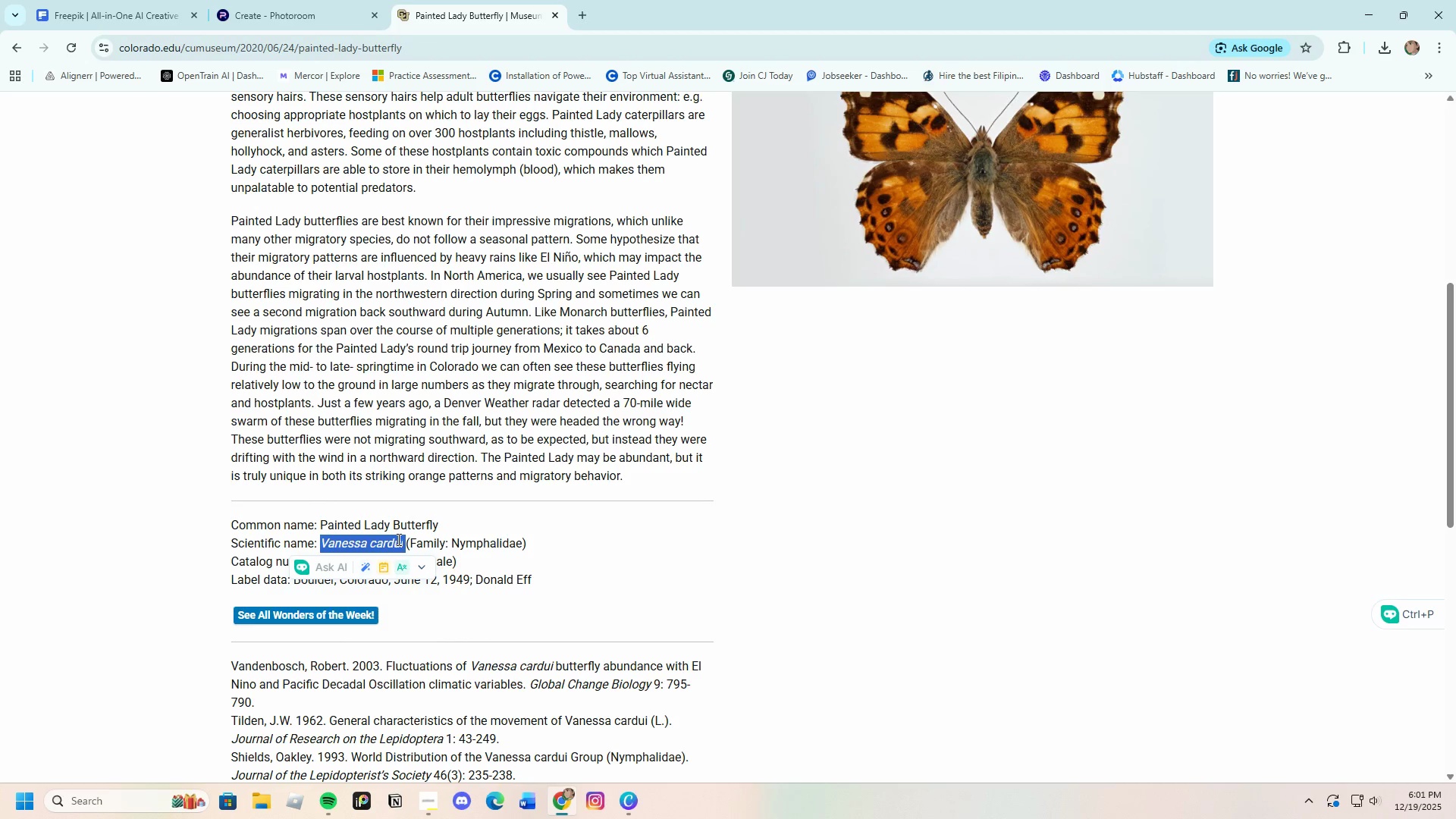 
right_click([397, 539])
 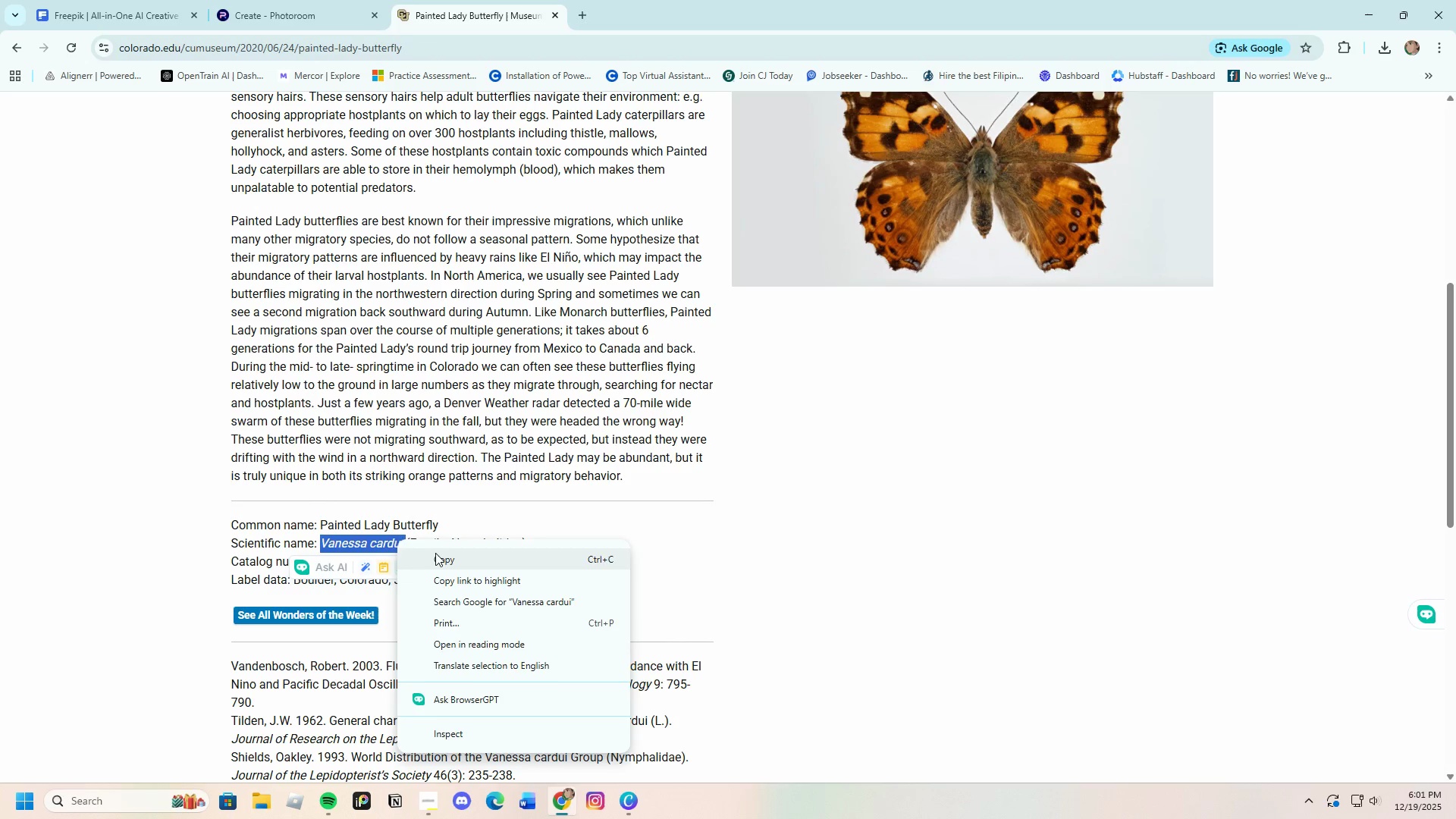 
left_click([435, 553])
 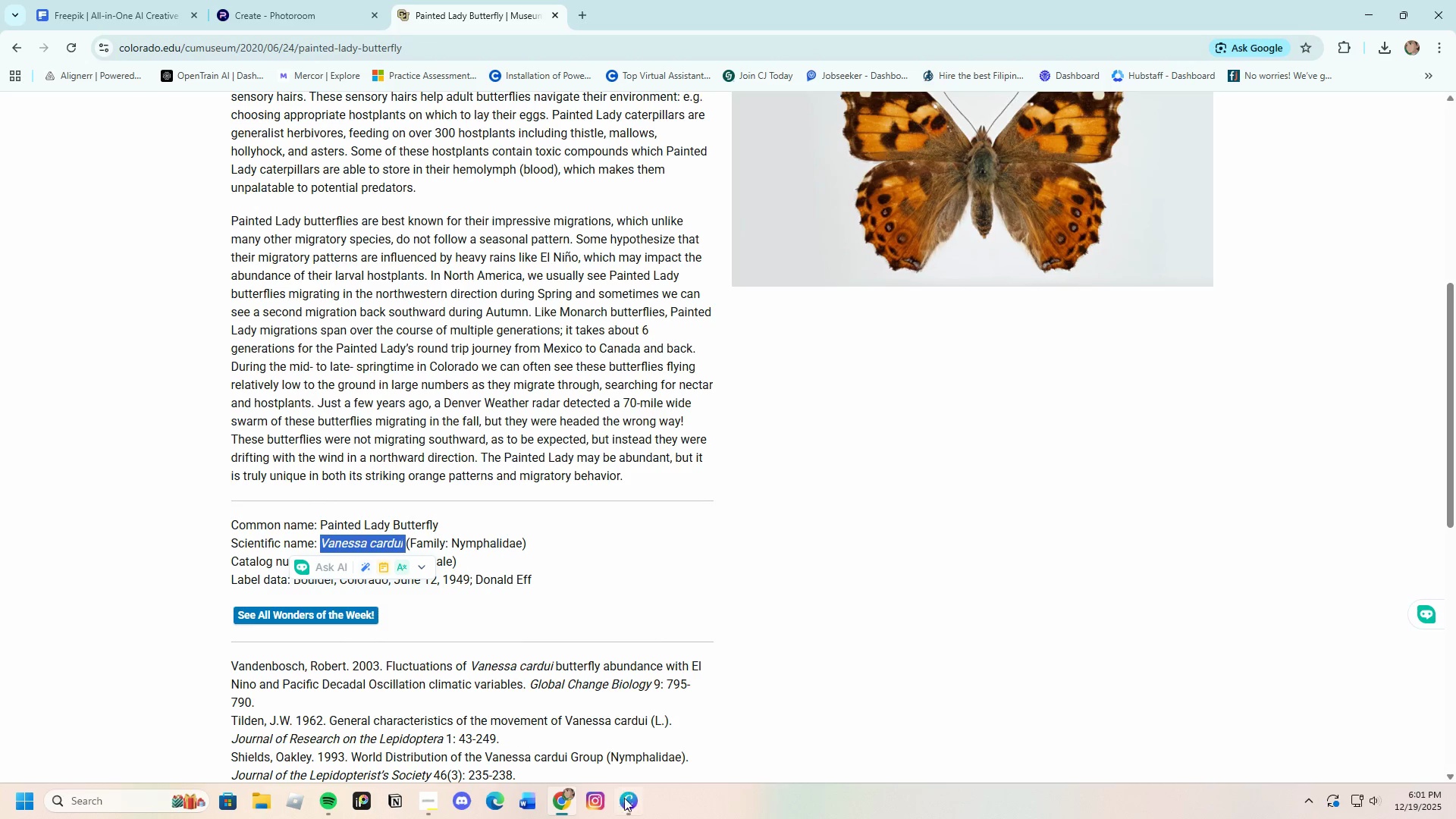 
left_click([626, 807])
 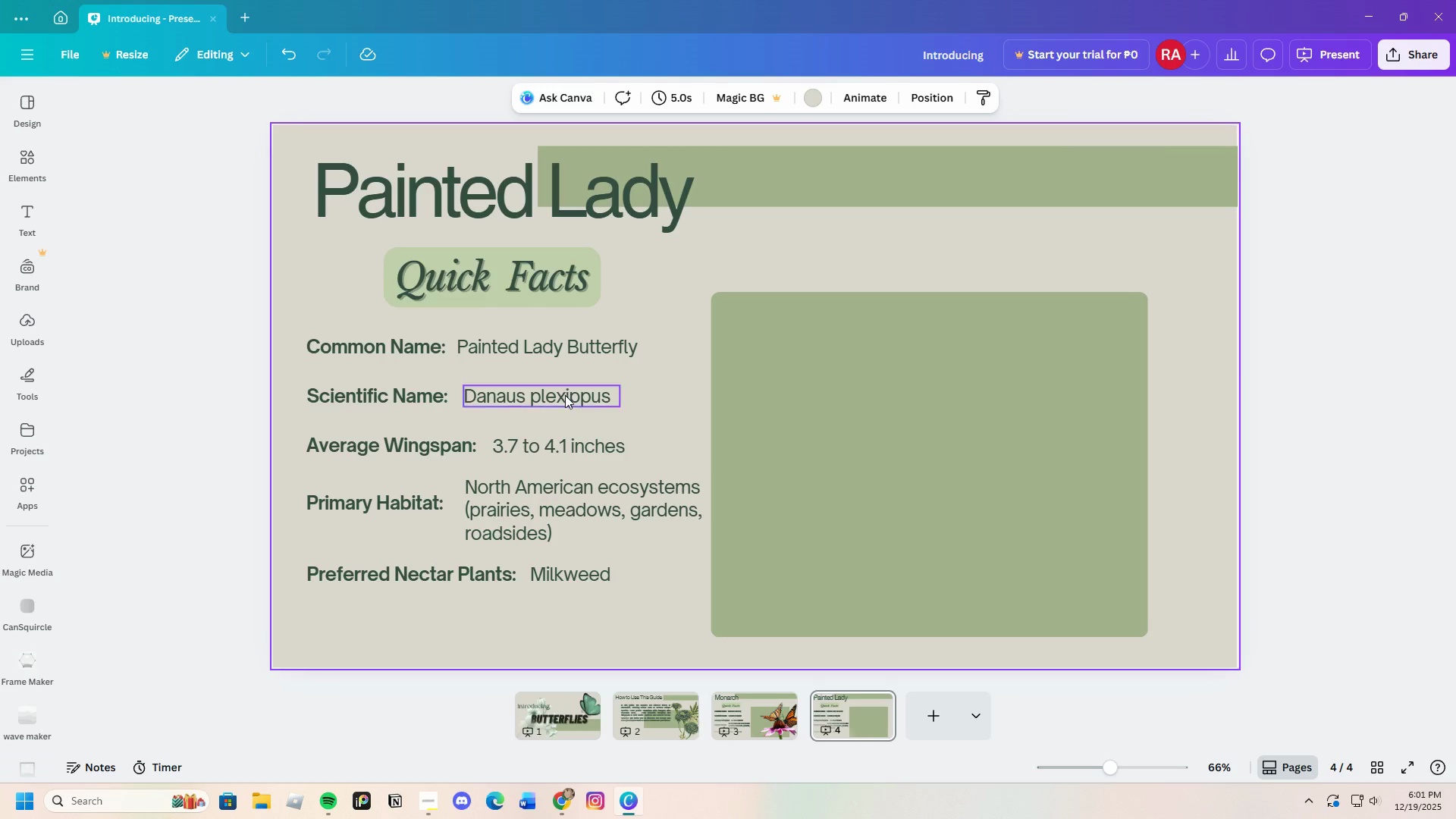 
double_click([565, 396])
 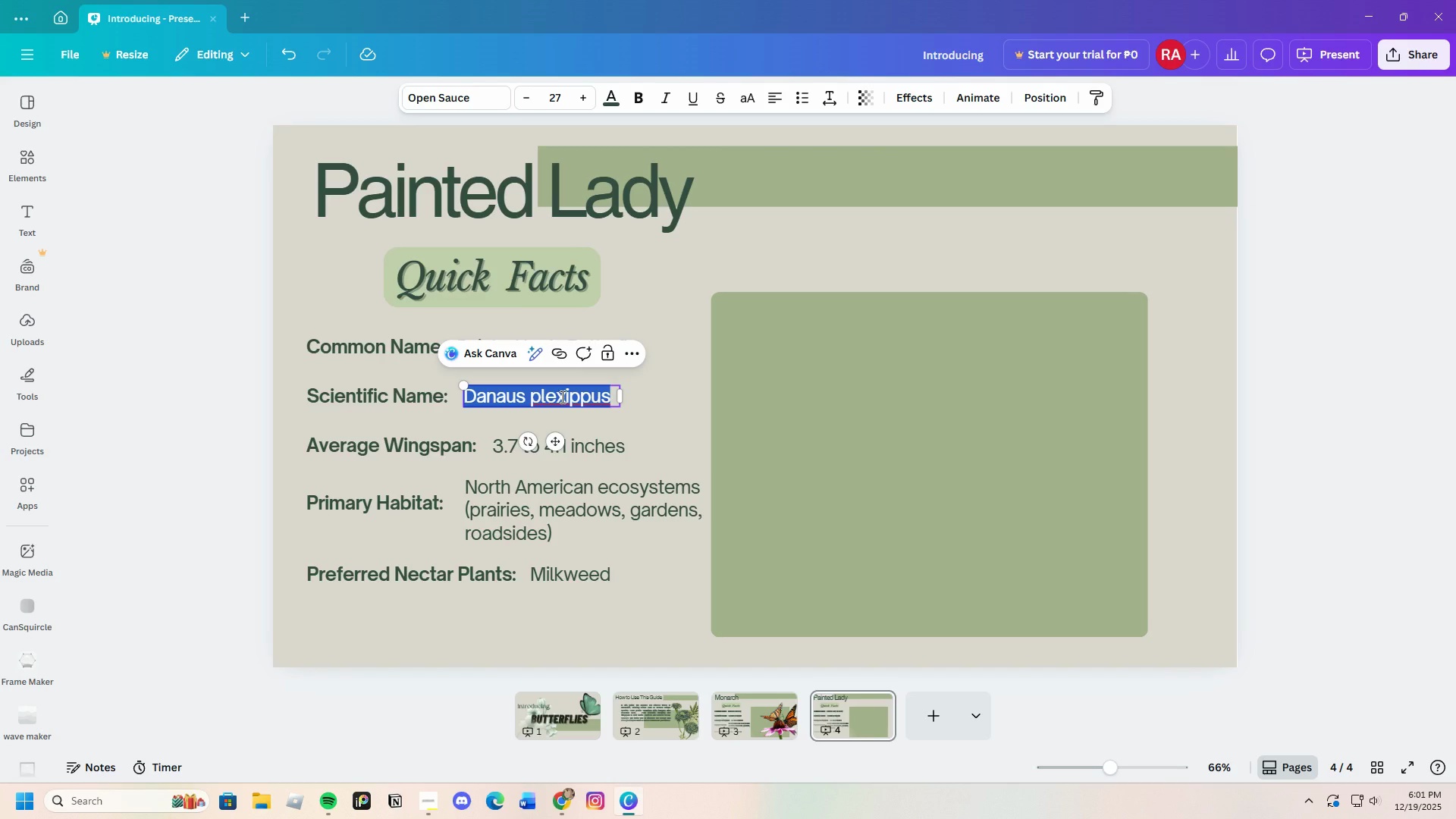 
key(Backspace)
 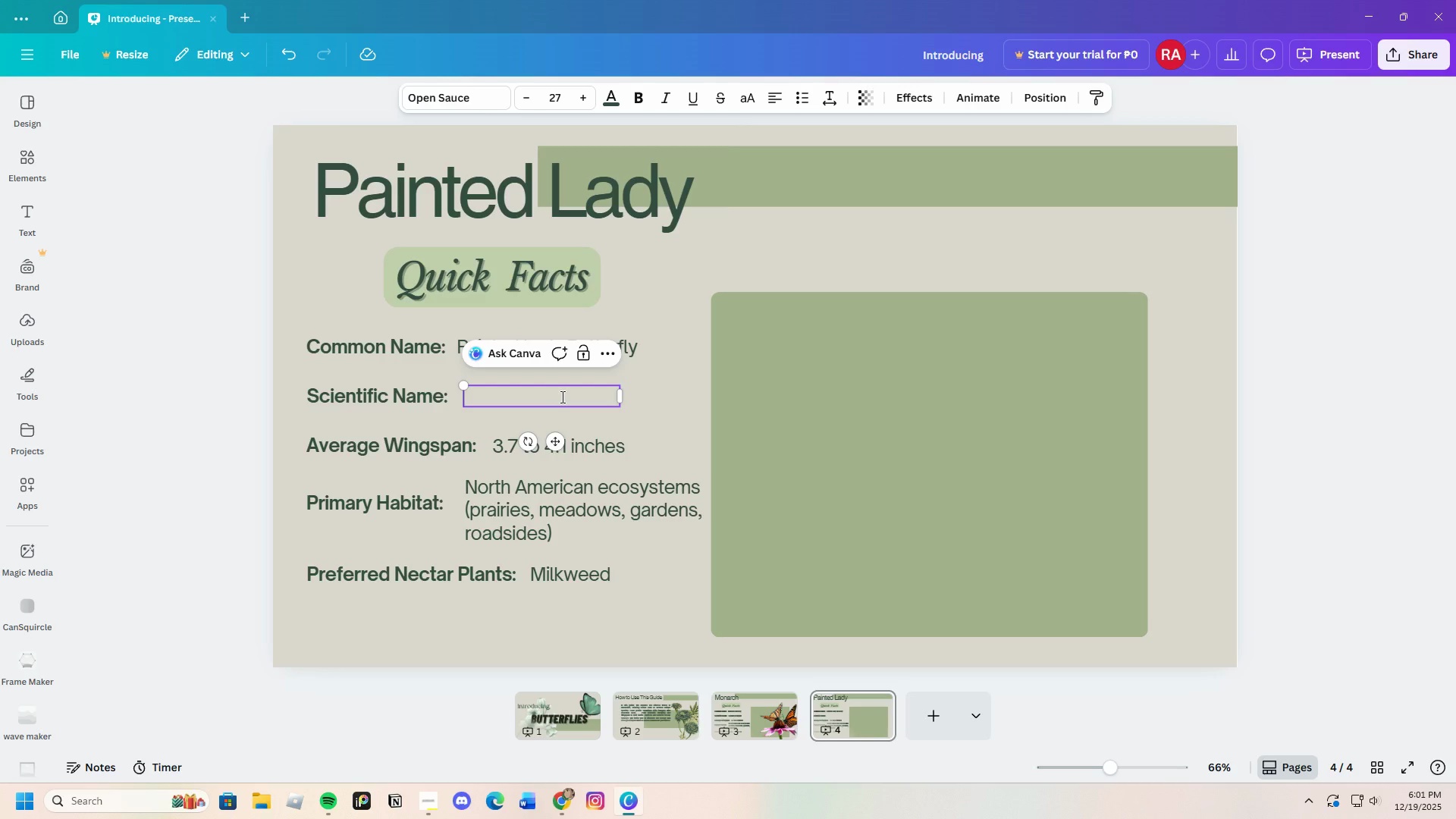 
key(Control+V)
 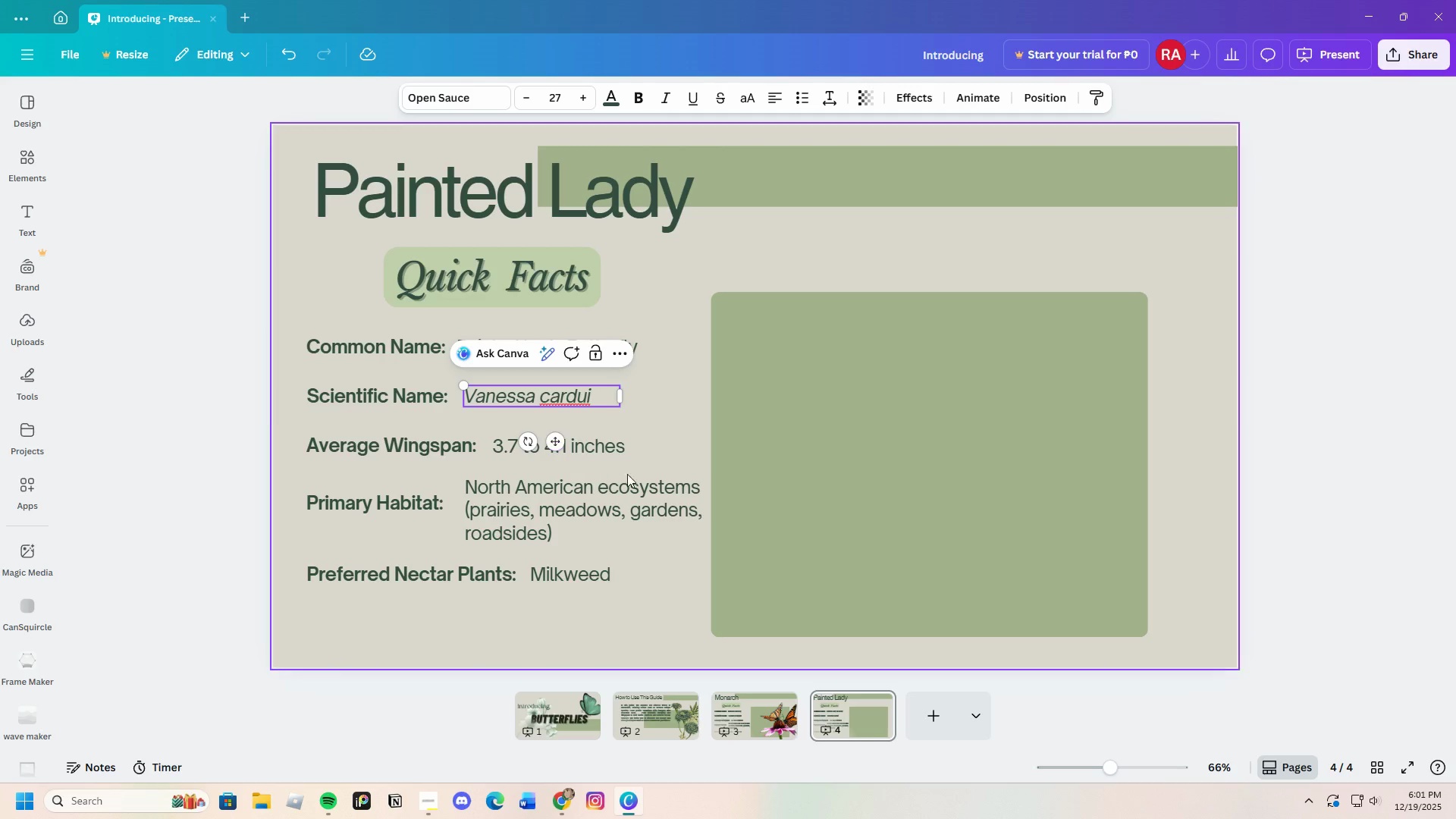 
left_click([676, 417])
 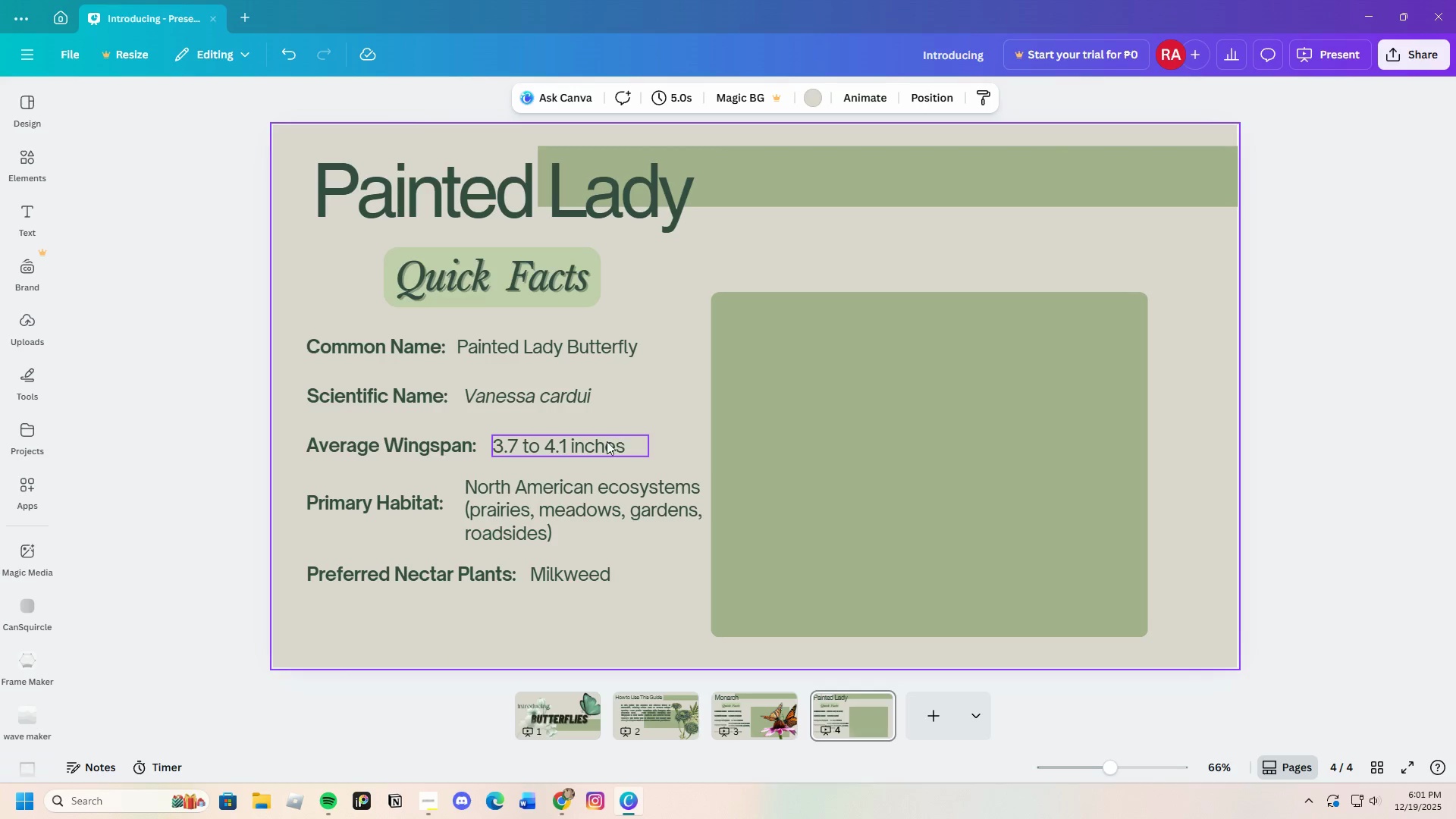 
left_click([607, 441])
 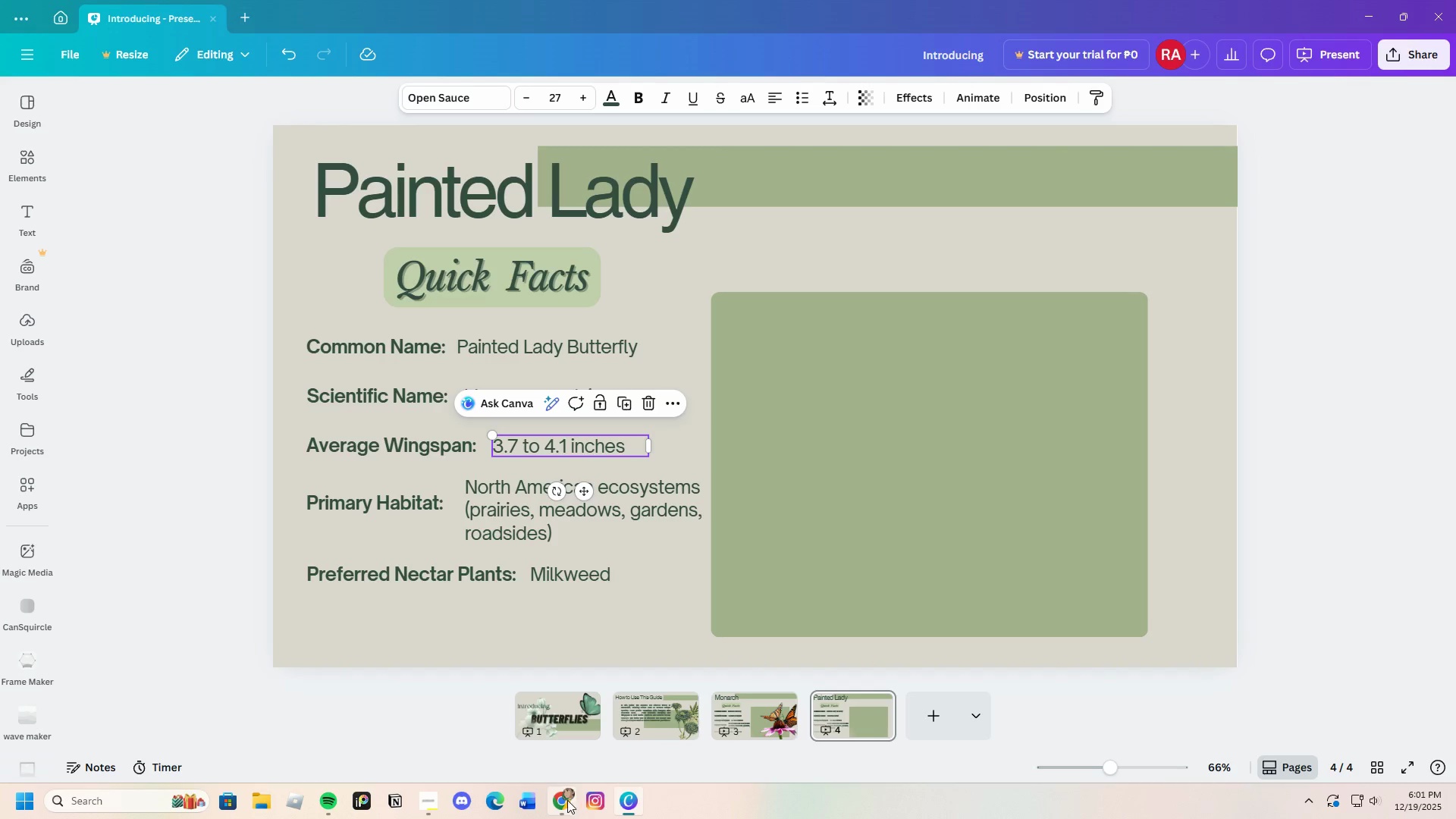 
scroll: coordinate [447, 623], scroll_direction: down, amount: 4.0
 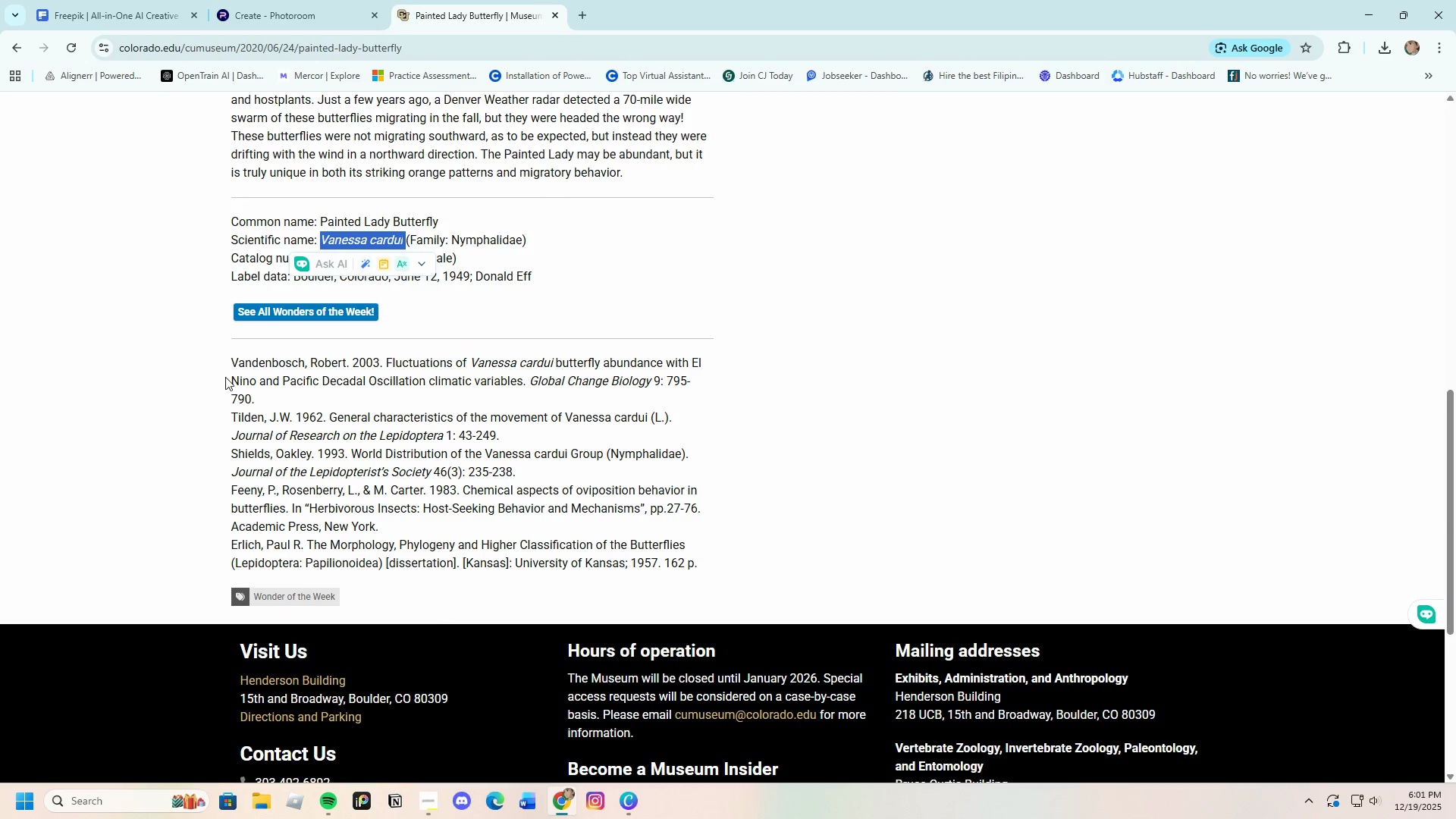 
left_click([225, 377])
 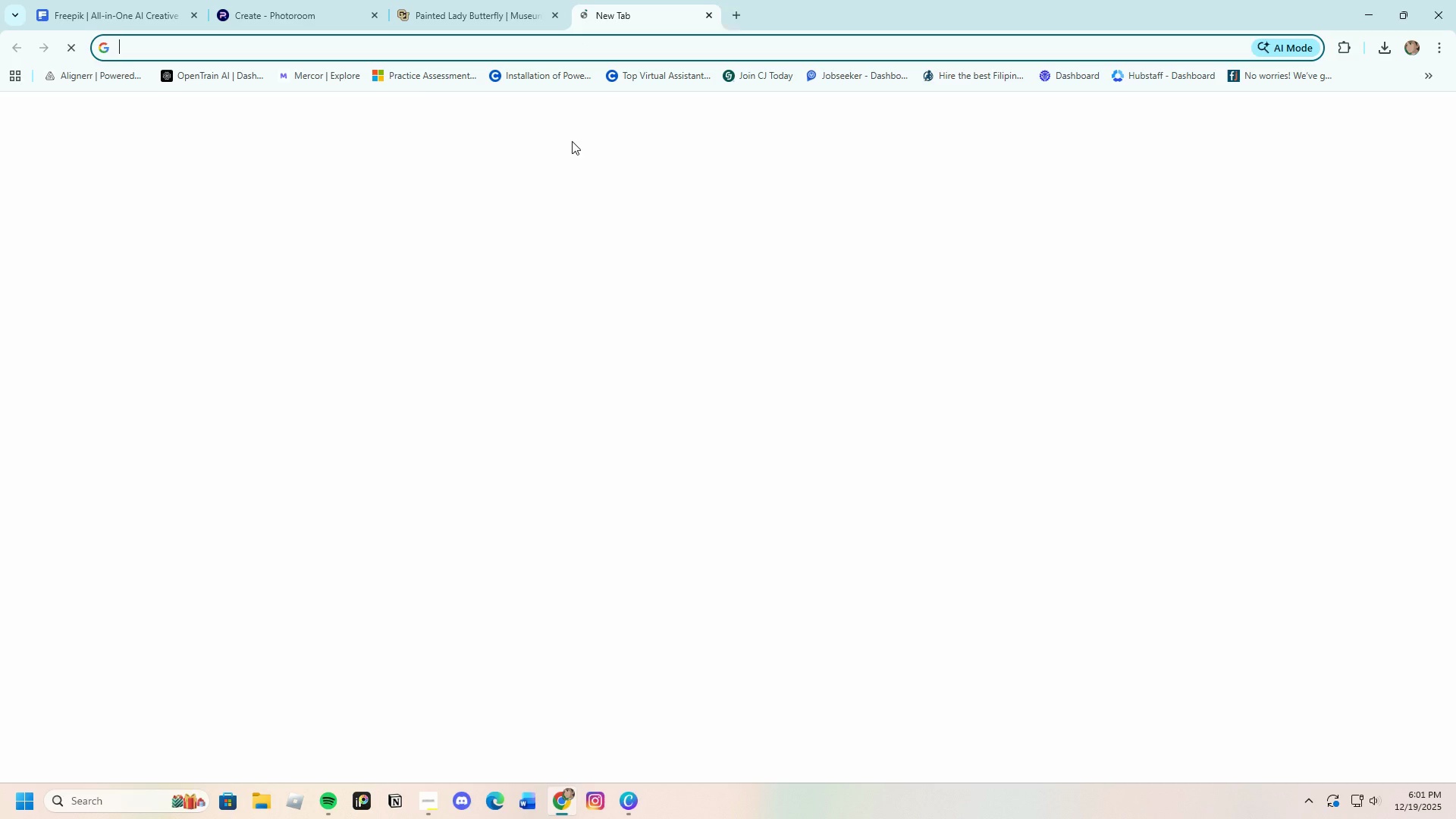 
left_click([566, 300])
 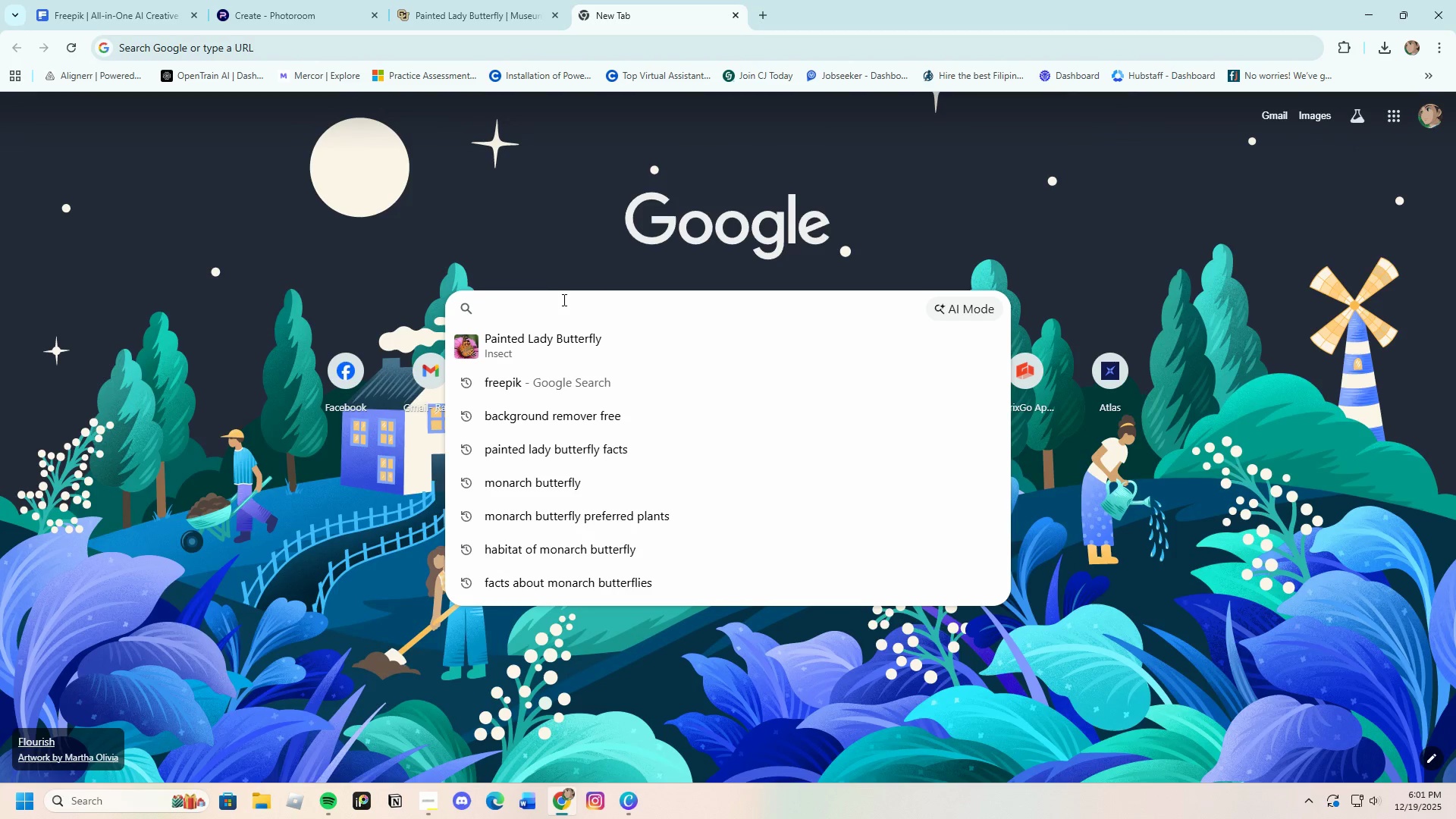 
type(wins)
key(Backspace)
key(Backspace)
type(gspan of Painted lady buuterfly)
 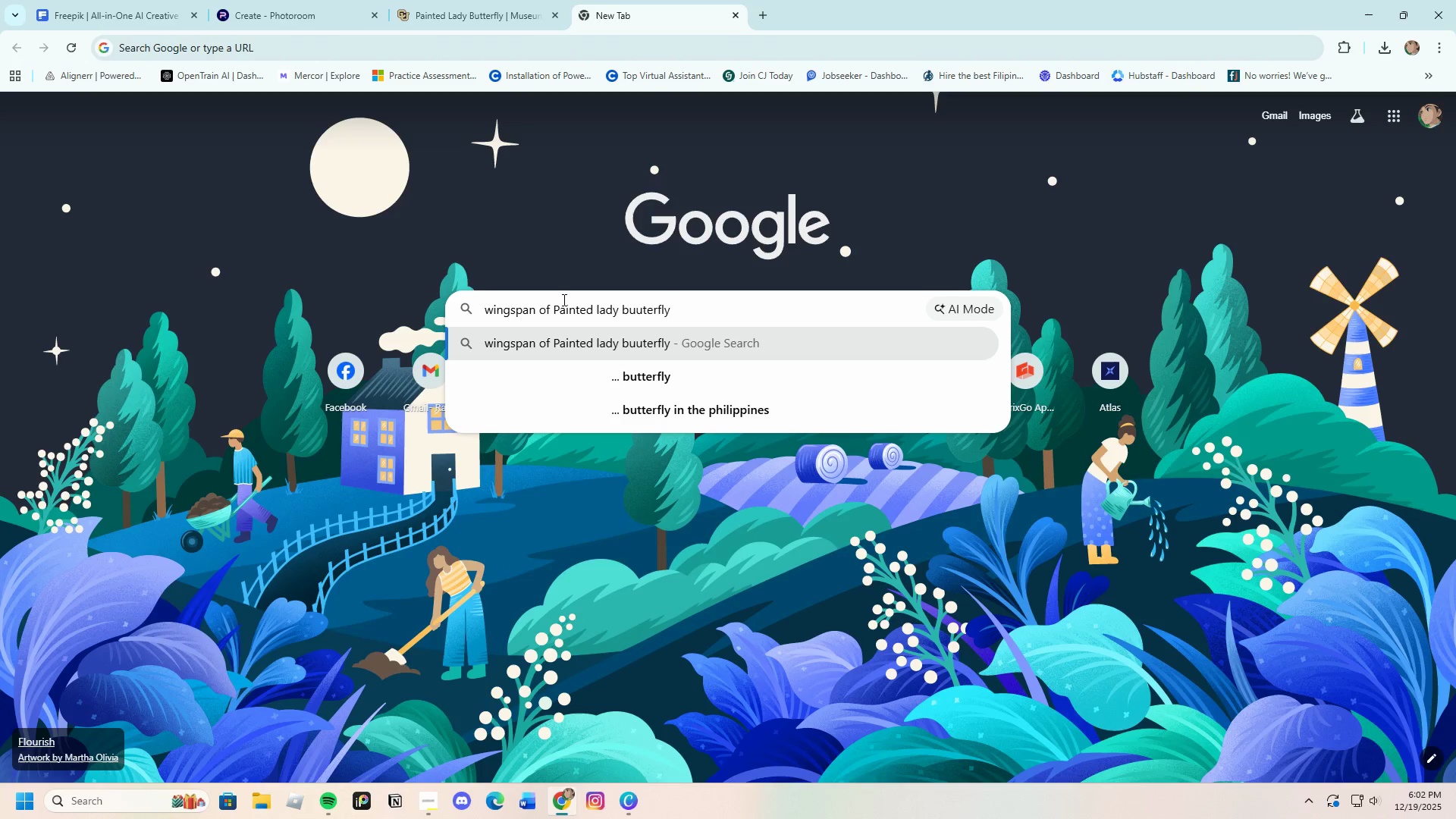 
left_click([569, 338])
 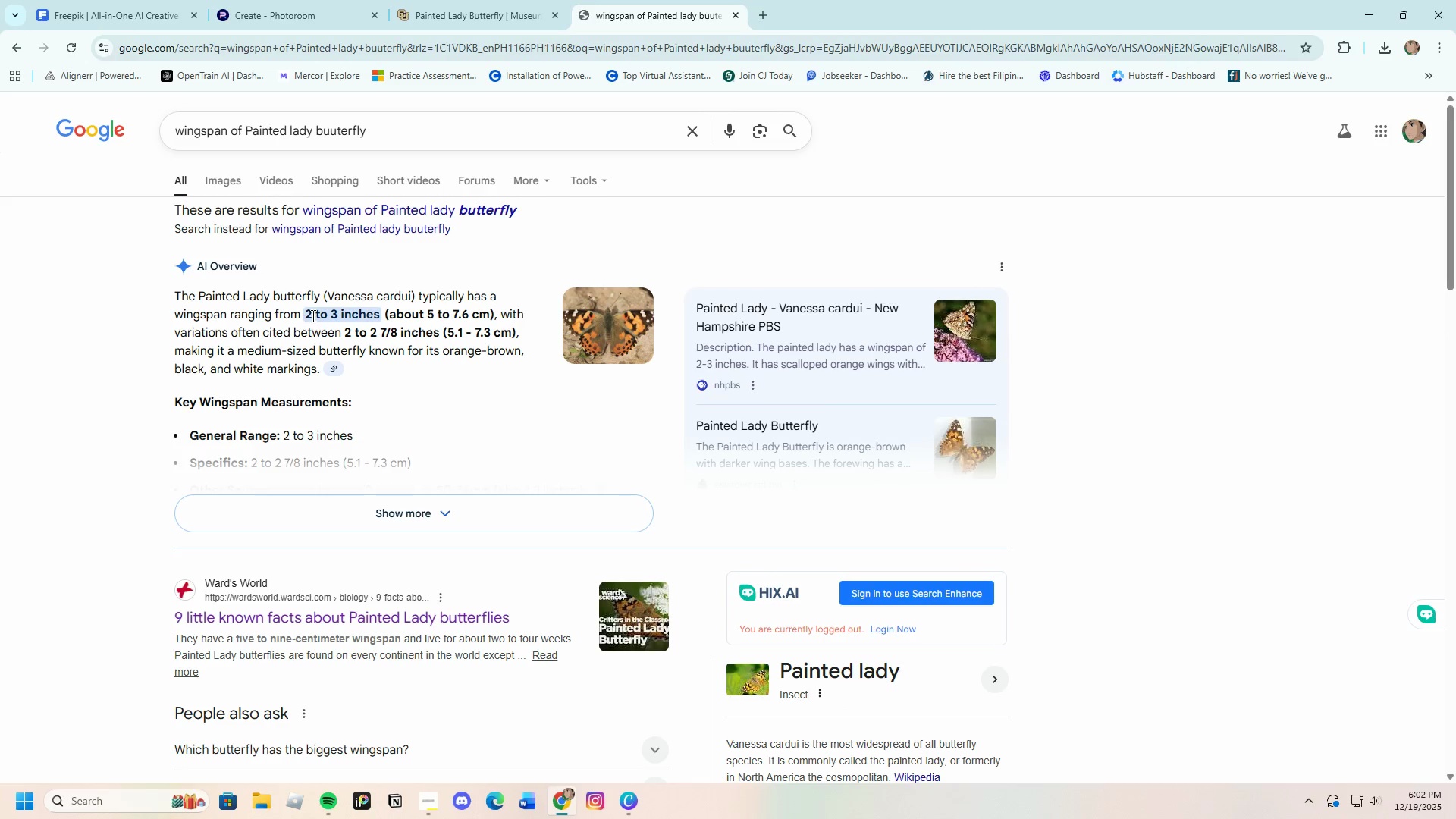 
left_click_drag(start_coordinate=[306, 316], to_coordinate=[494, 316])
 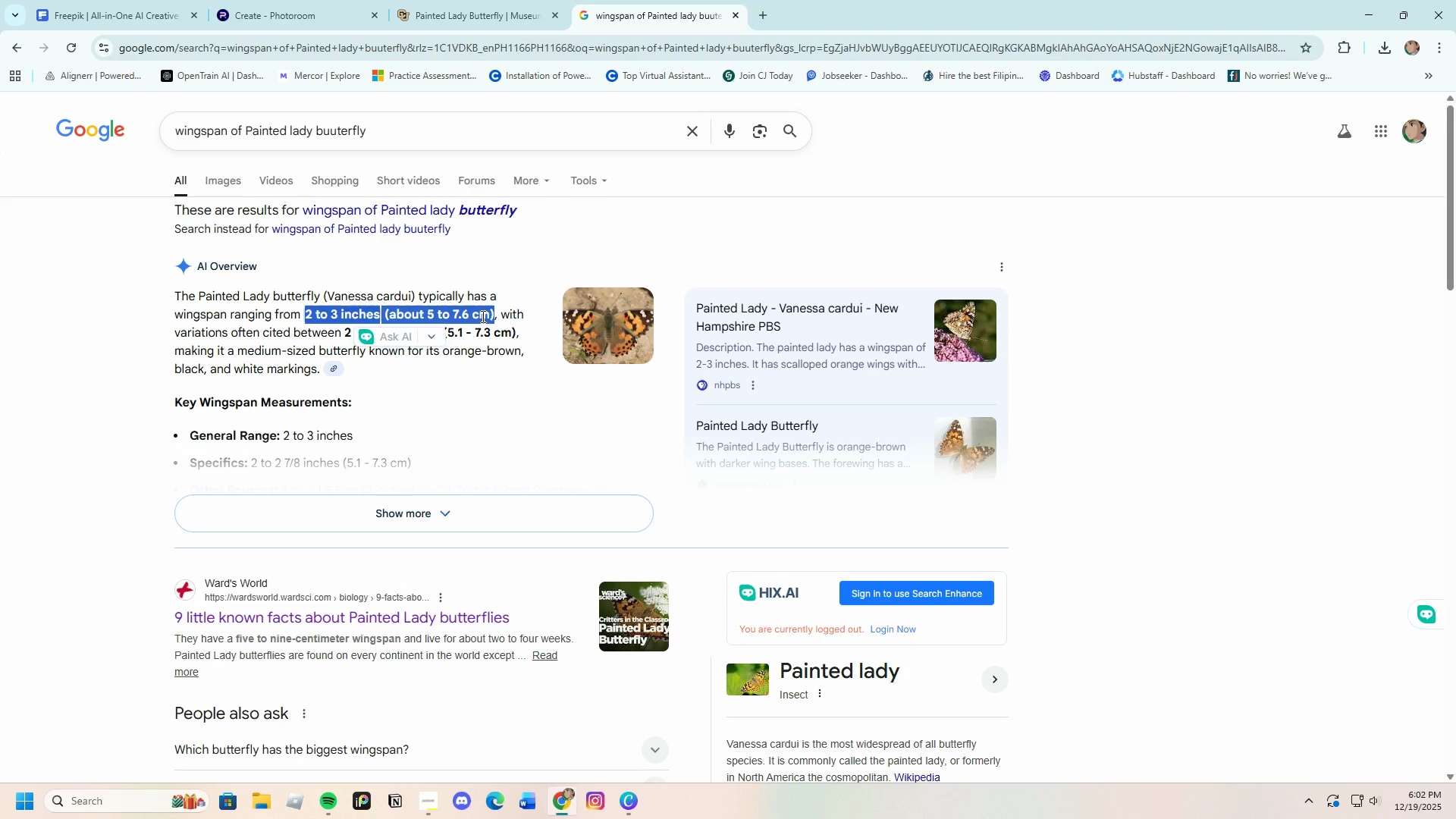 
right_click([482, 316])
 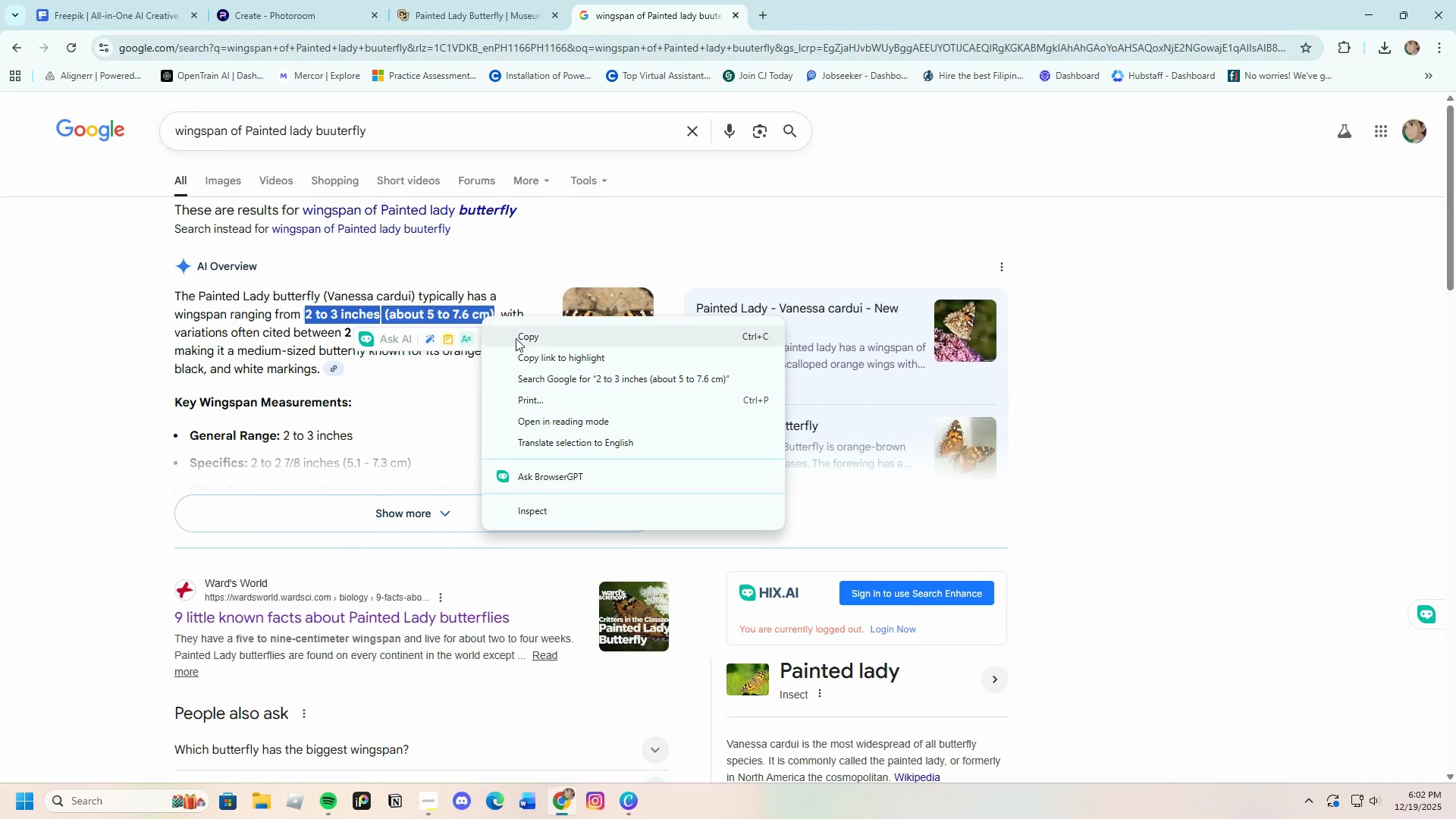 
left_click([516, 338])
 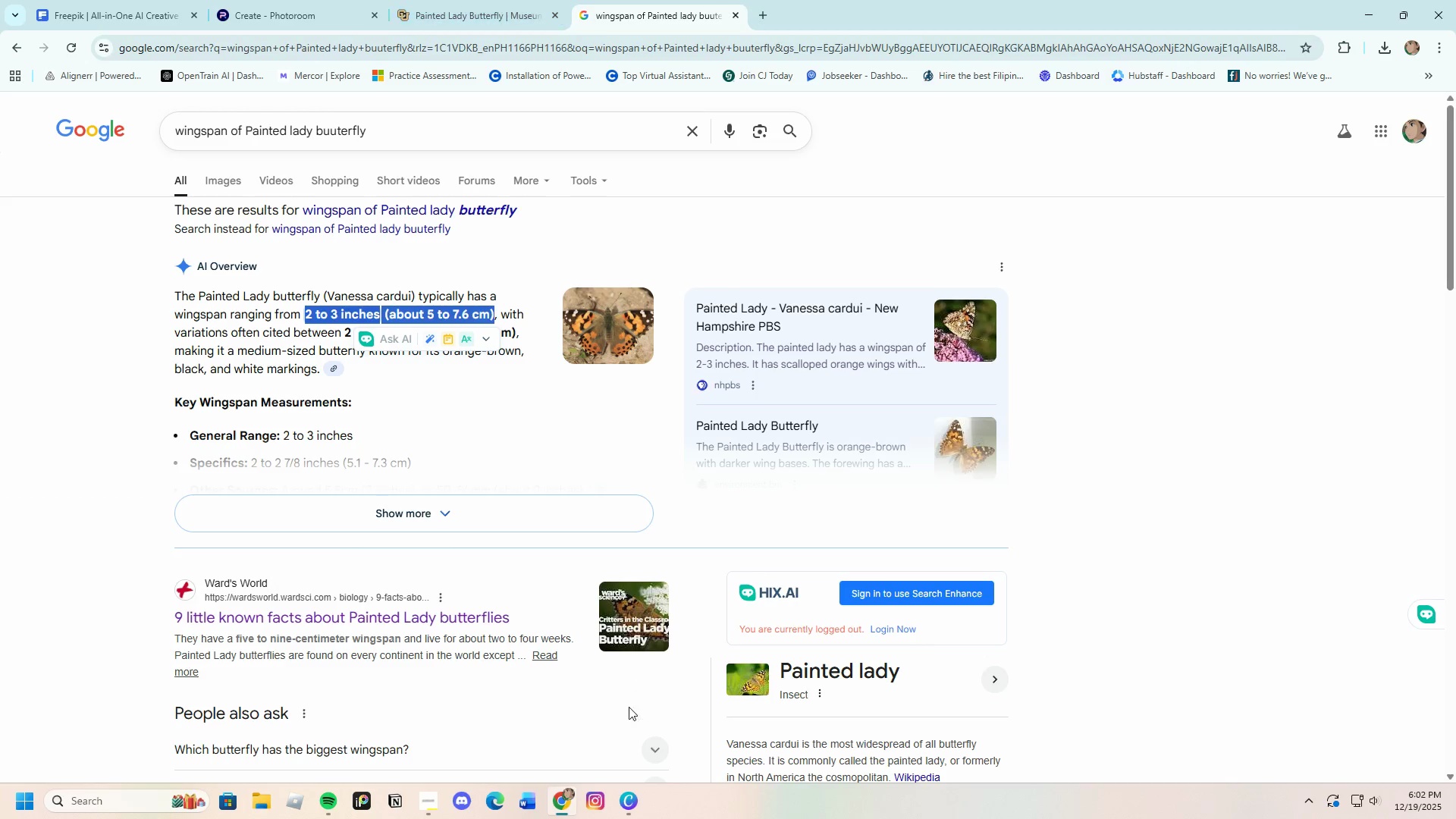 
left_click([639, 799])
 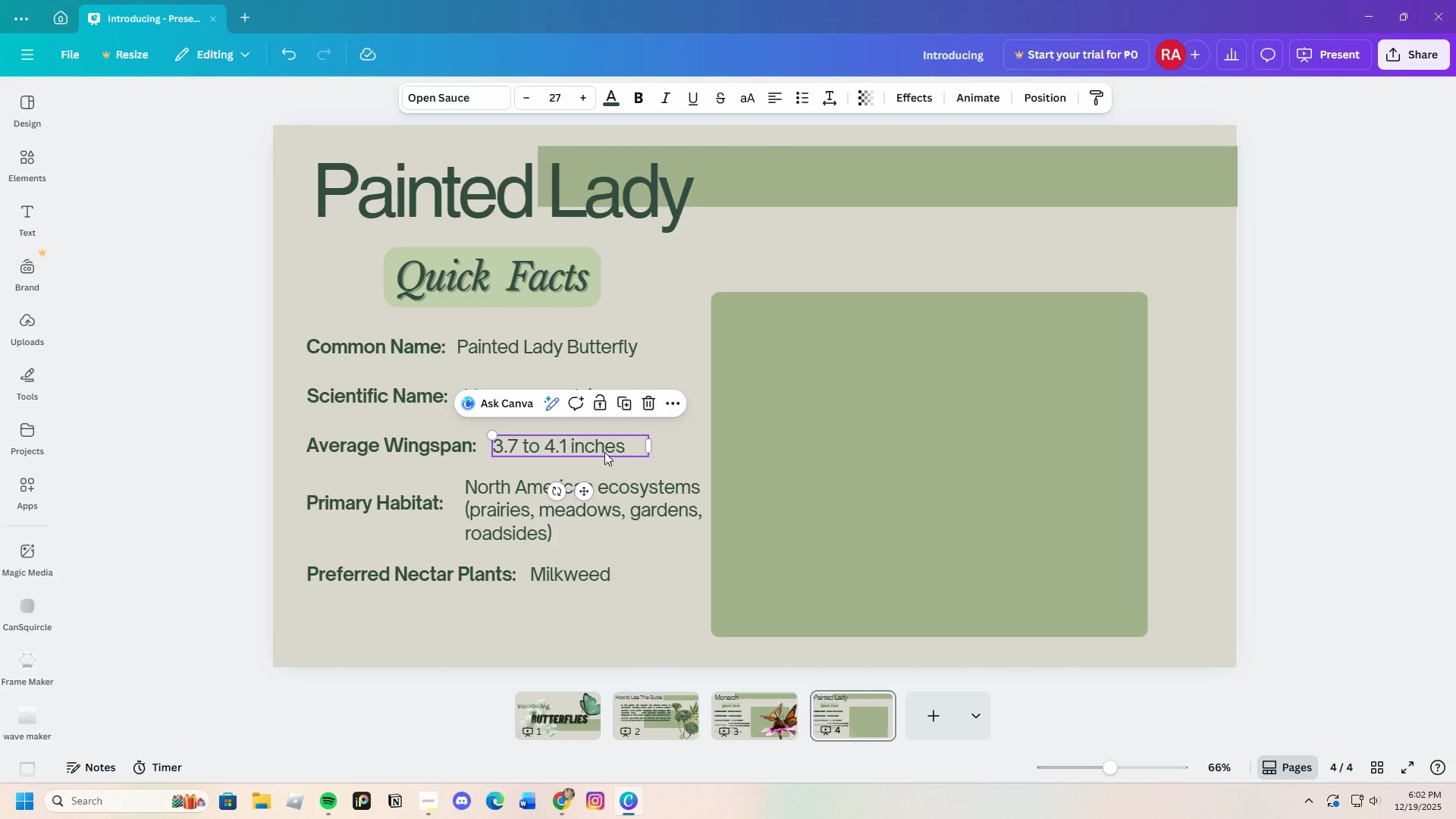 
double_click([605, 450])
 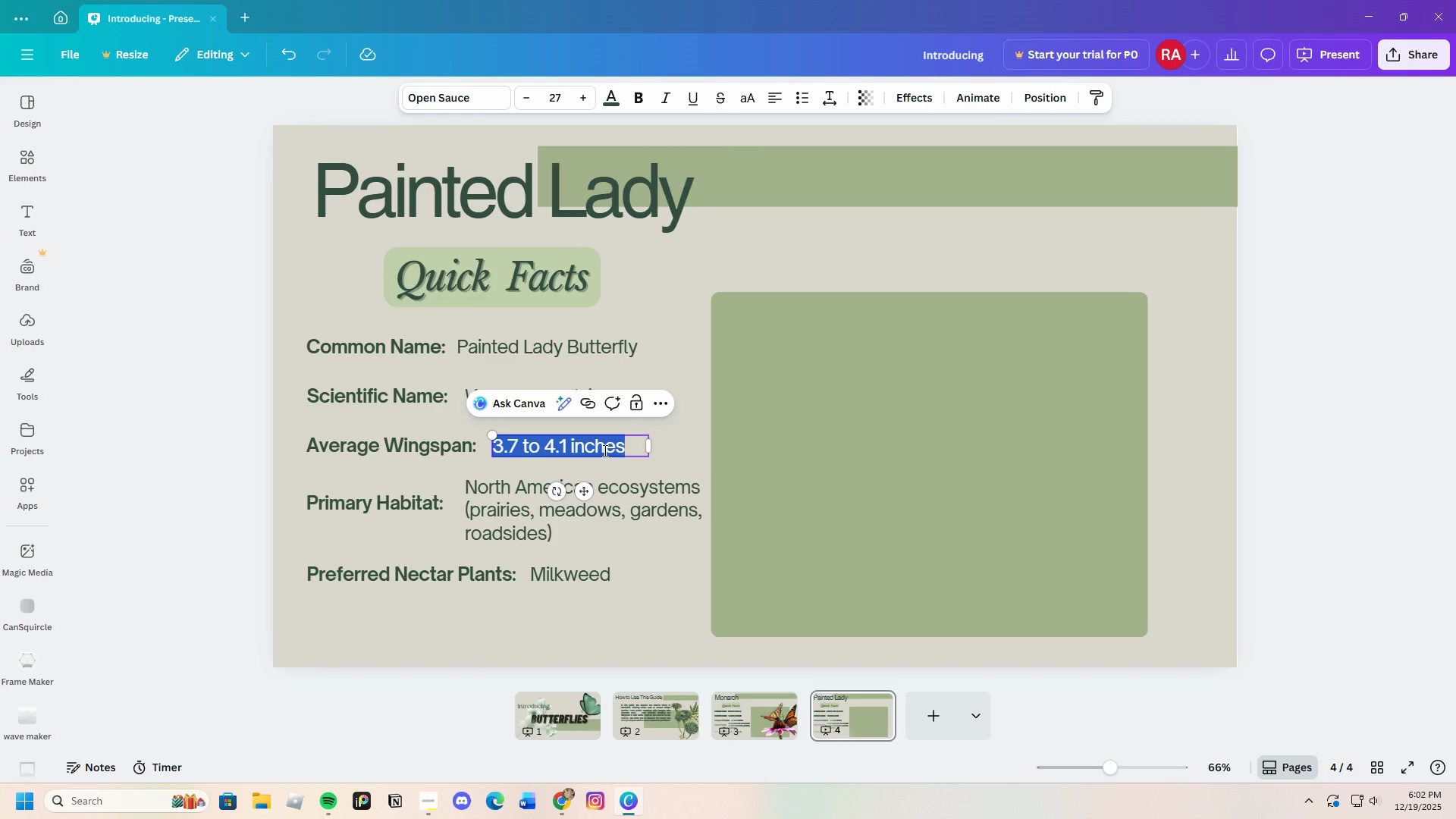 
key(Backspace)
 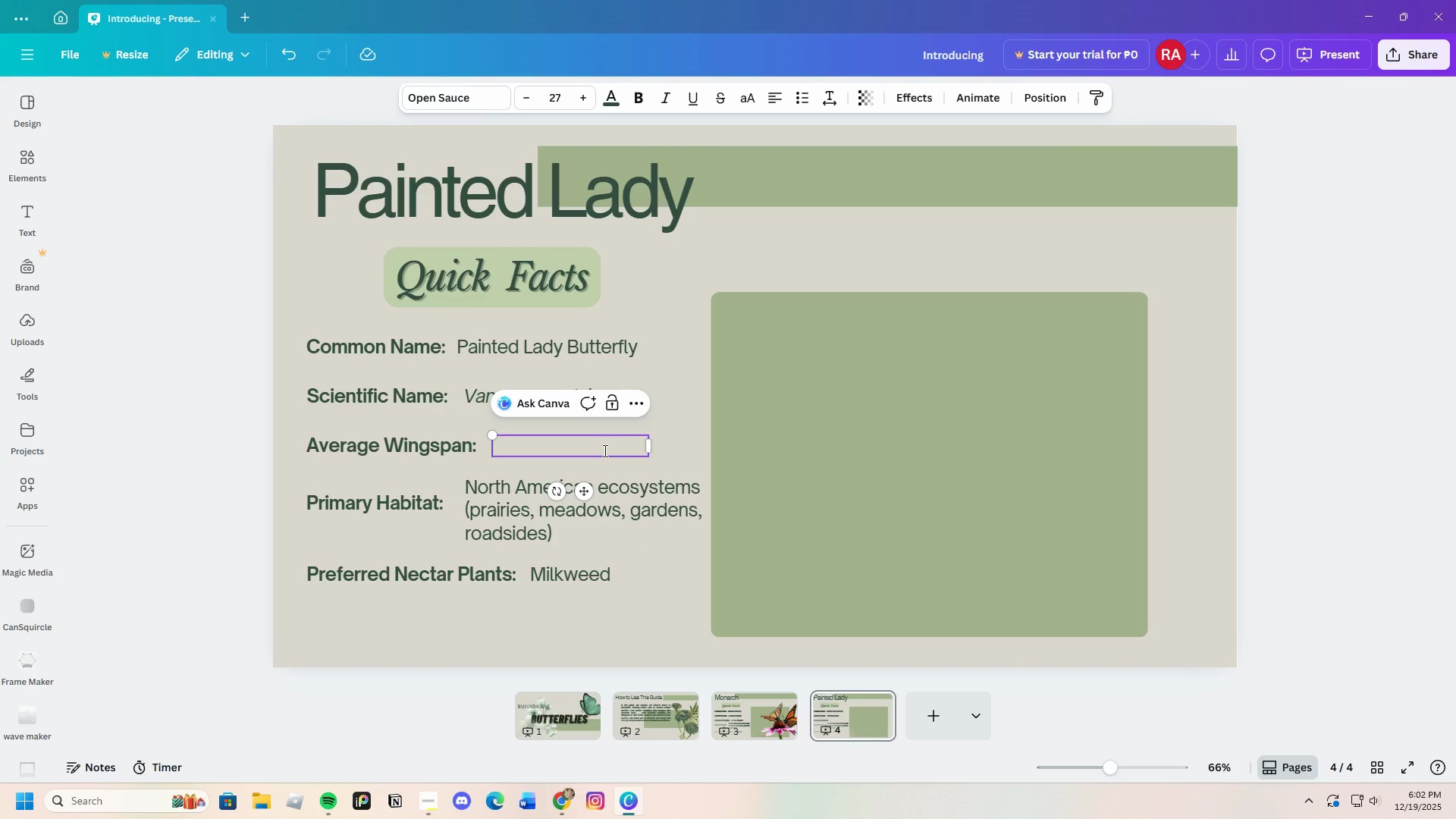 
key(Control+ControlLeft)
 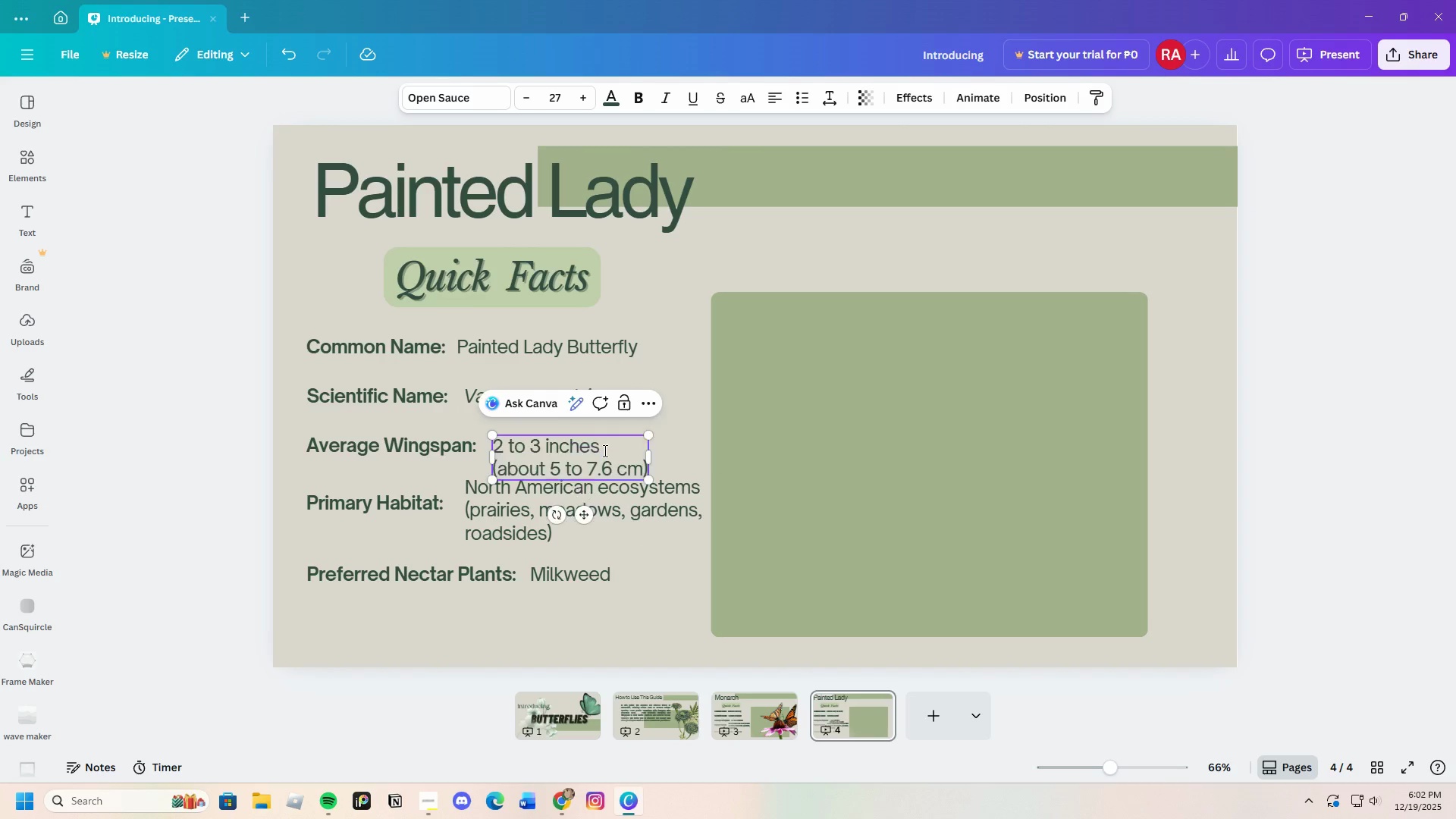 
key(Control+V)
 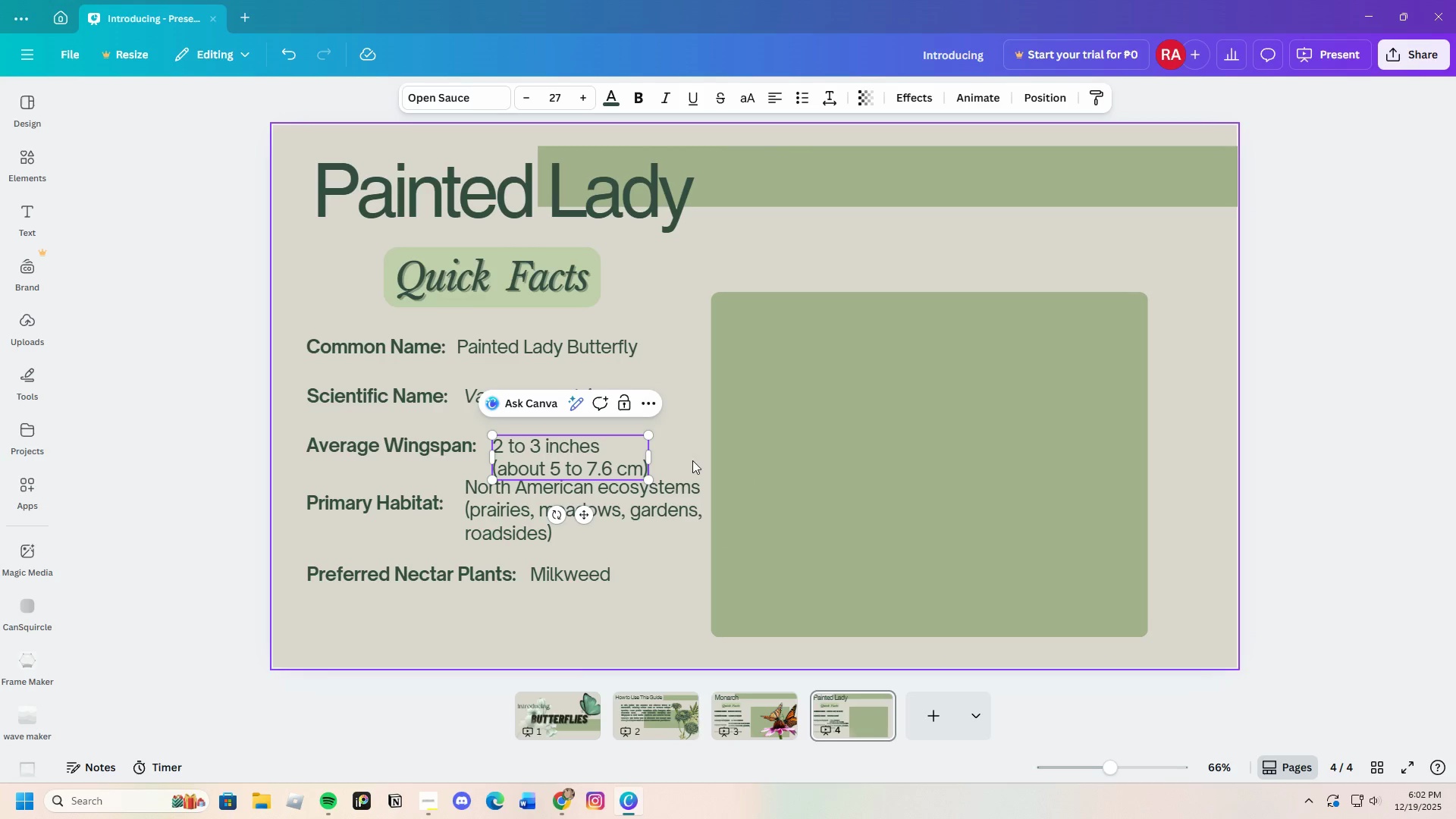 
left_click([706, 446])
 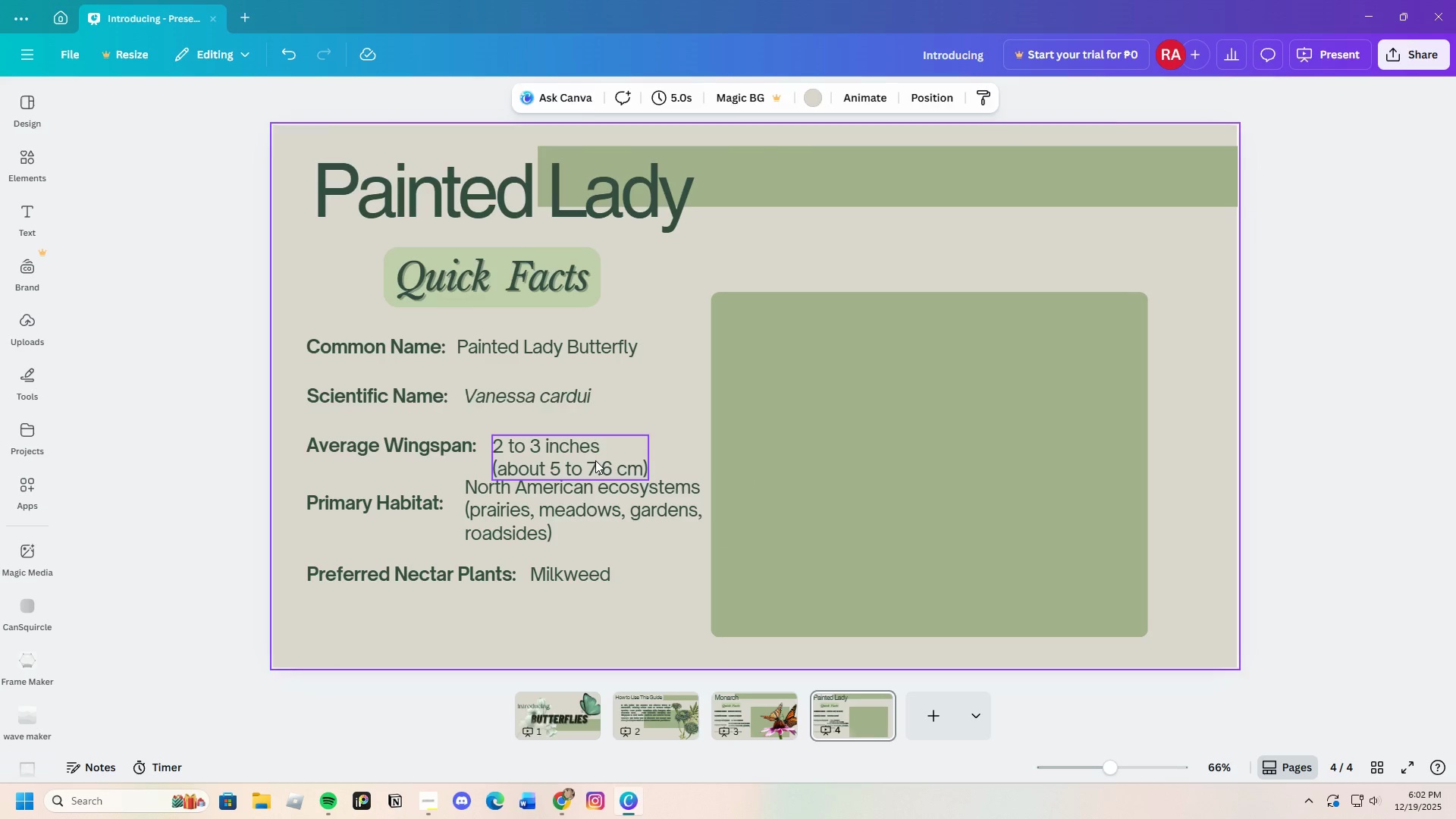 
left_click_drag(start_coordinate=[595, 460], to_coordinate=[596, 453])
 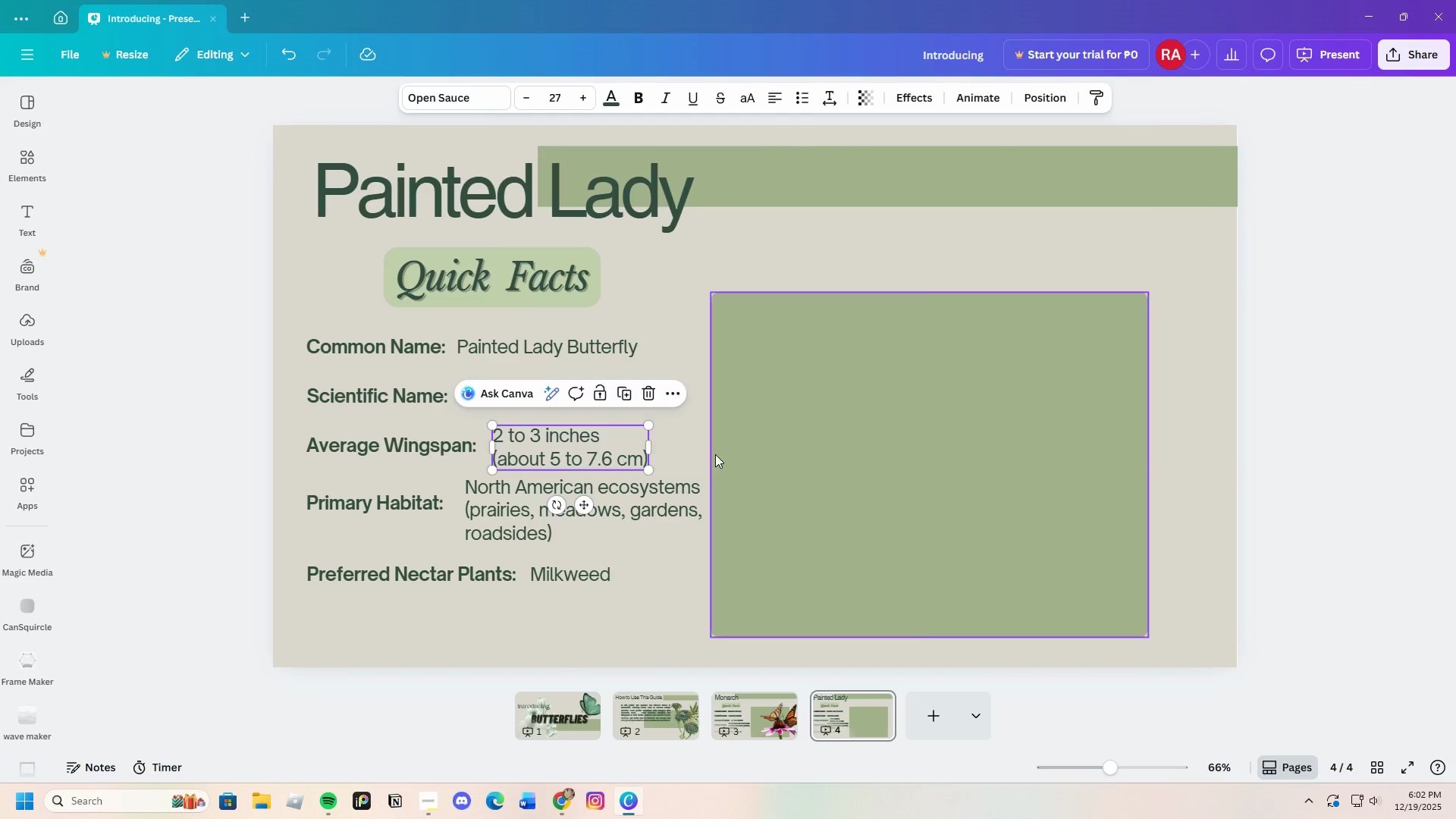 
left_click([715, 454])
 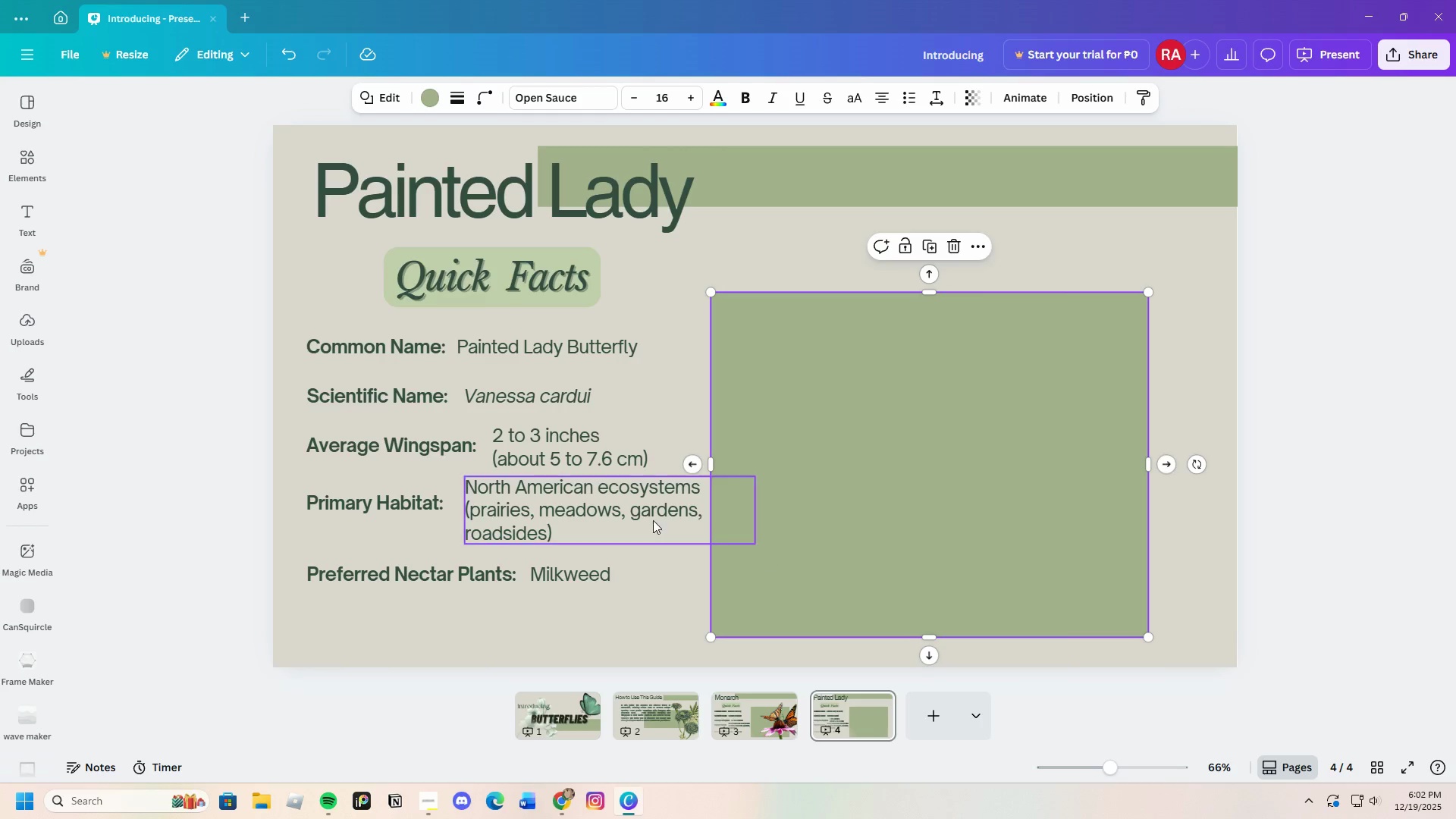 
left_click([624, 494])
 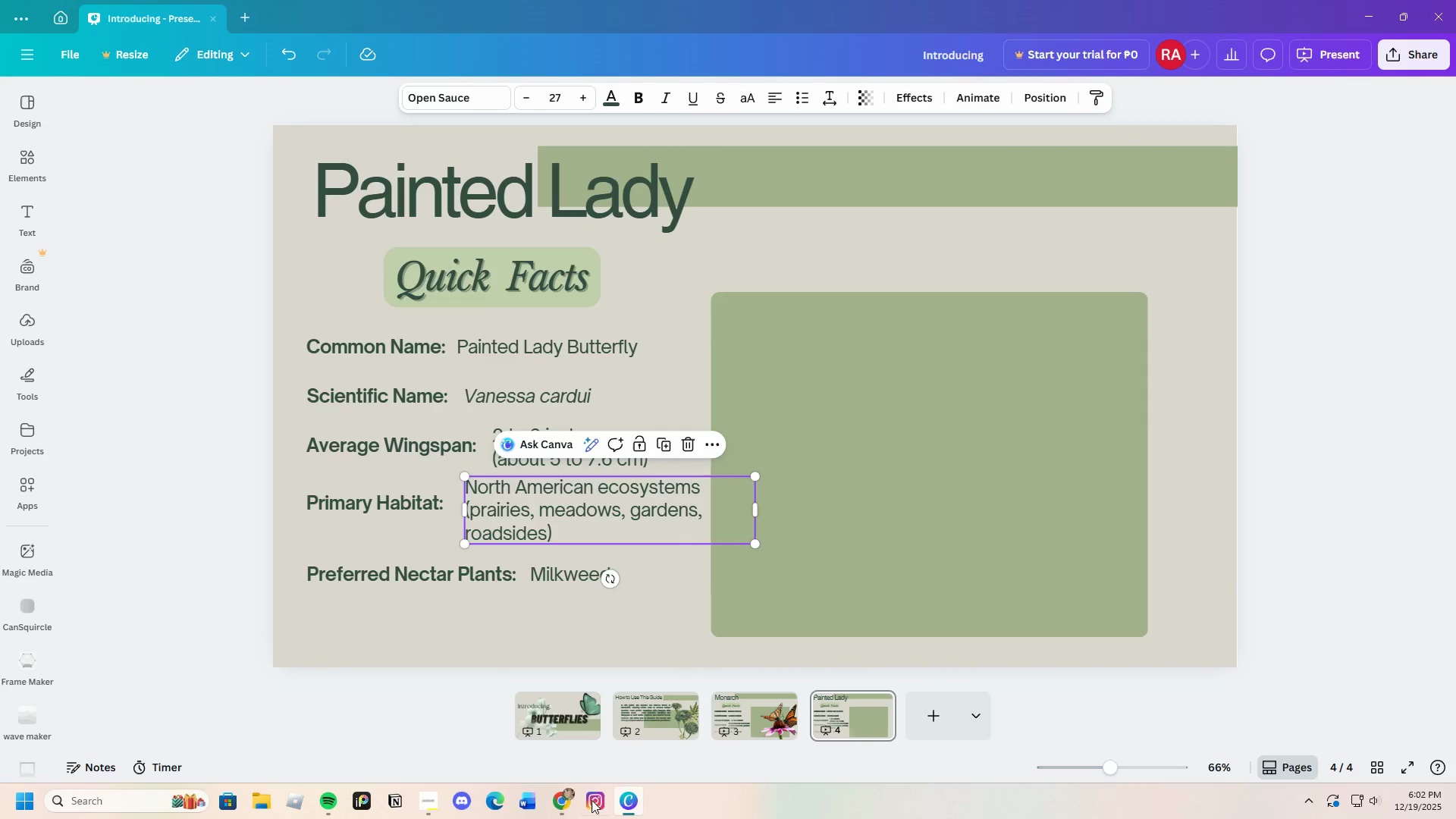 
left_click([557, 800])
 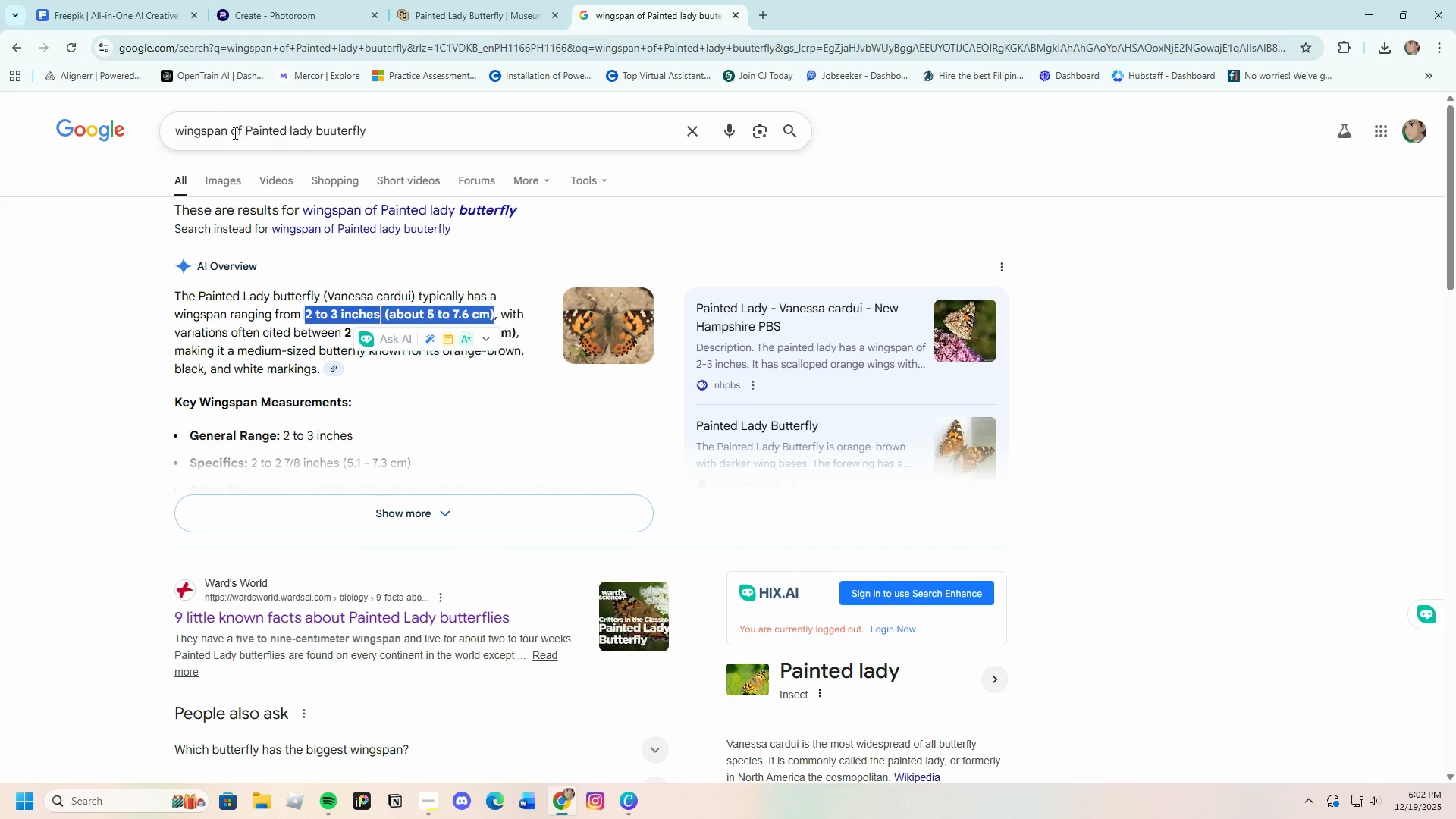 
left_click_drag(start_coordinate=[227, 134], to_coordinate=[169, 133])
 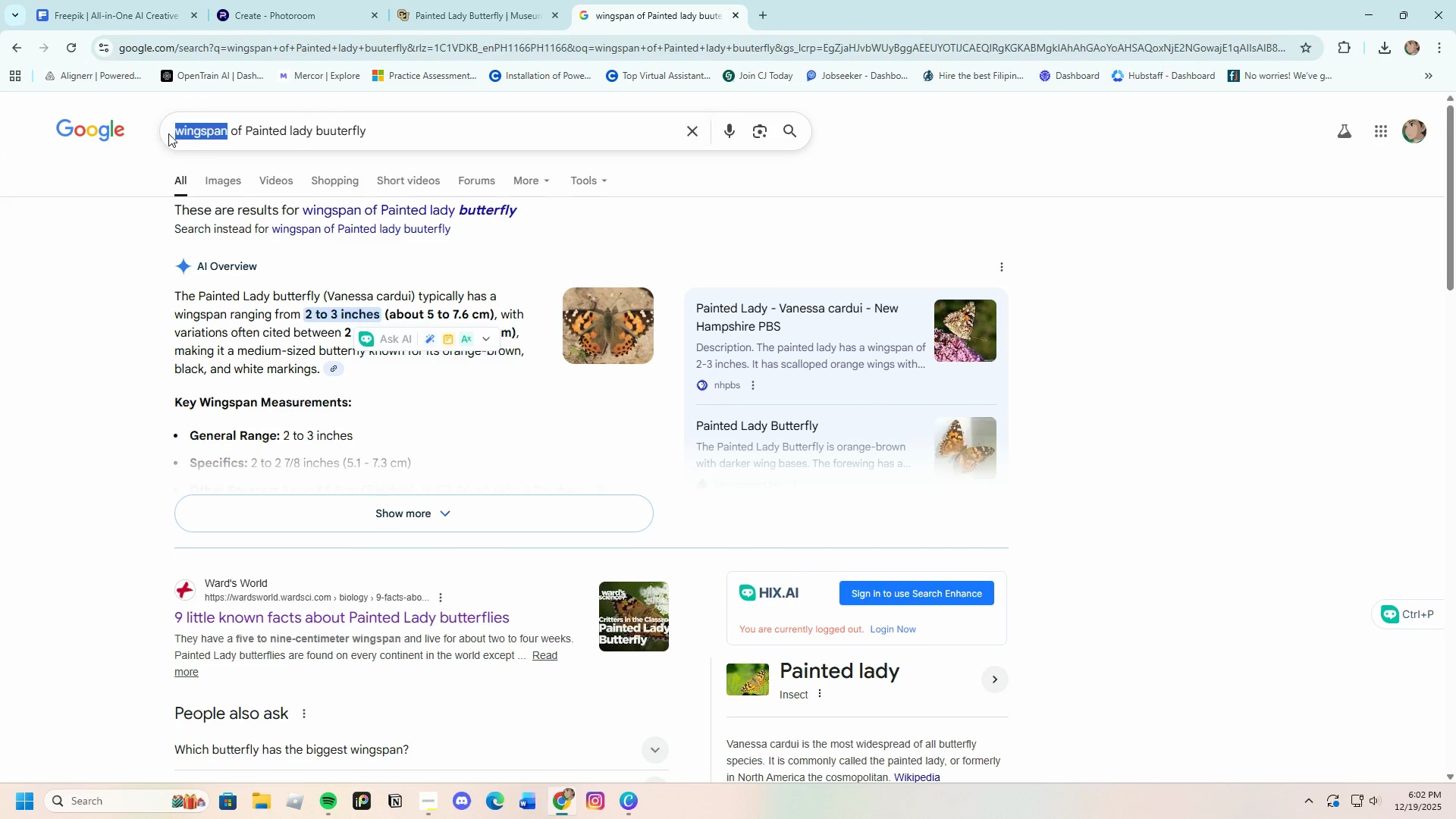 
key(Backspace)
type(habitat)
 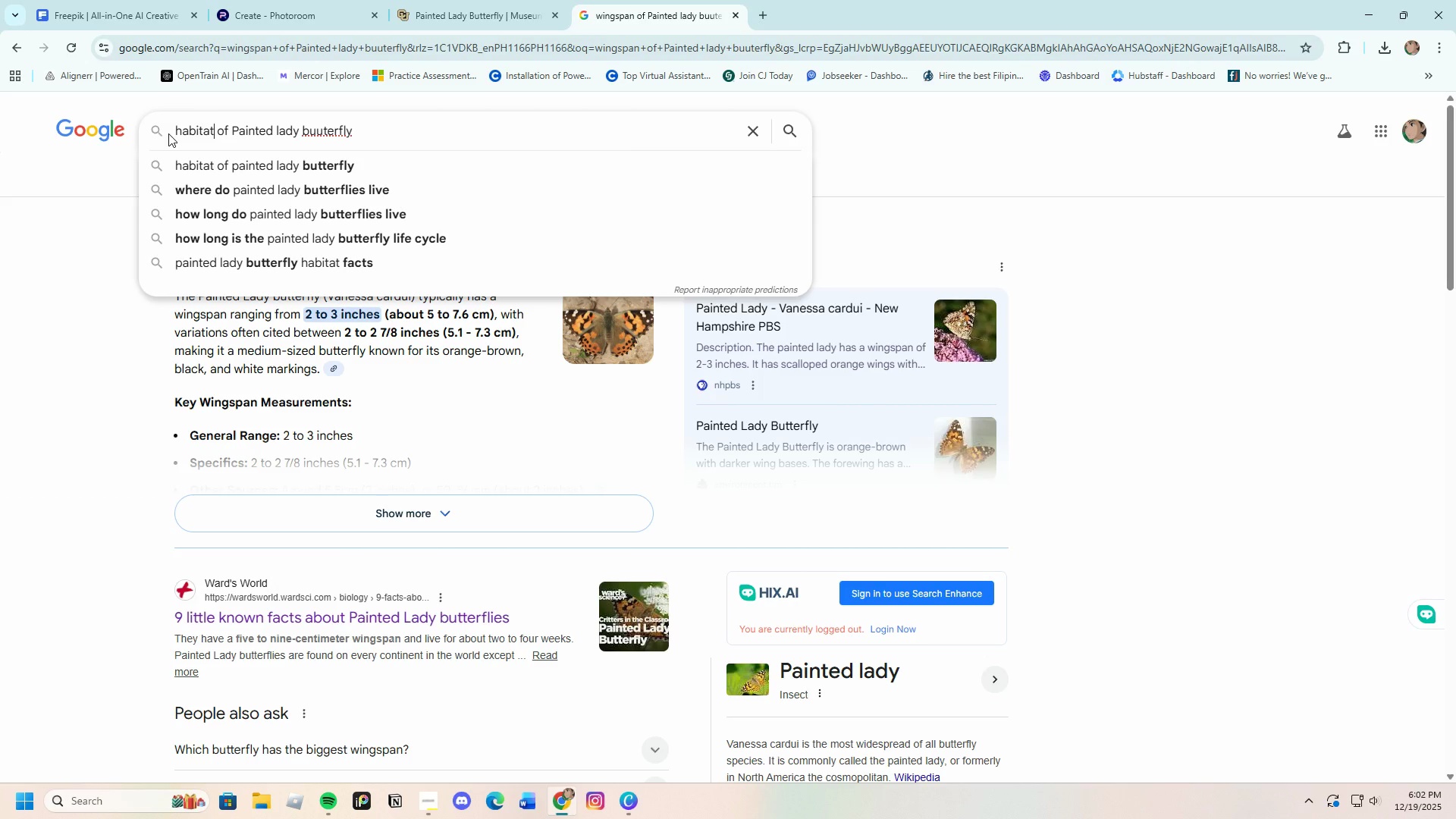 
key(Enter)
 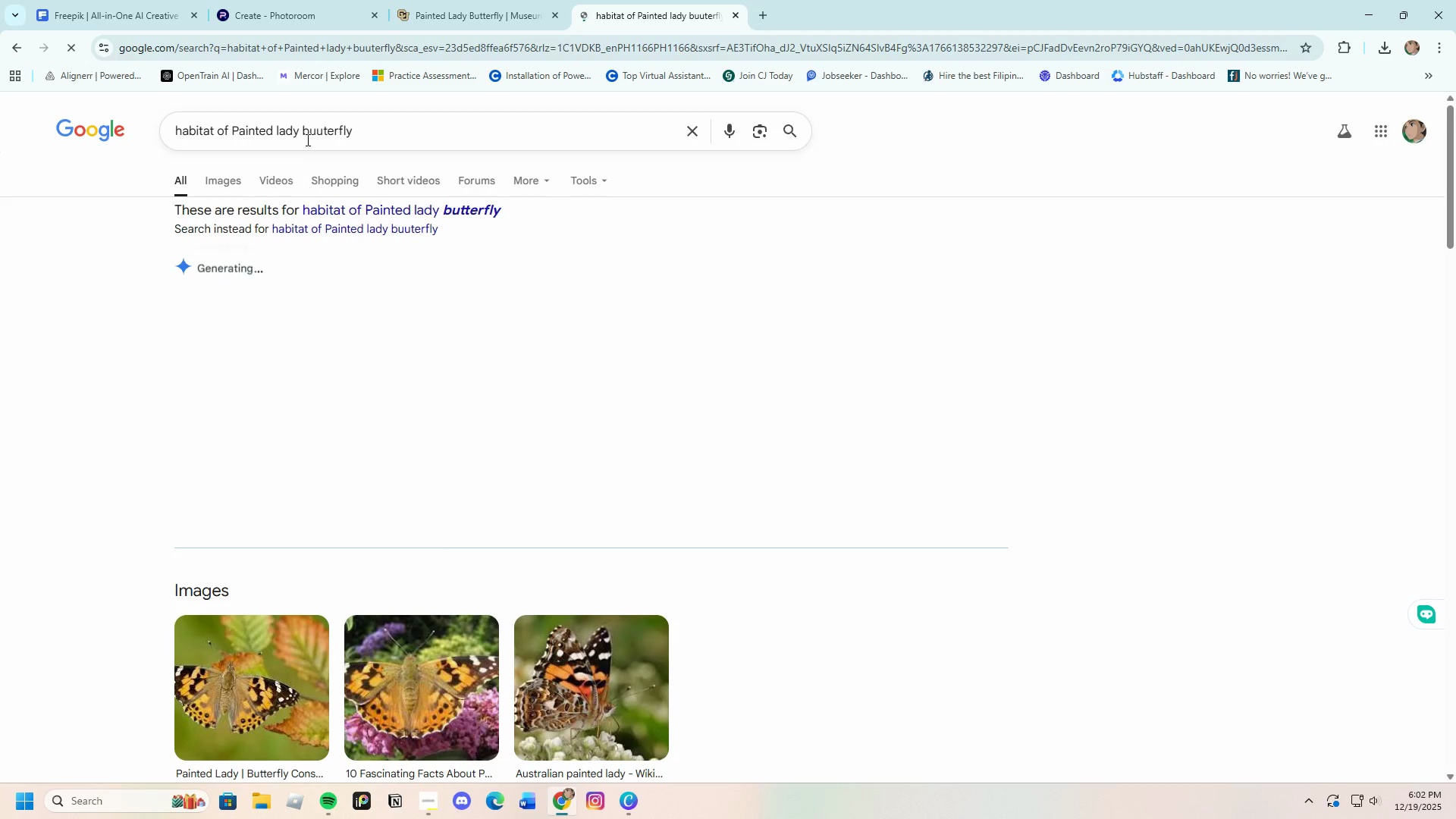 
left_click([320, 130])
 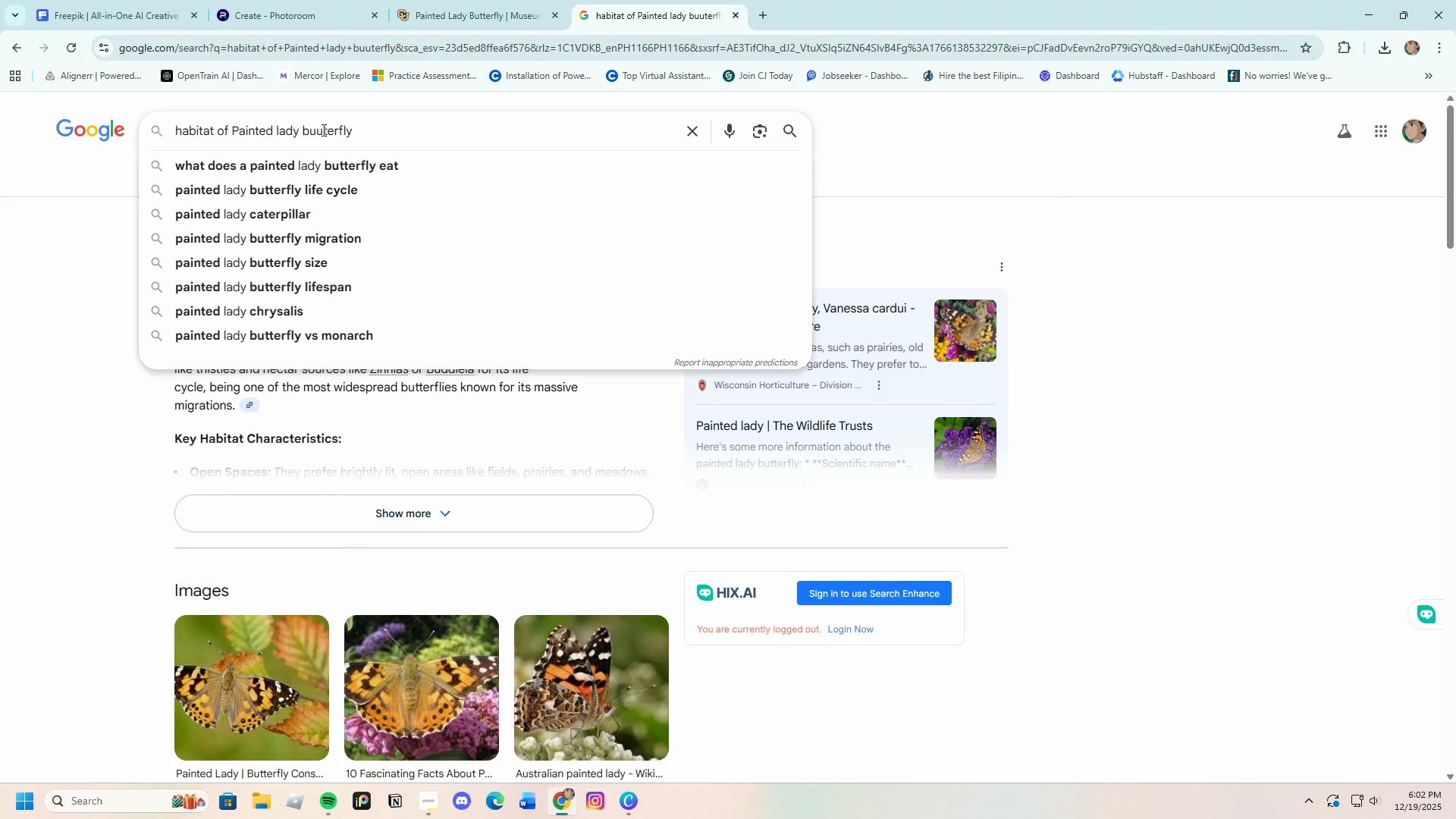 
key(Backspace)
 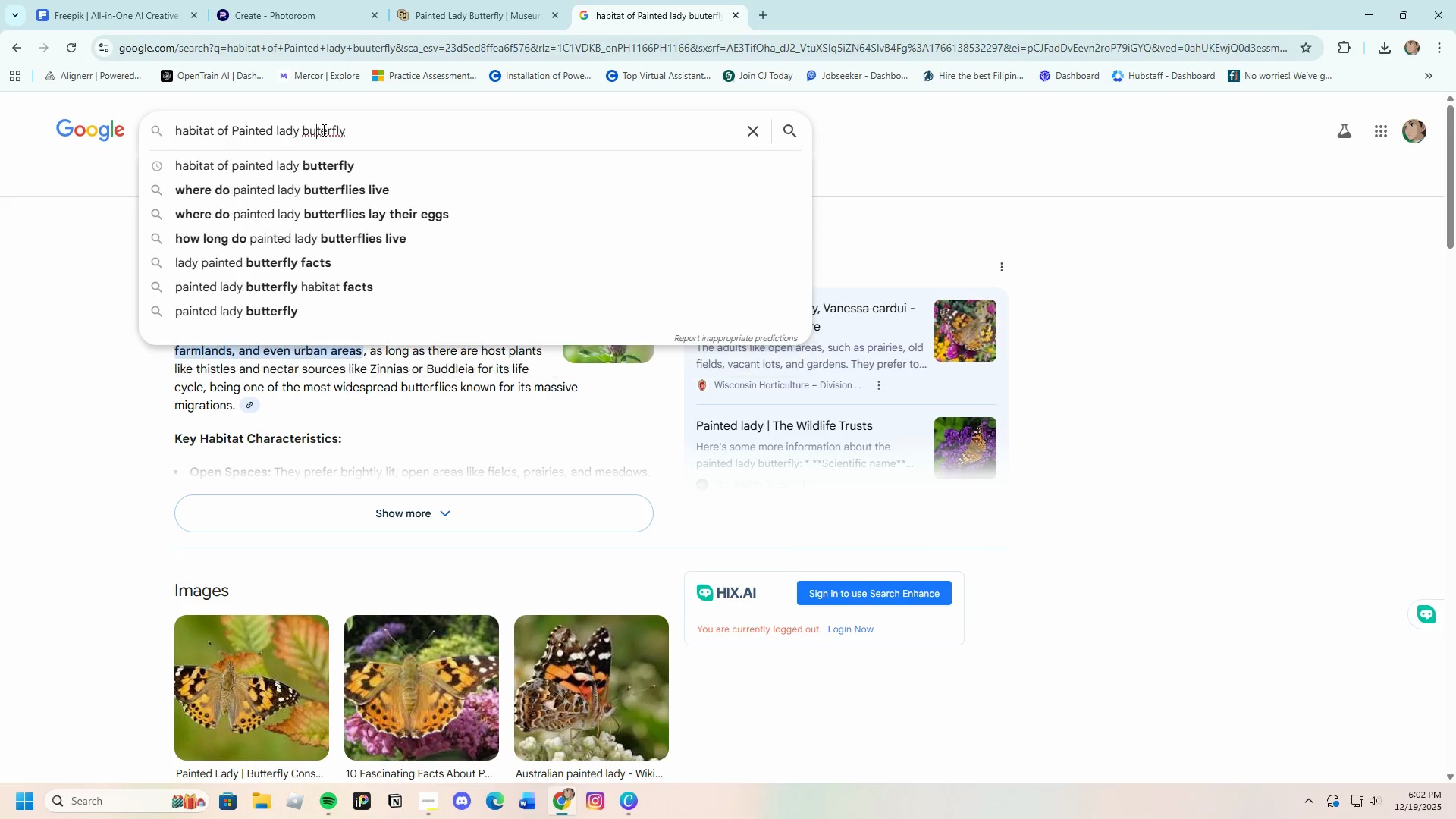 
key(T)
 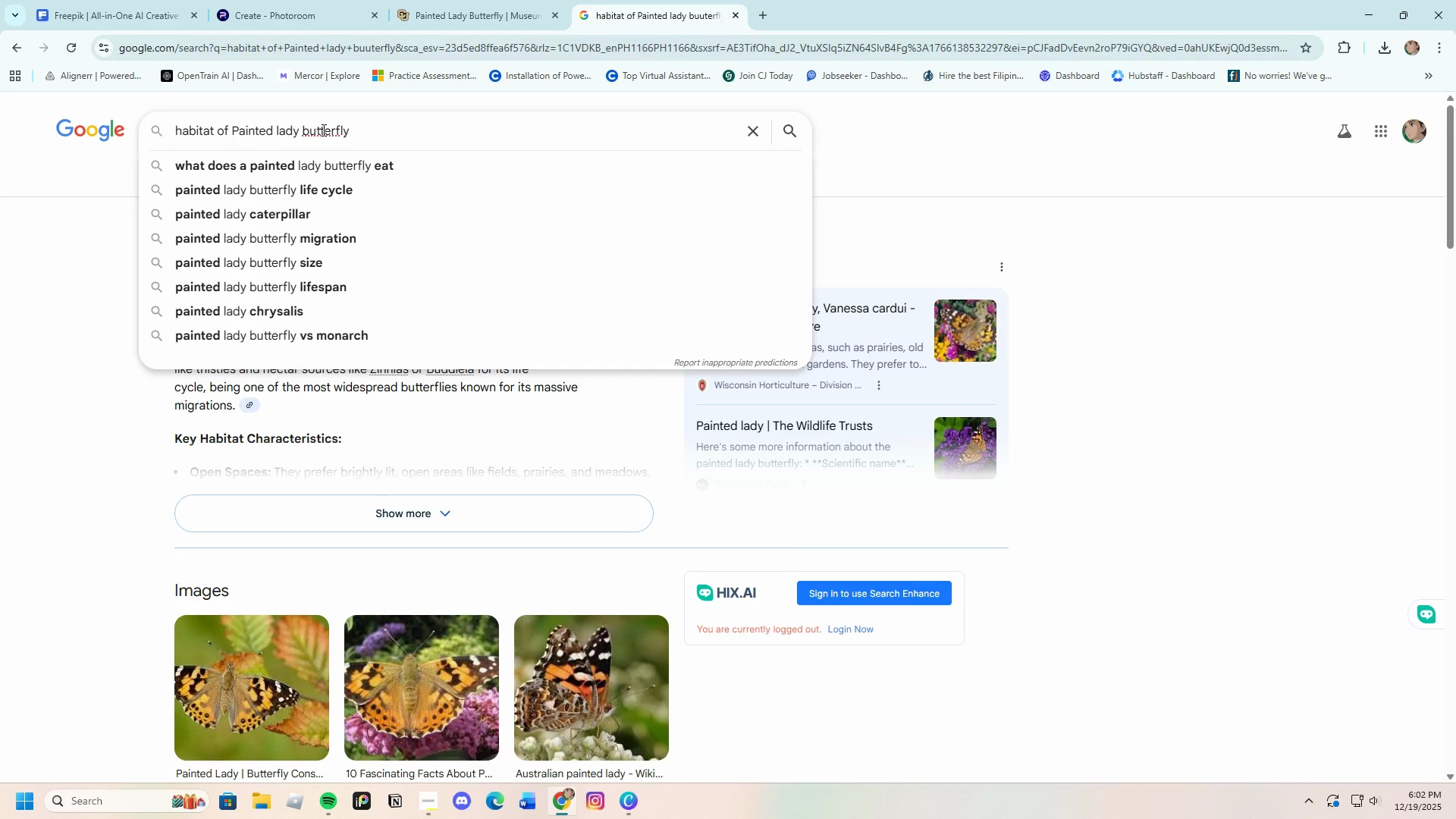 
key(Enter)
 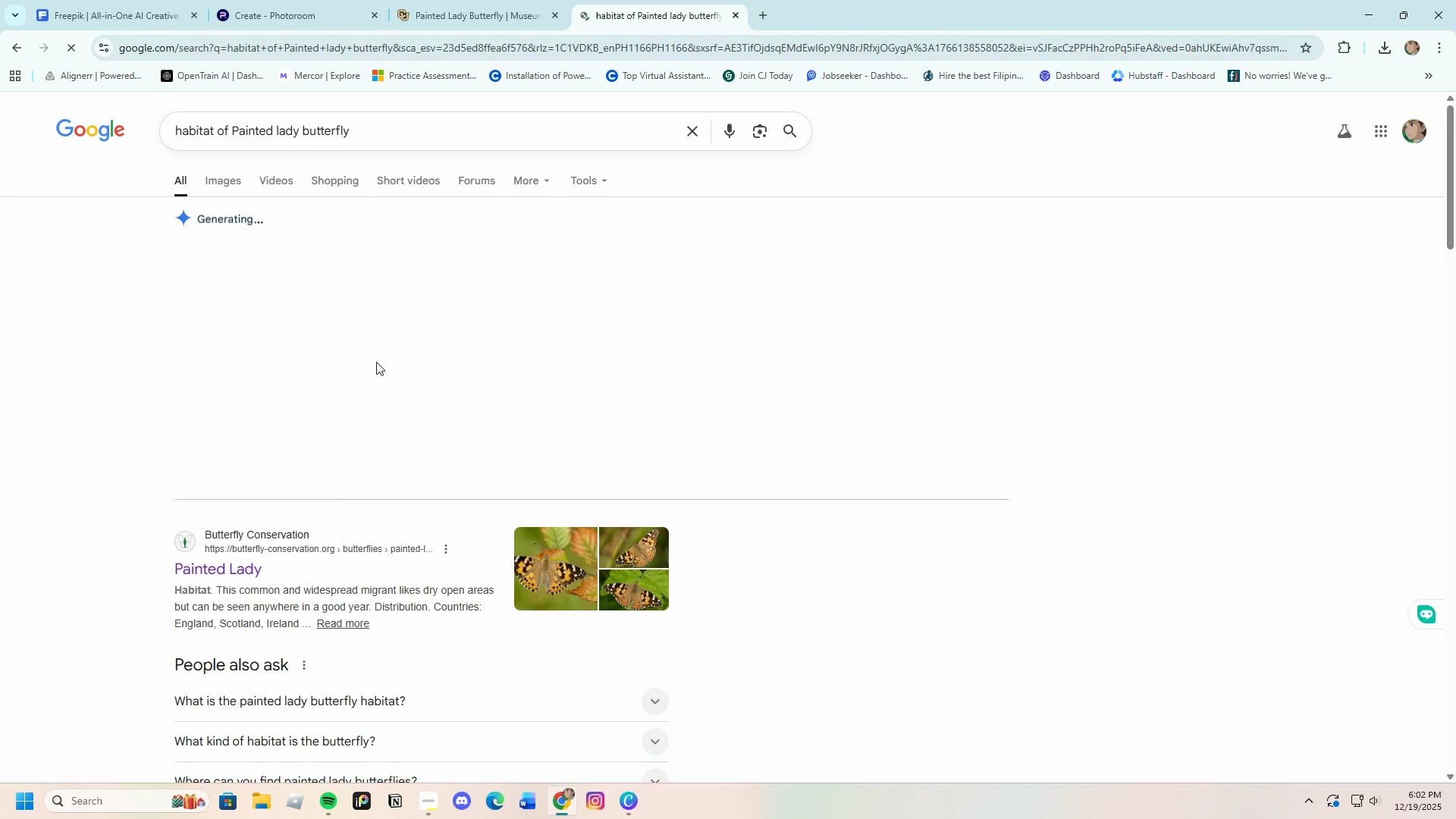 
scroll: coordinate [361, 553], scroll_direction: down, amount: 1.0
 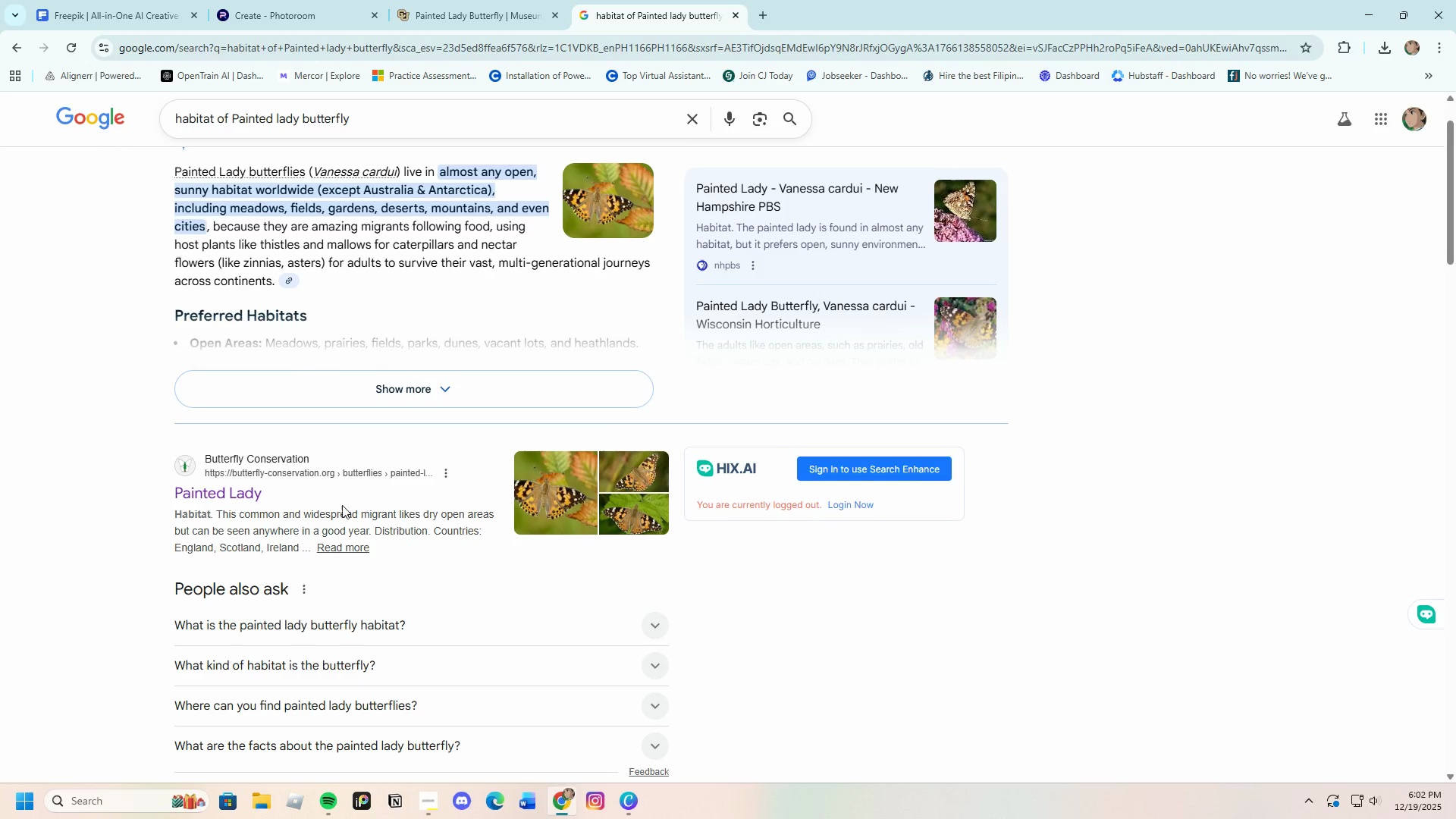 
scroll: coordinate [293, 460], scroll_direction: up, amount: 2.0
 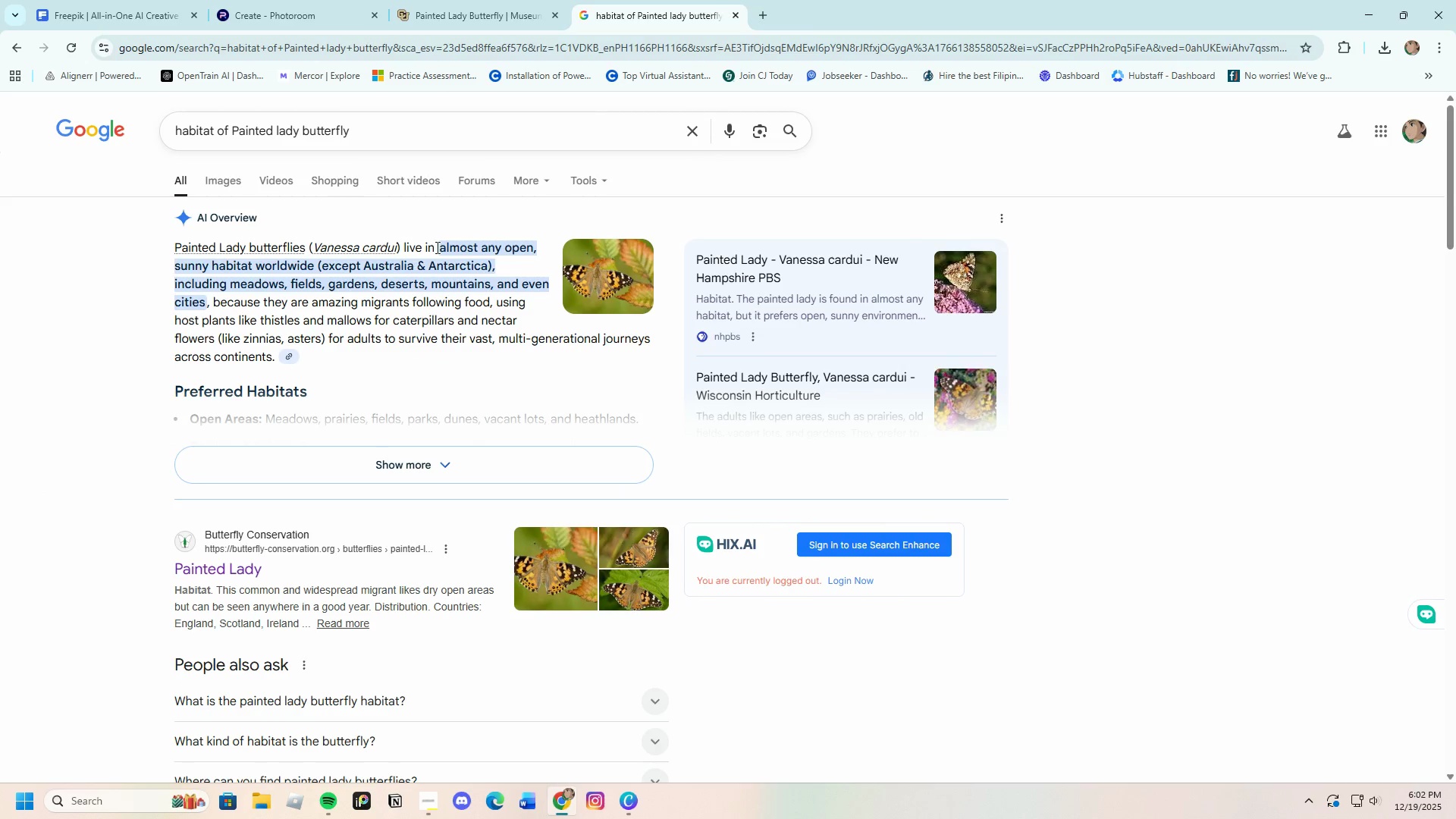 
wait(7.58)
 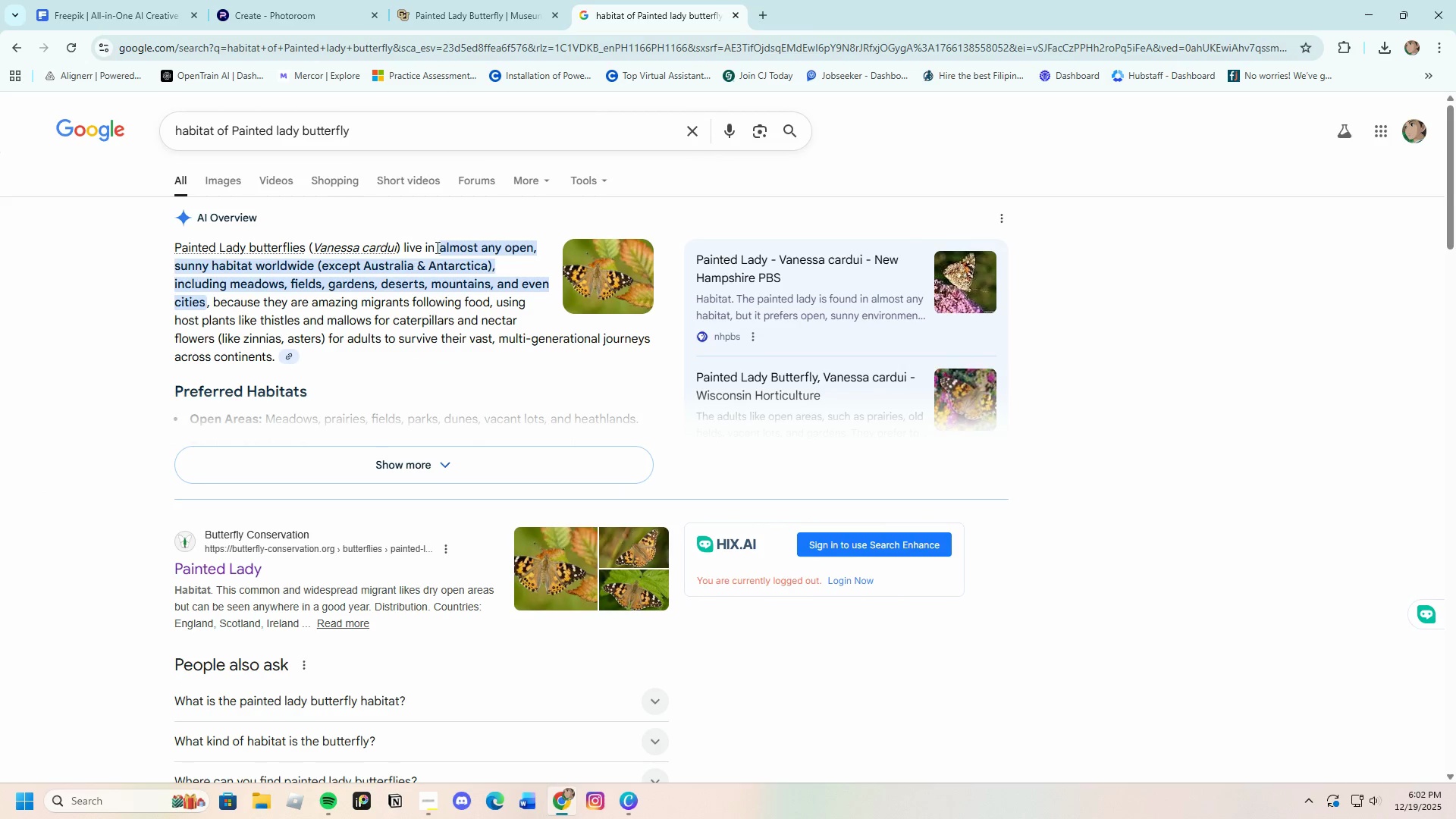 
left_click_drag(start_coordinate=[229, 285], to_coordinate=[209, 303])
 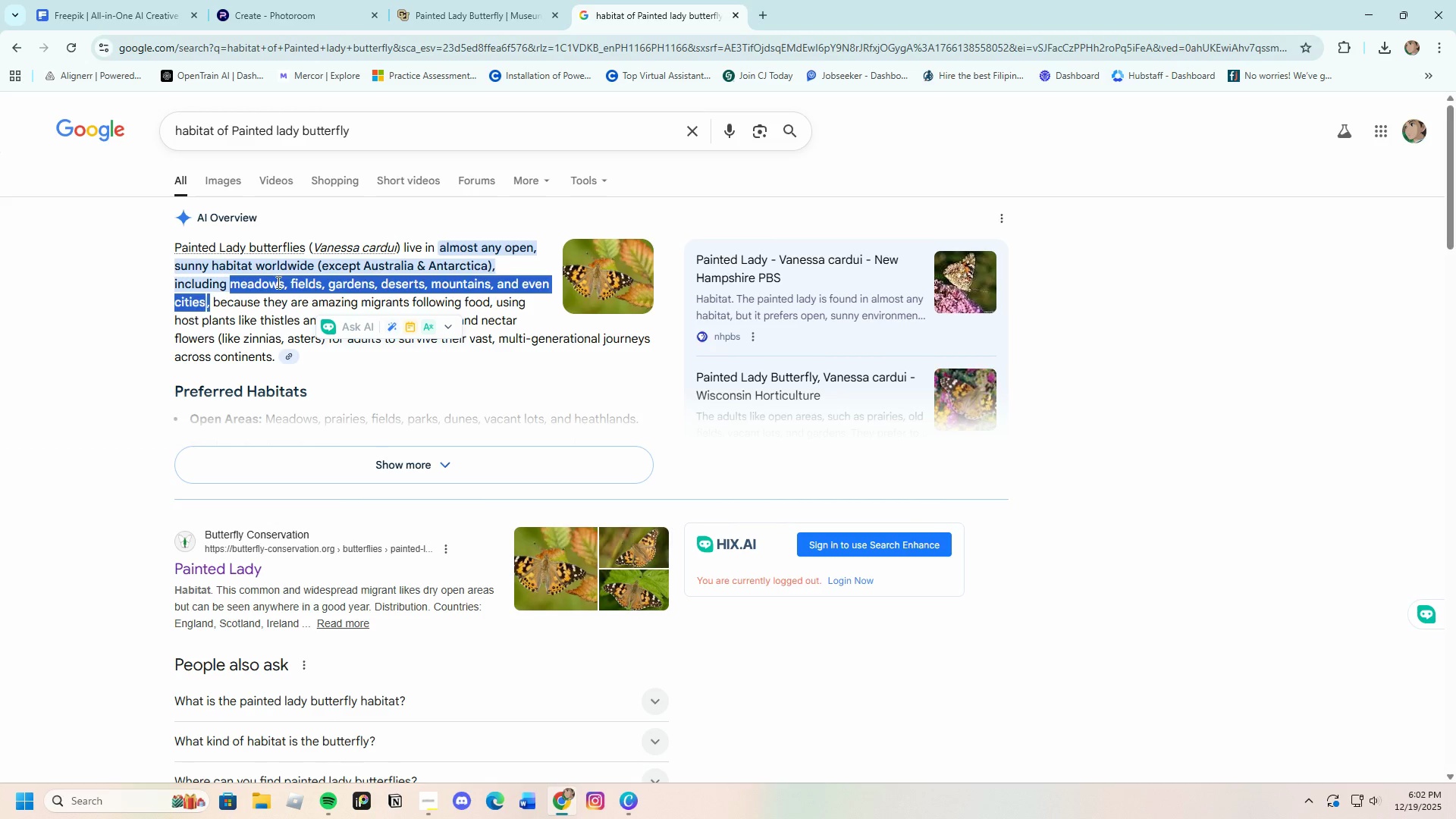 
right_click([277, 282])
 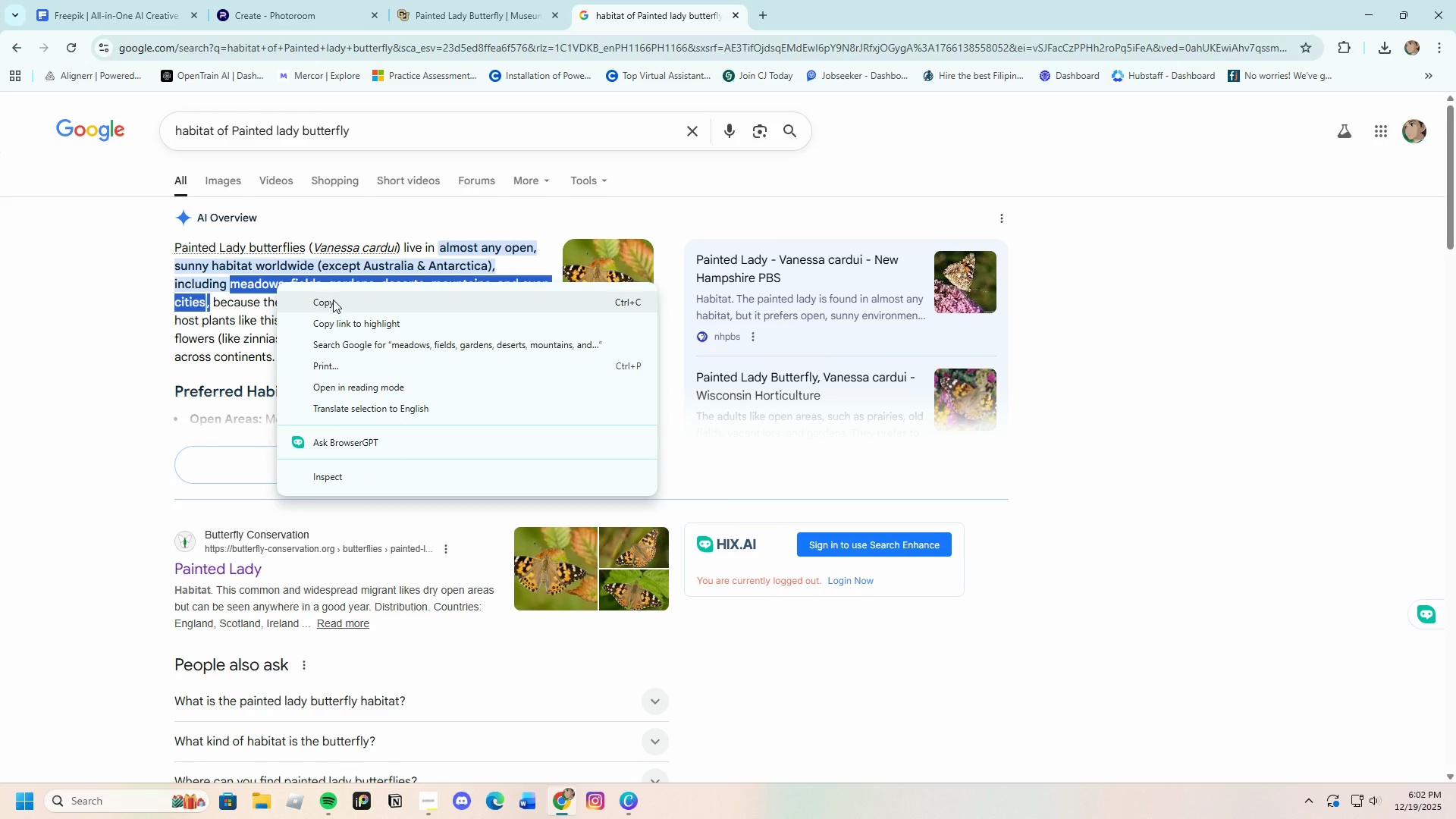 
left_click([333, 300])
 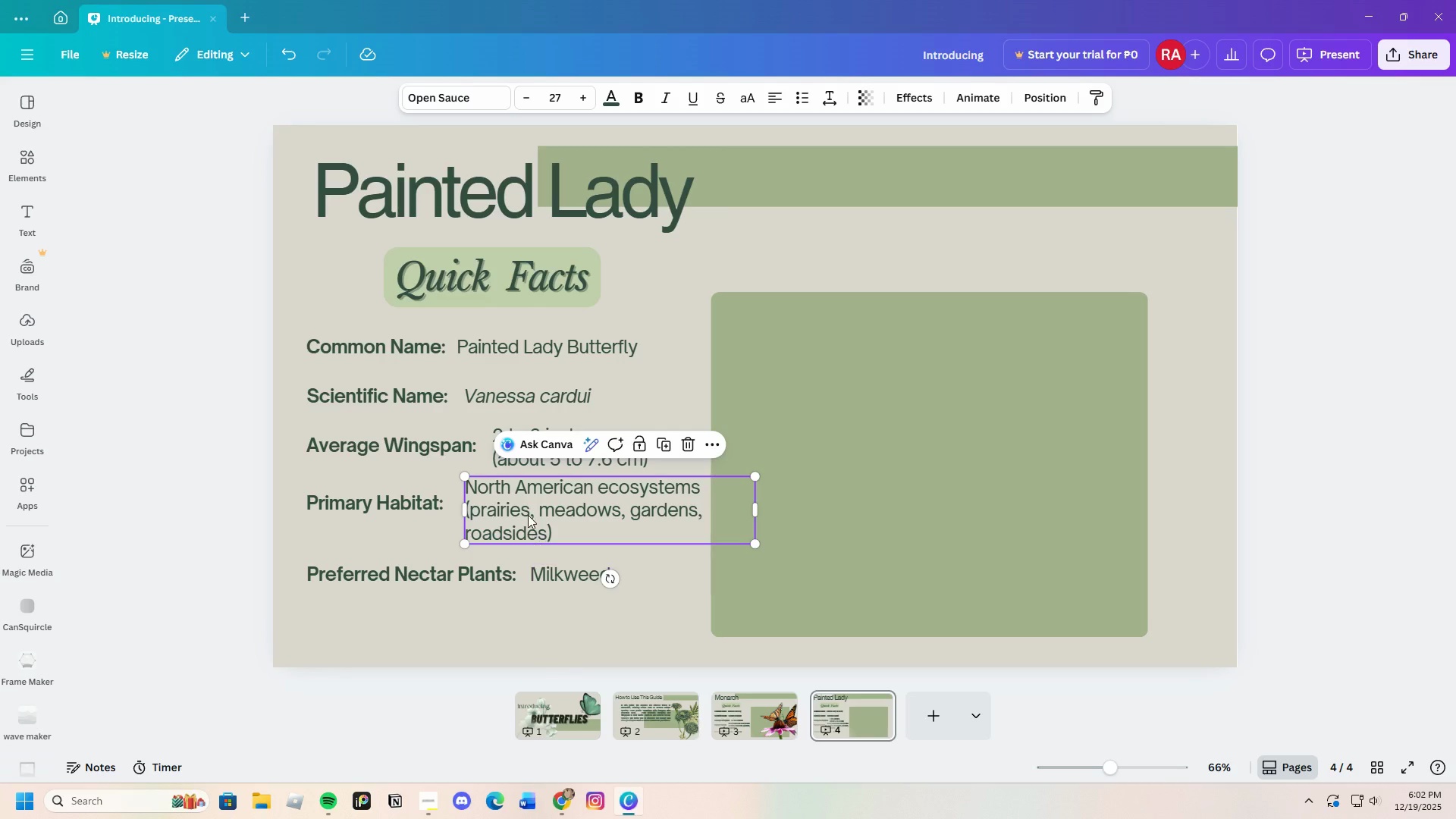 
double_click([567, 526])
 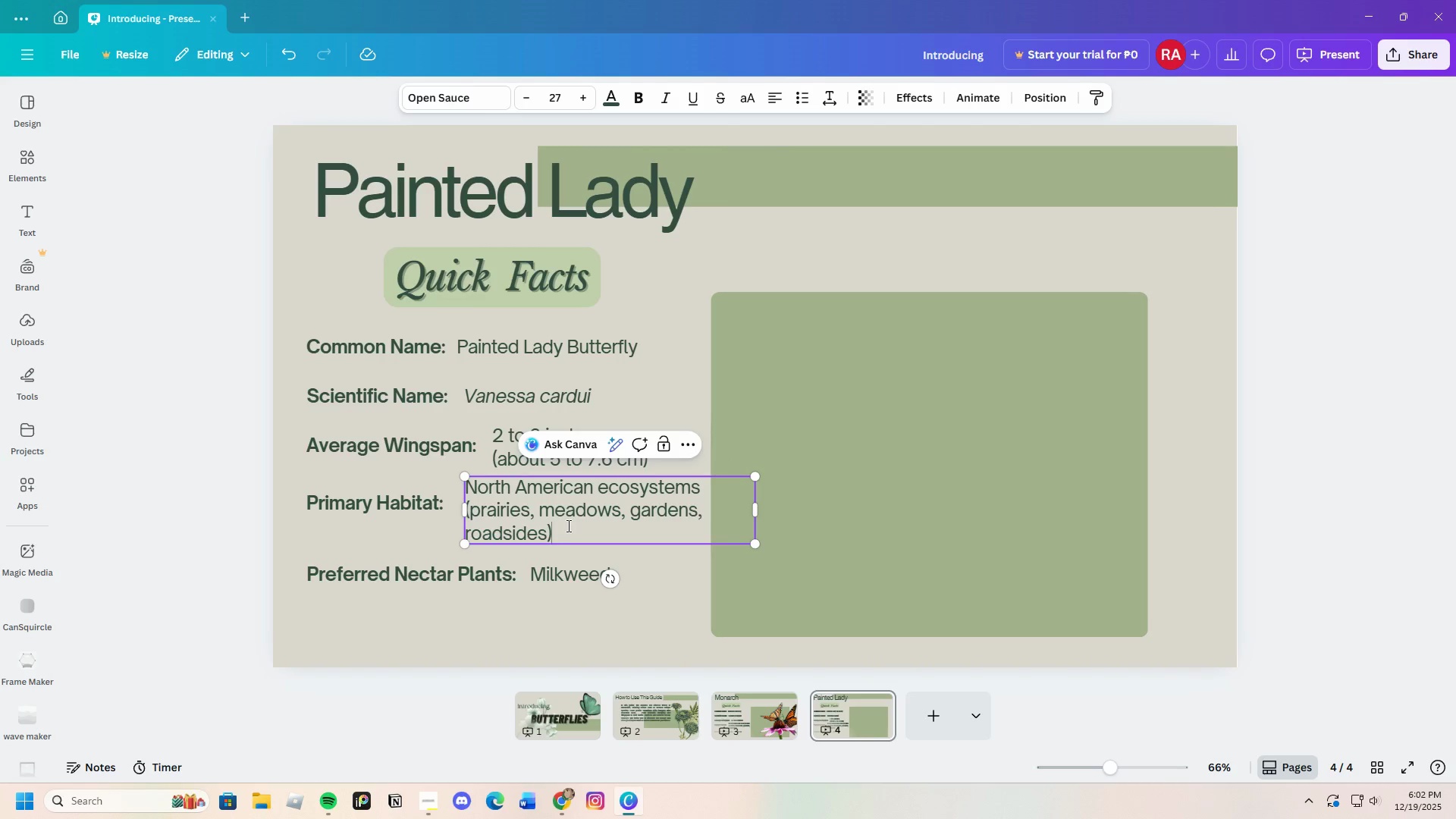 
double_click([566, 527])
 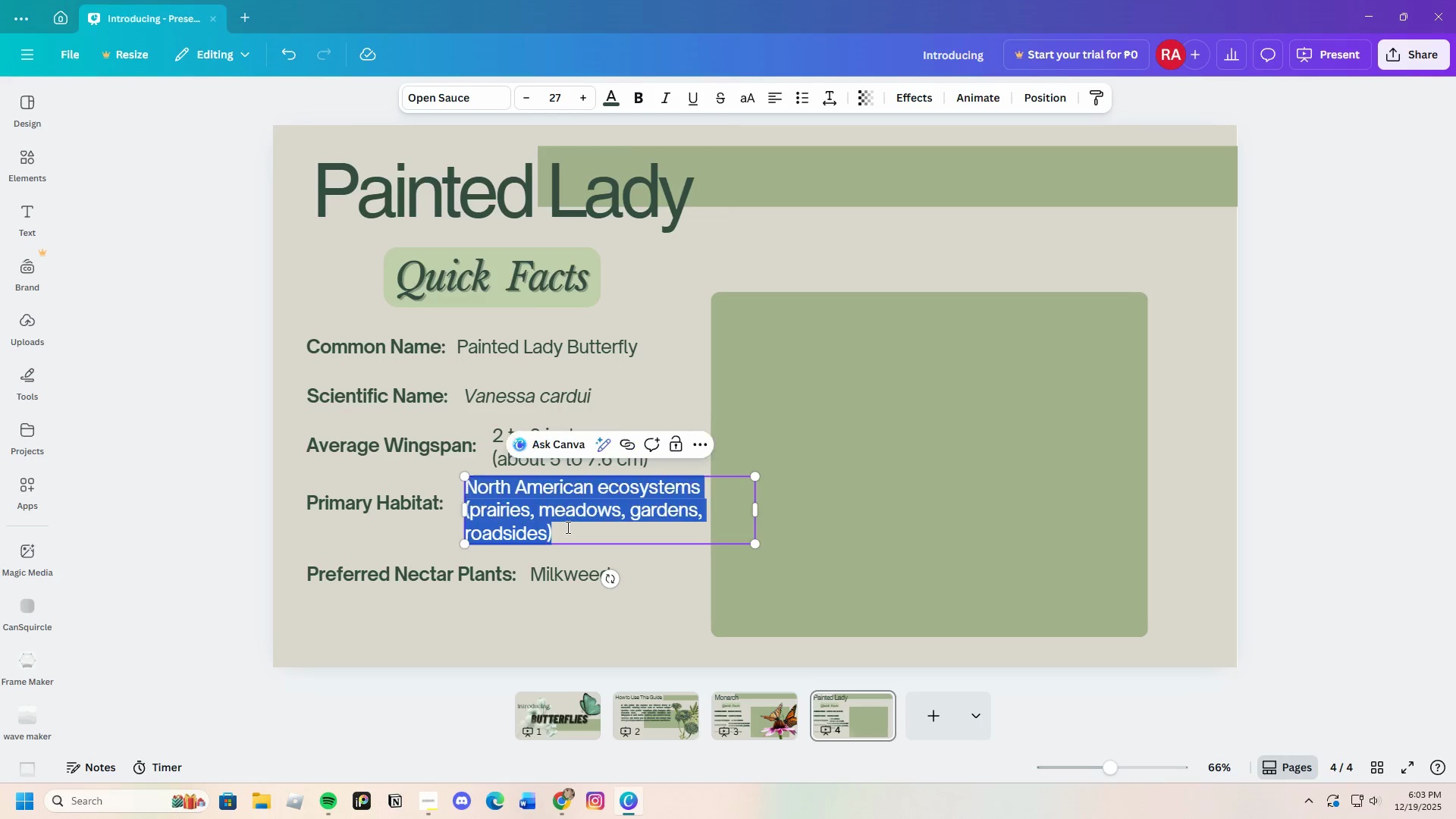 
triple_click([566, 527])
 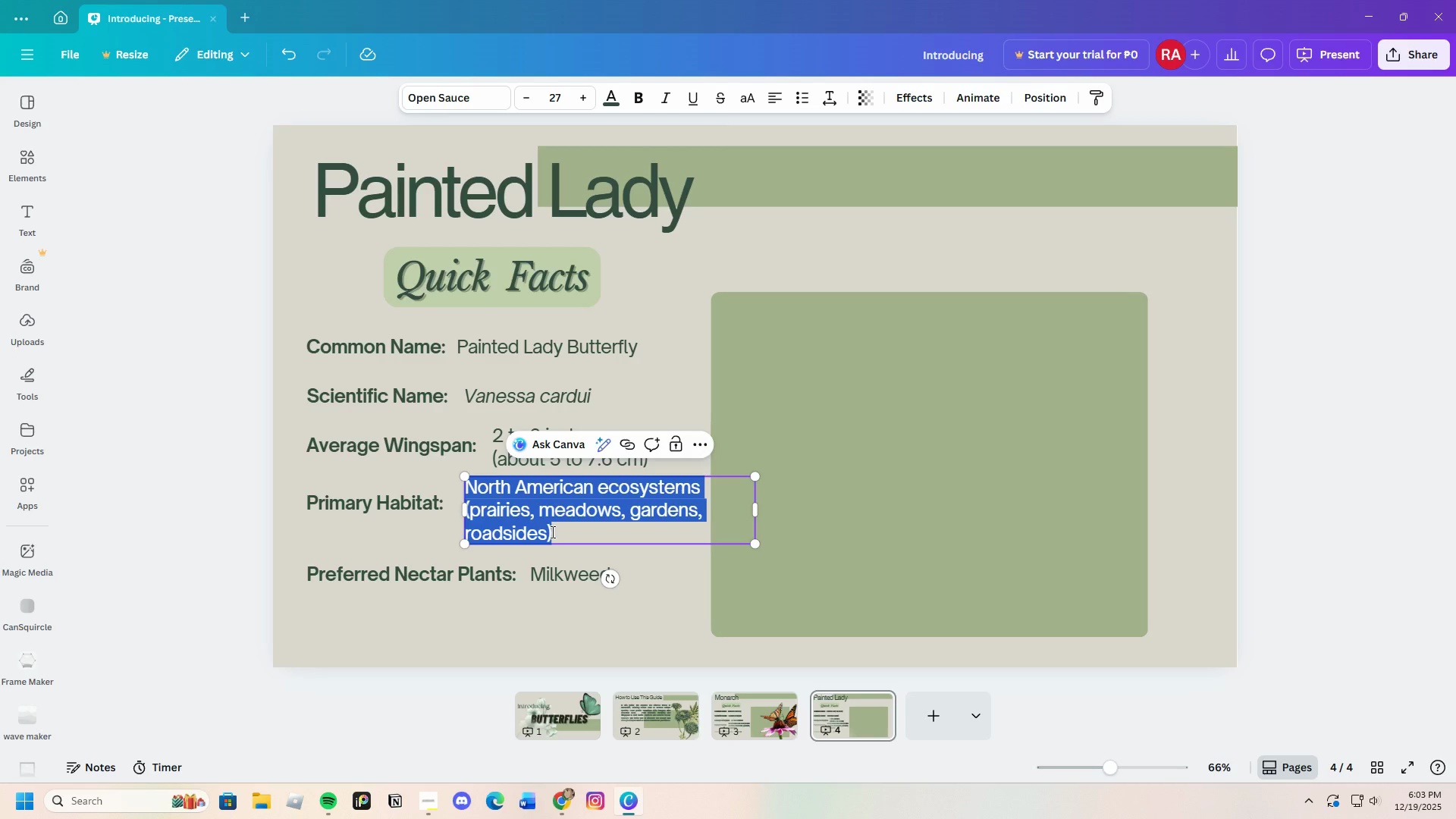 
key(Backspace)
 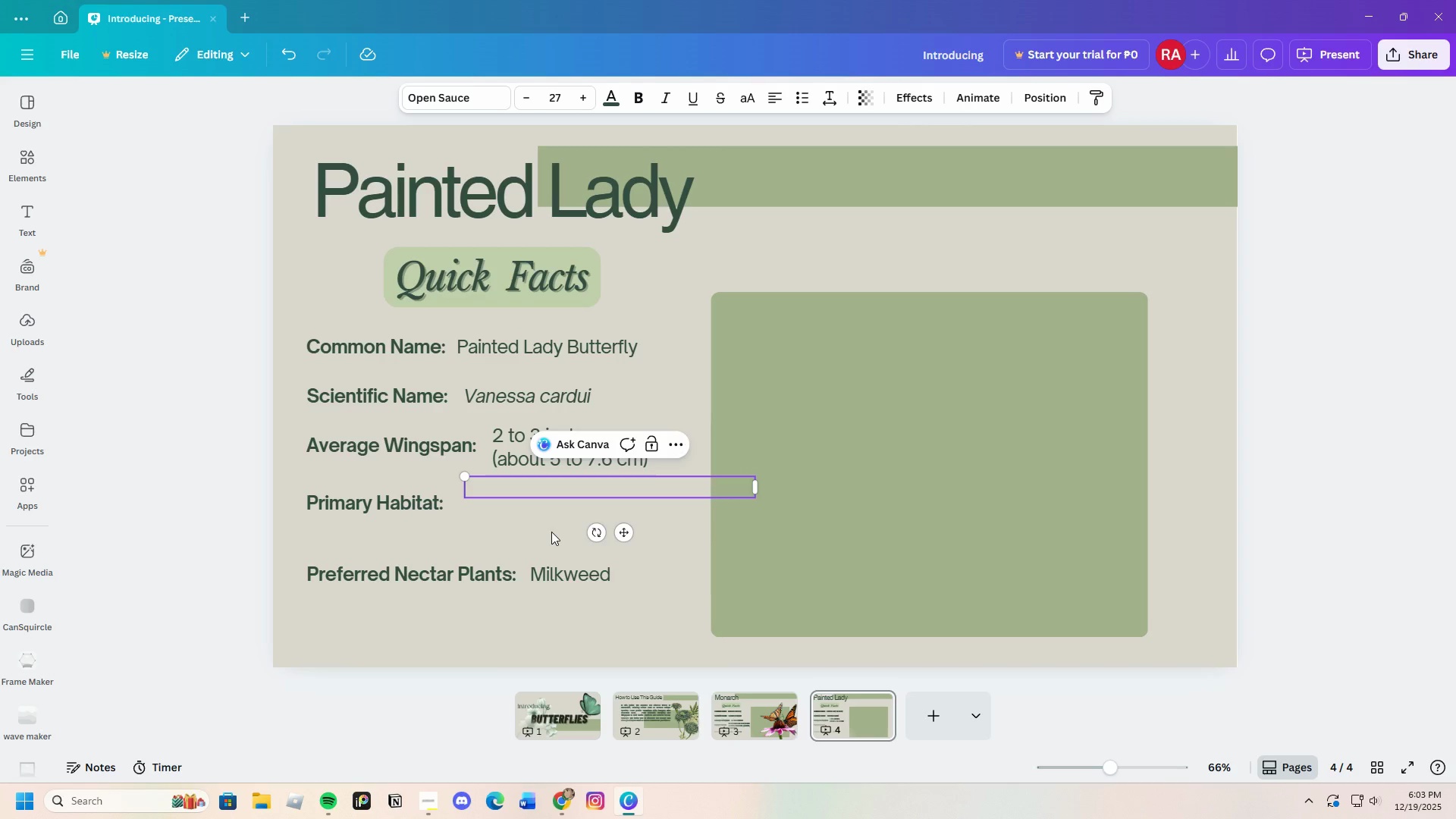 
key(Control+V)
 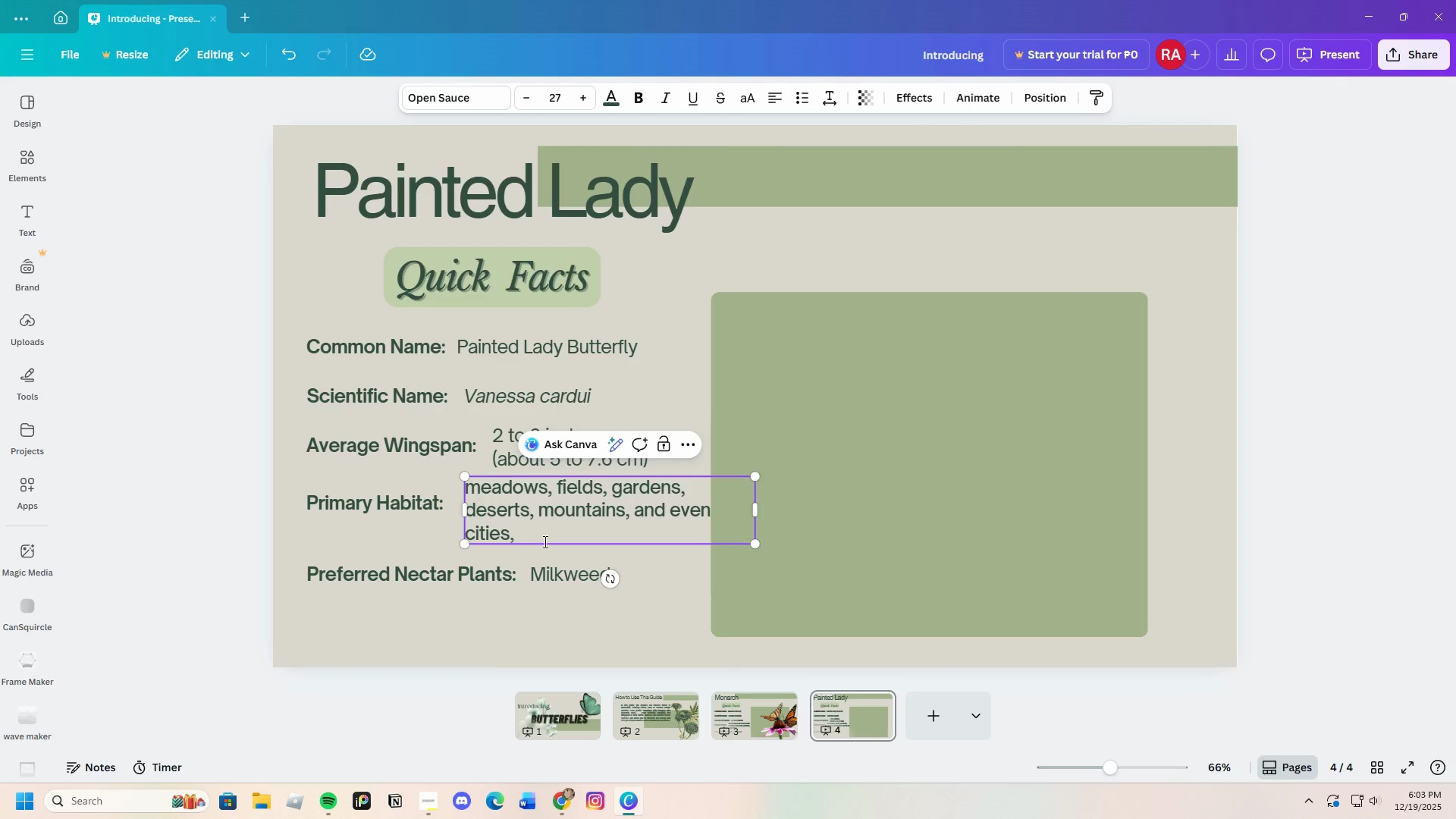 
left_click_drag(start_coordinate=[540, 544], to_coordinate=[464, 480])
 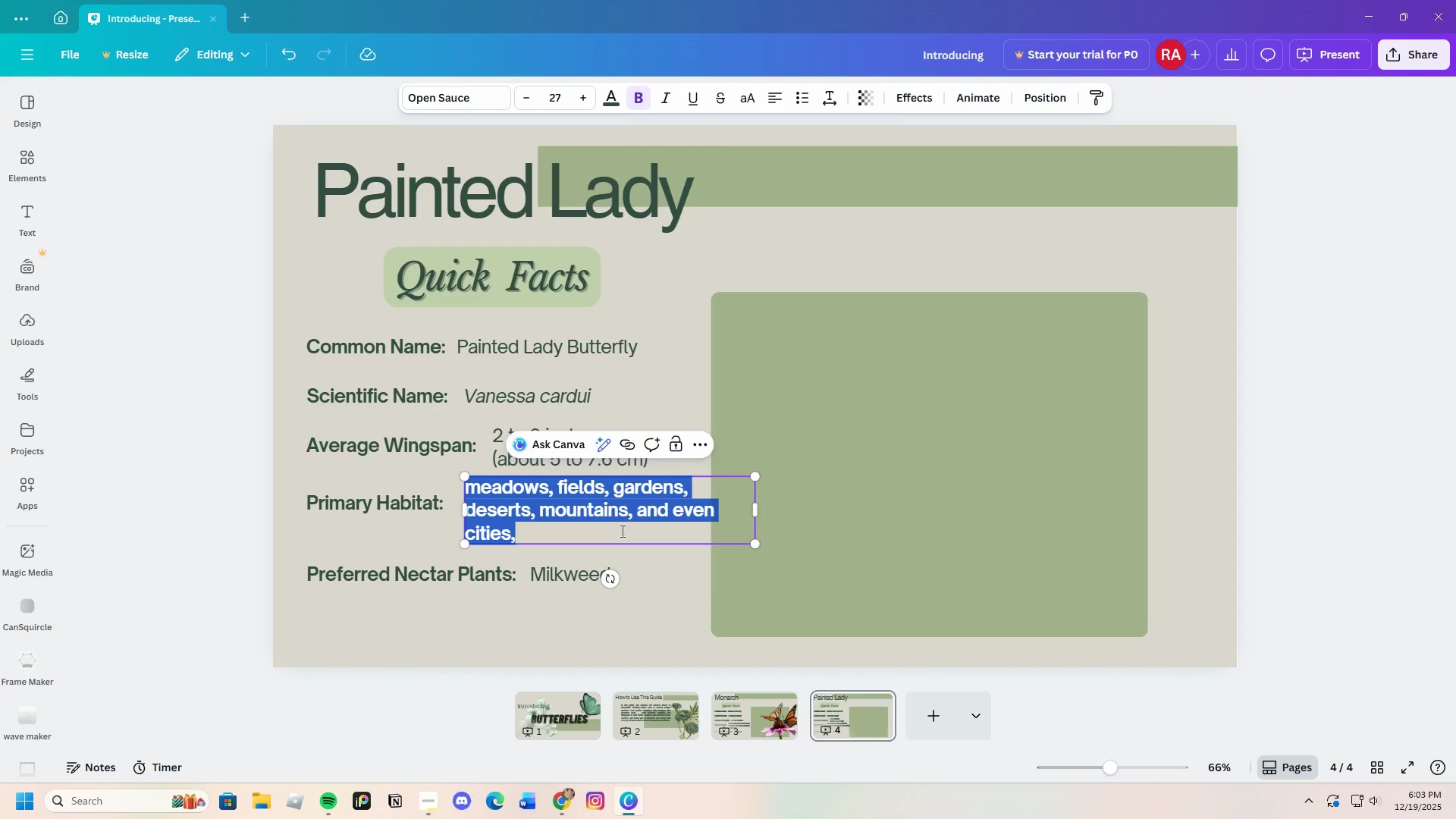 
left_click([633, 91])
 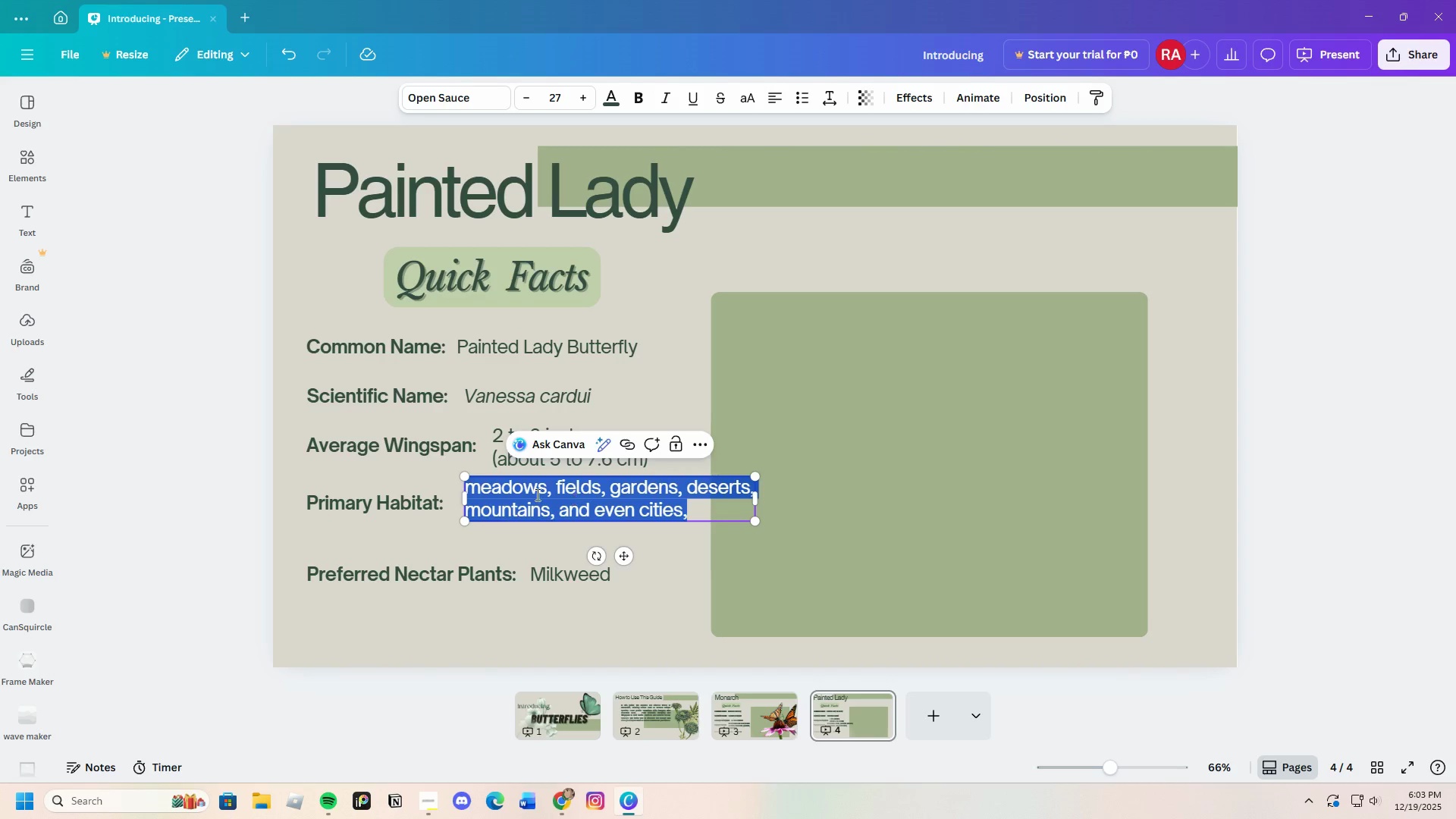 
left_click([495, 492])
 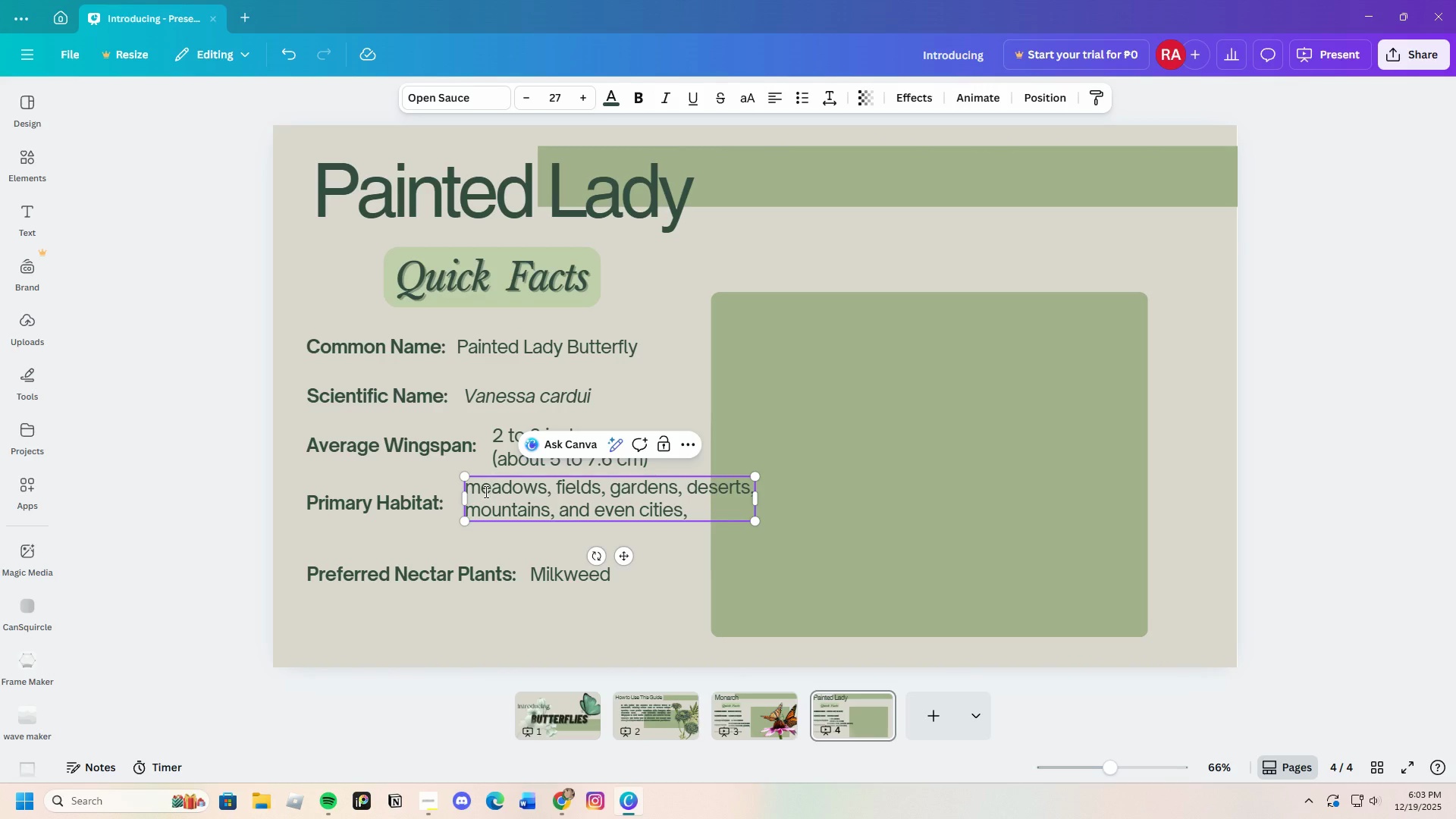 
left_click([485, 491])
 